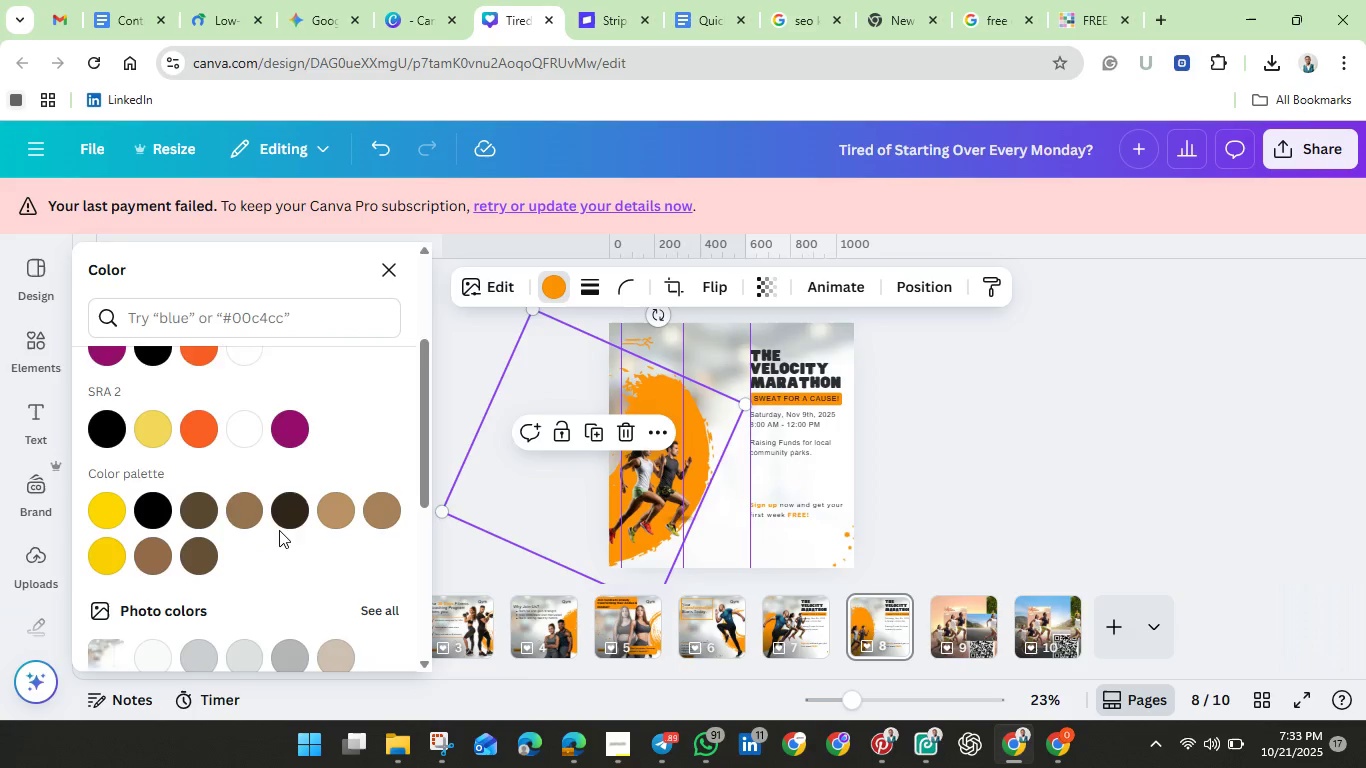 
scroll: coordinate [279, 530], scroll_direction: up, amount: 2.0
 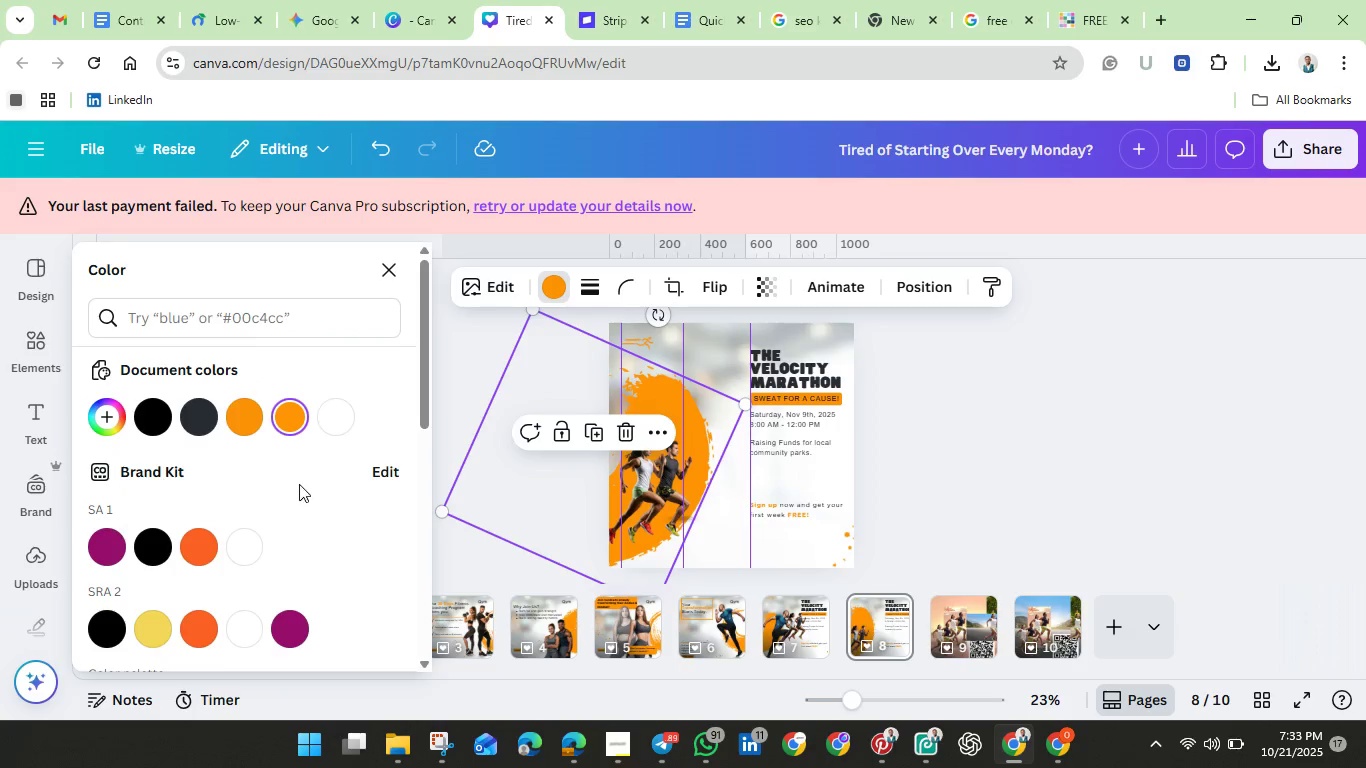 
scroll: coordinate [349, 518], scroll_direction: down, amount: 4.0
 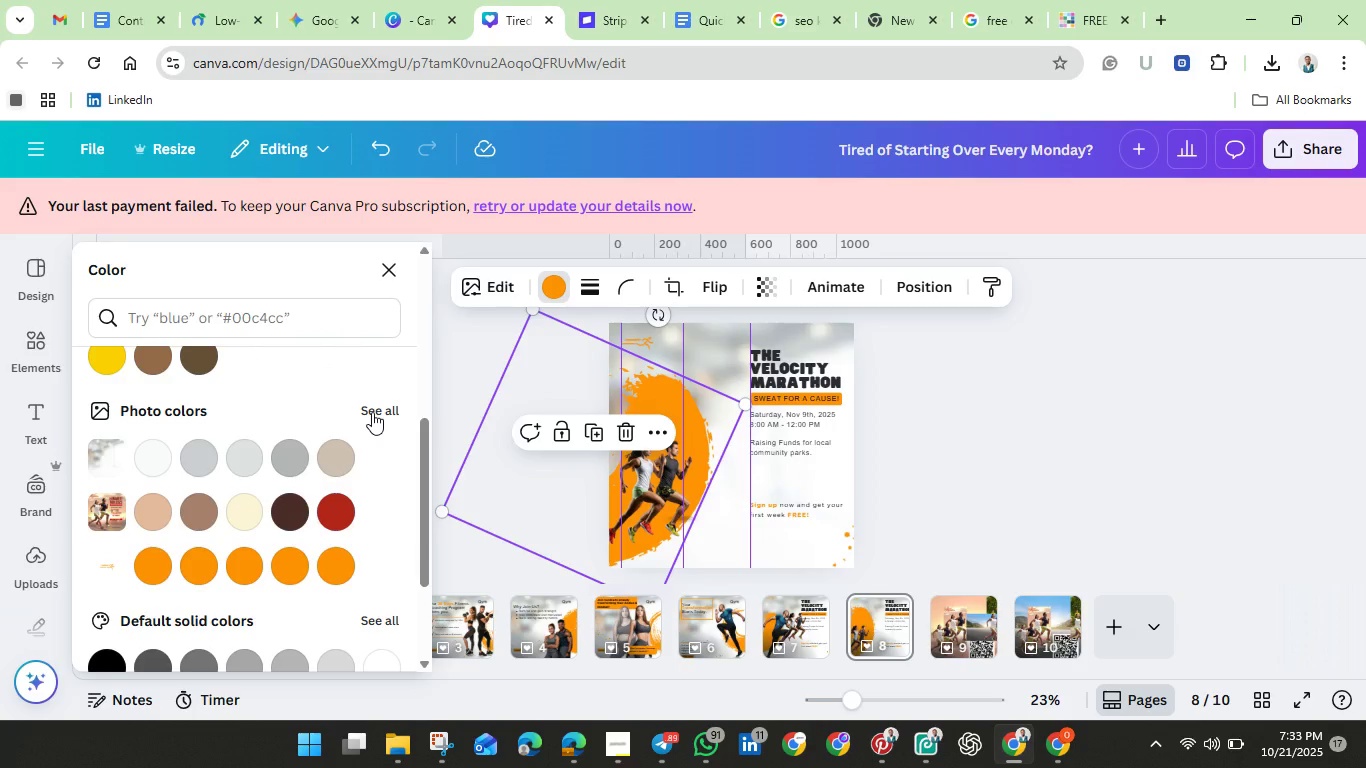 
left_click([372, 412])
 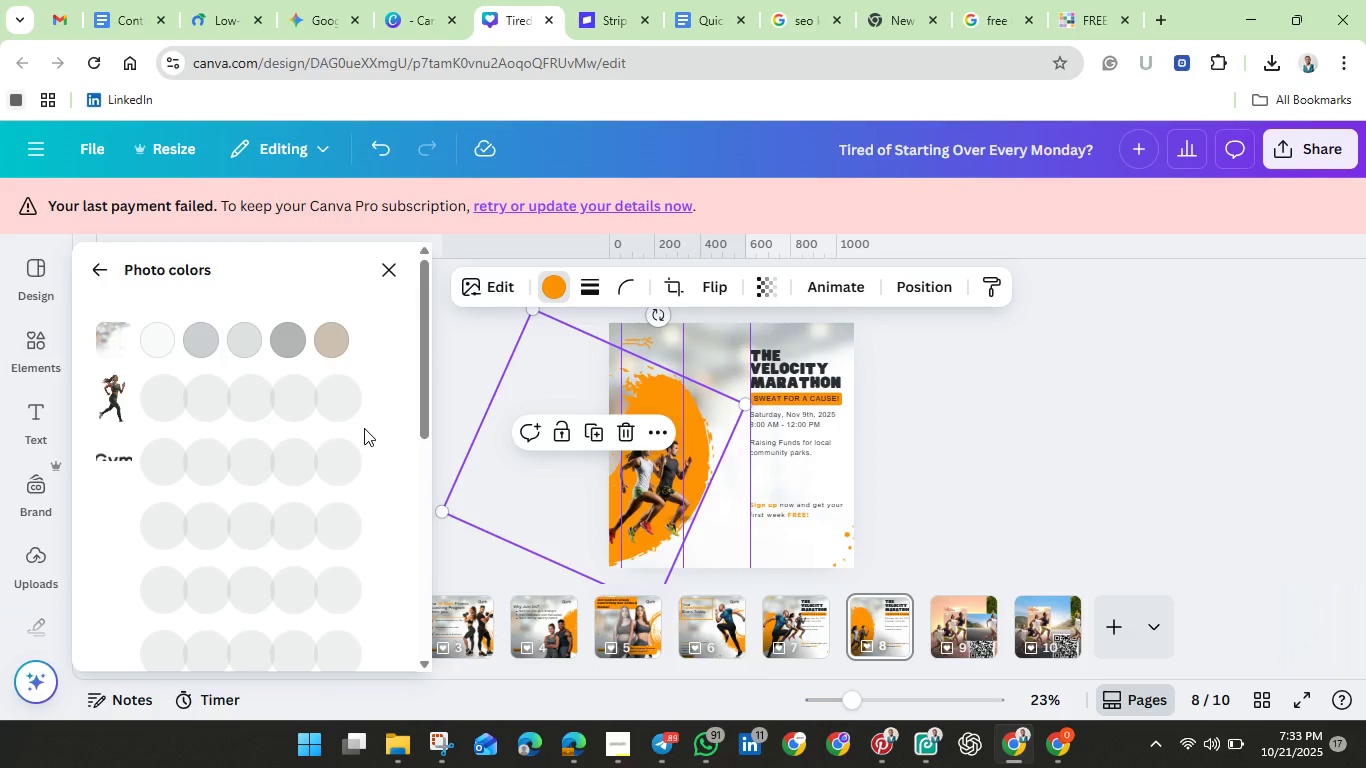 
scroll: coordinate [239, 523], scroll_direction: down, amount: 3.0
 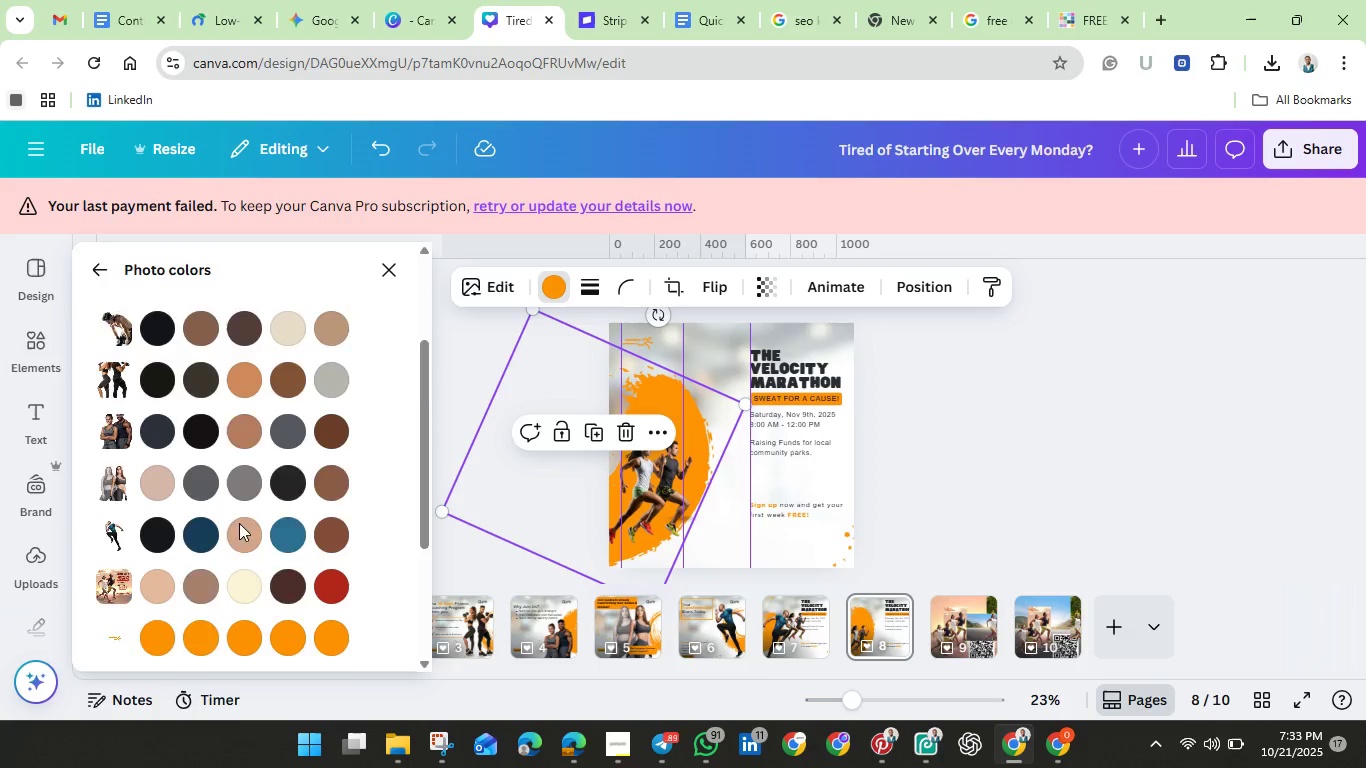 
mouse_move([223, 523])
 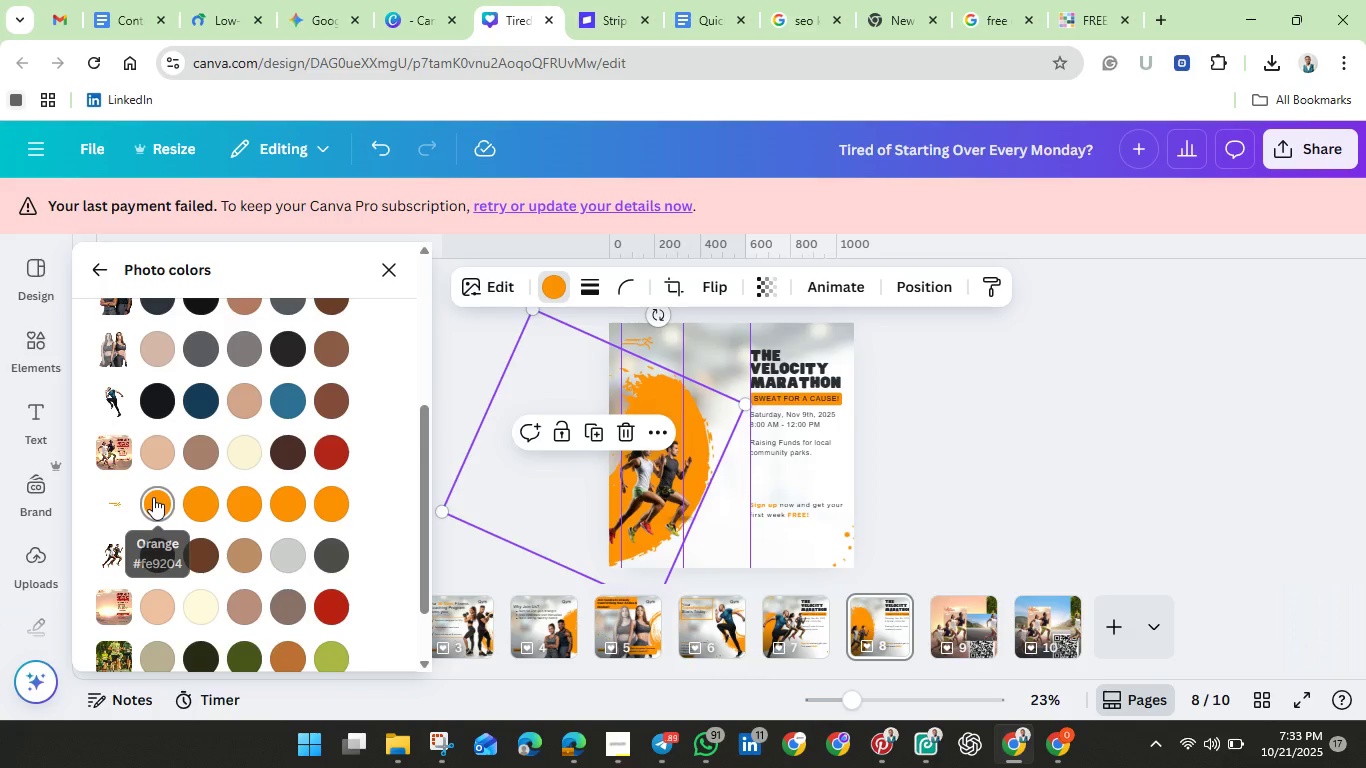 
left_click([153, 497])
 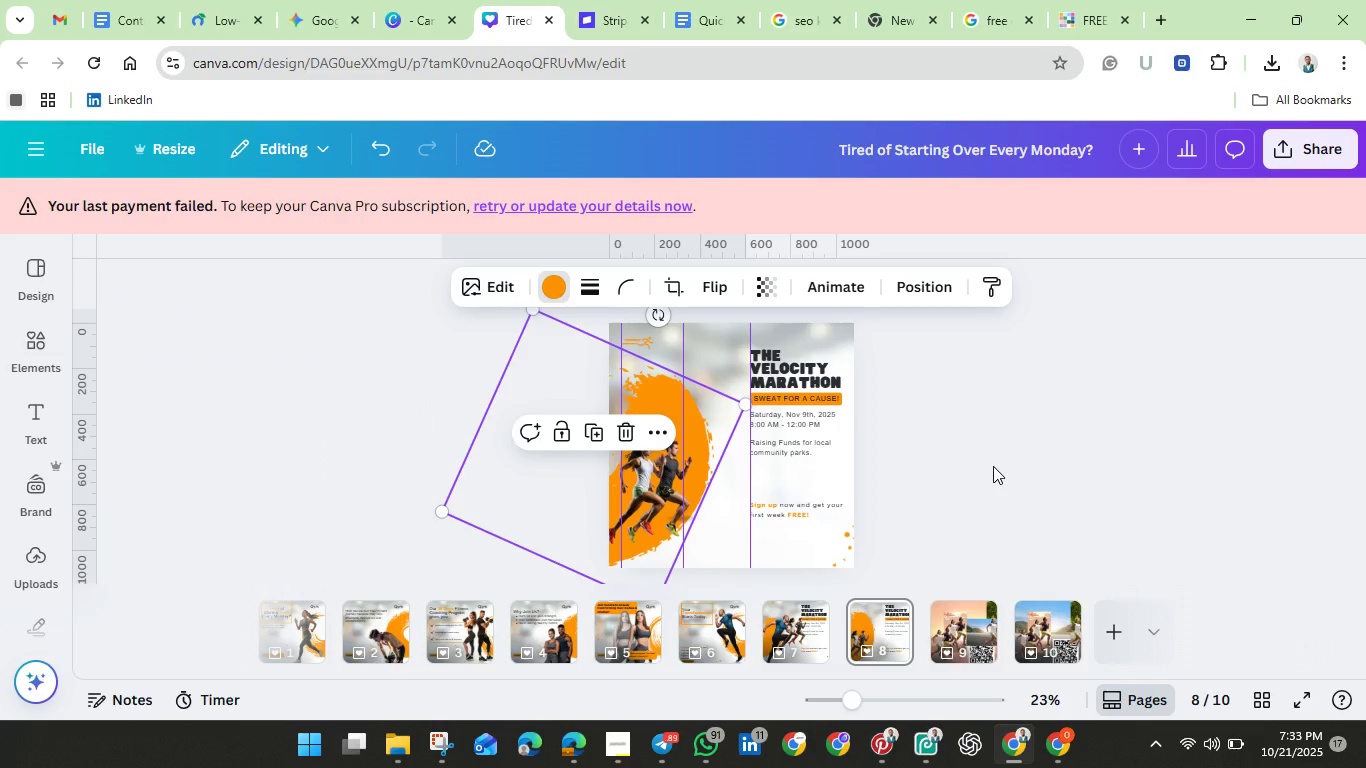 
left_click([993, 466])
 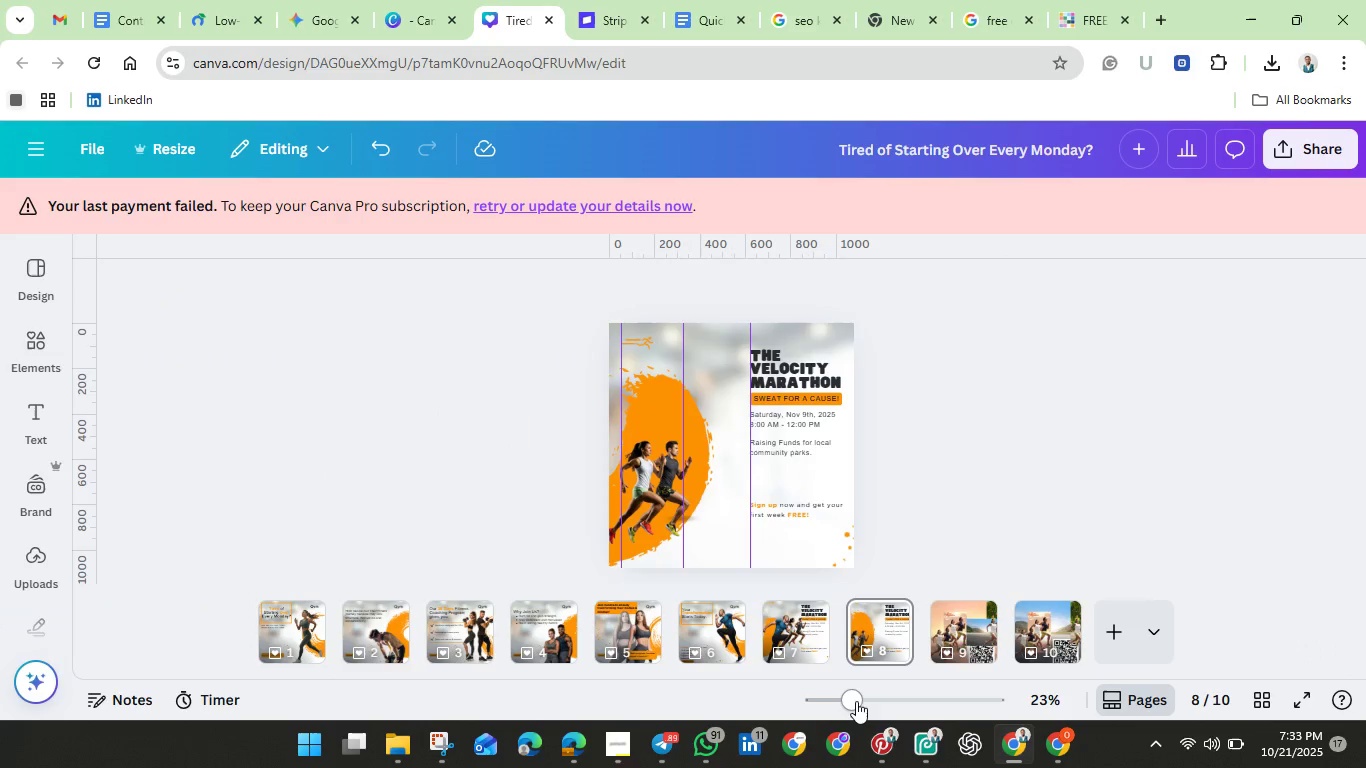 
left_click_drag(start_coordinate=[856, 701], to_coordinate=[866, 701])
 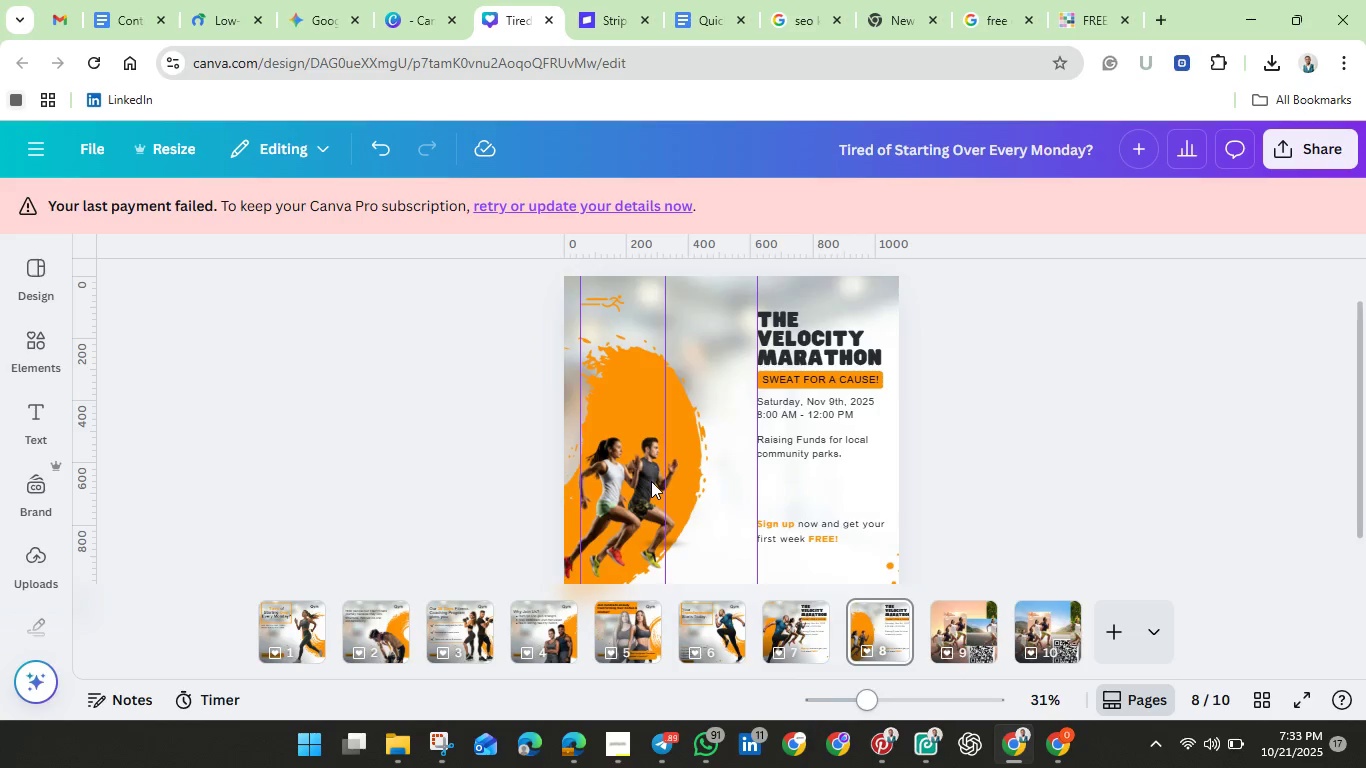 
scroll: coordinate [651, 481], scroll_direction: down, amount: 2.0
 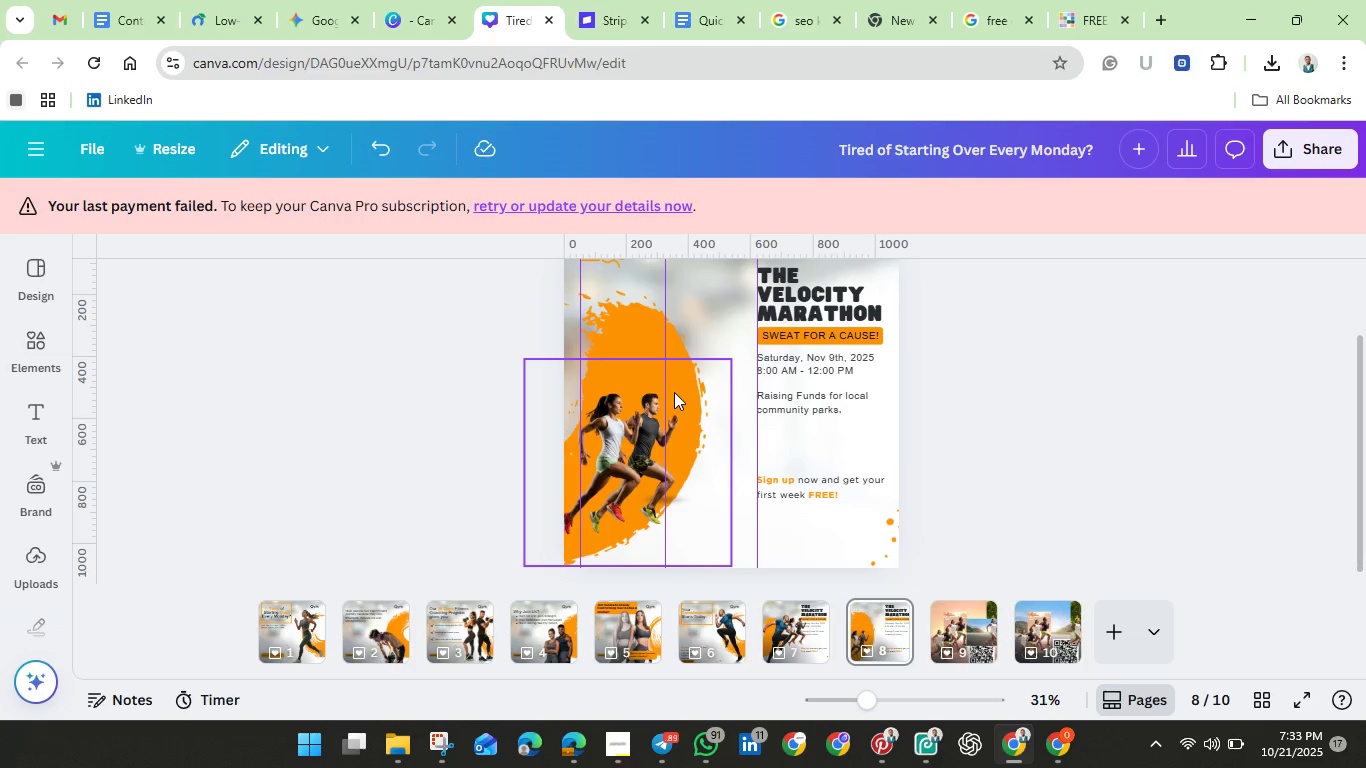 
left_click([674, 392])
 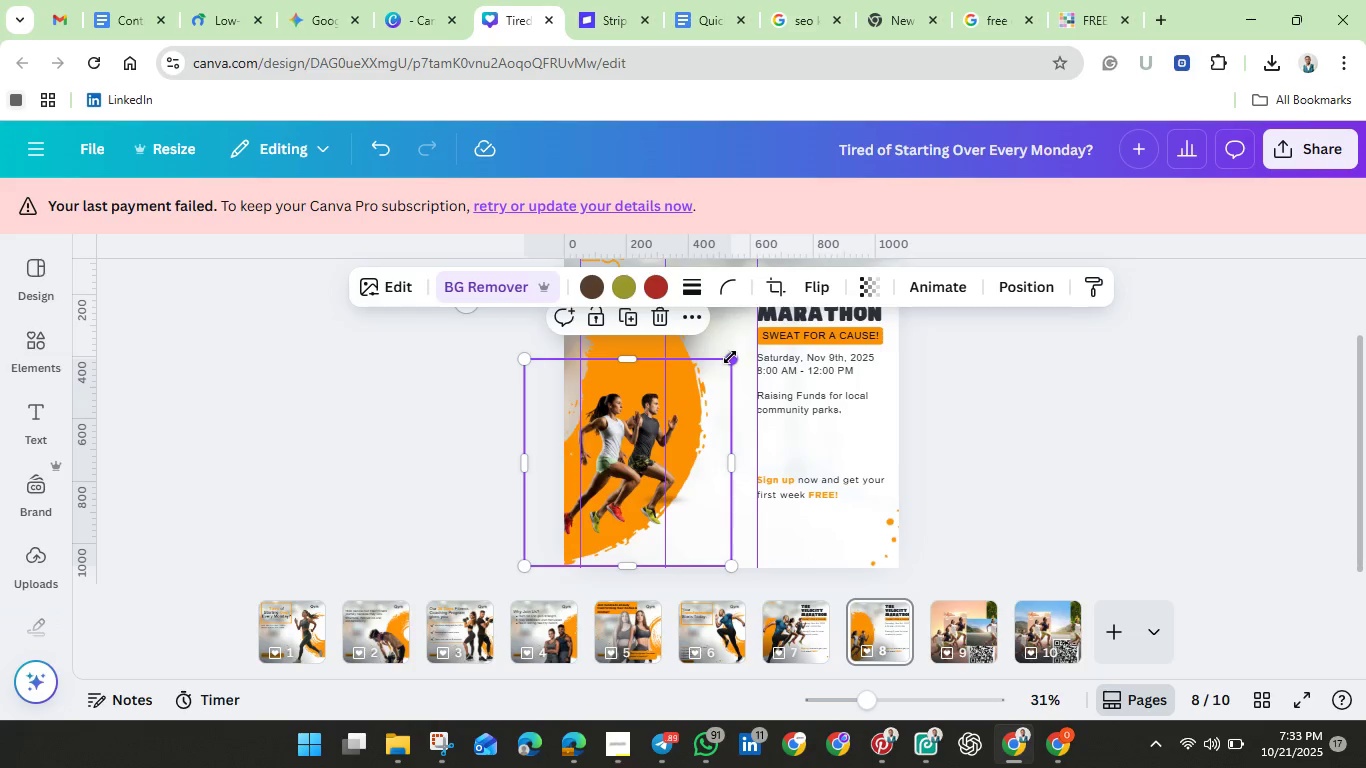 
left_click_drag(start_coordinate=[731, 358], to_coordinate=[812, 267])
 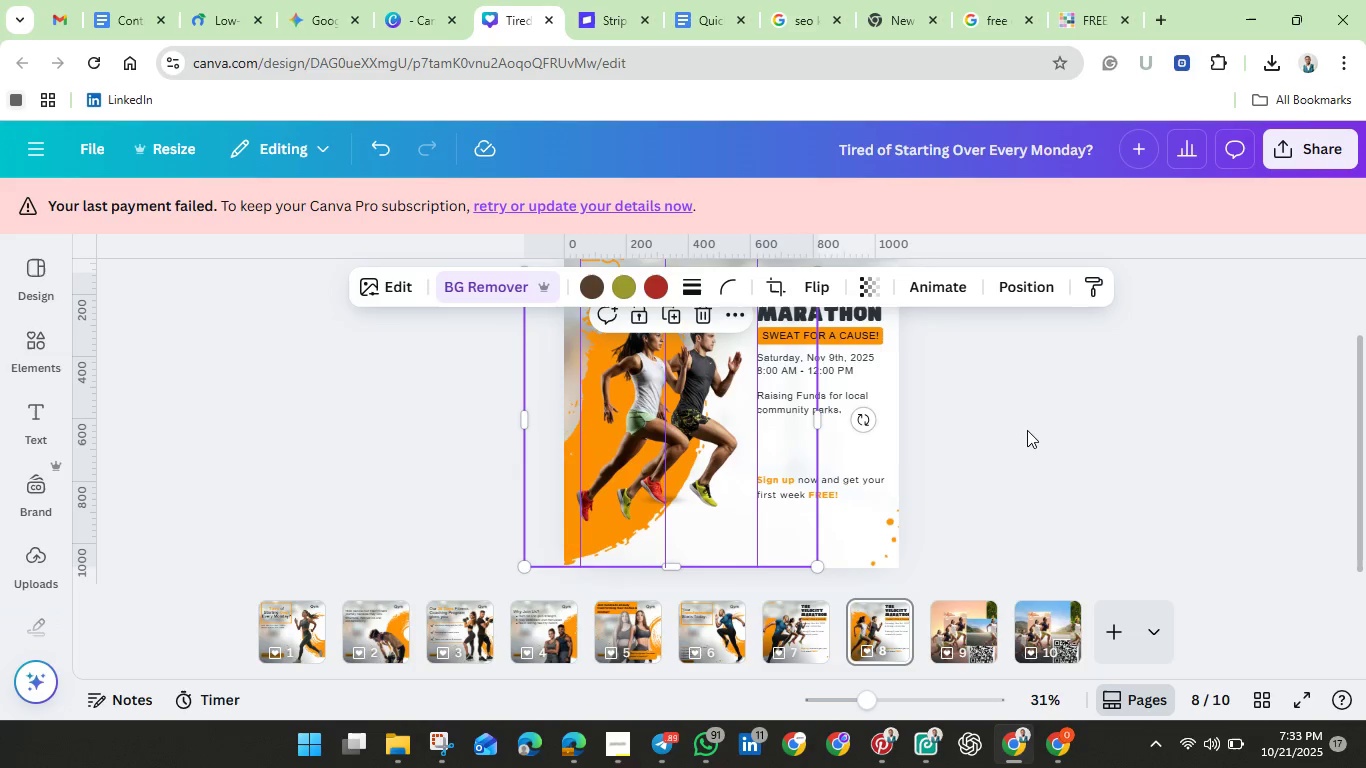 
left_click([1027, 428])
 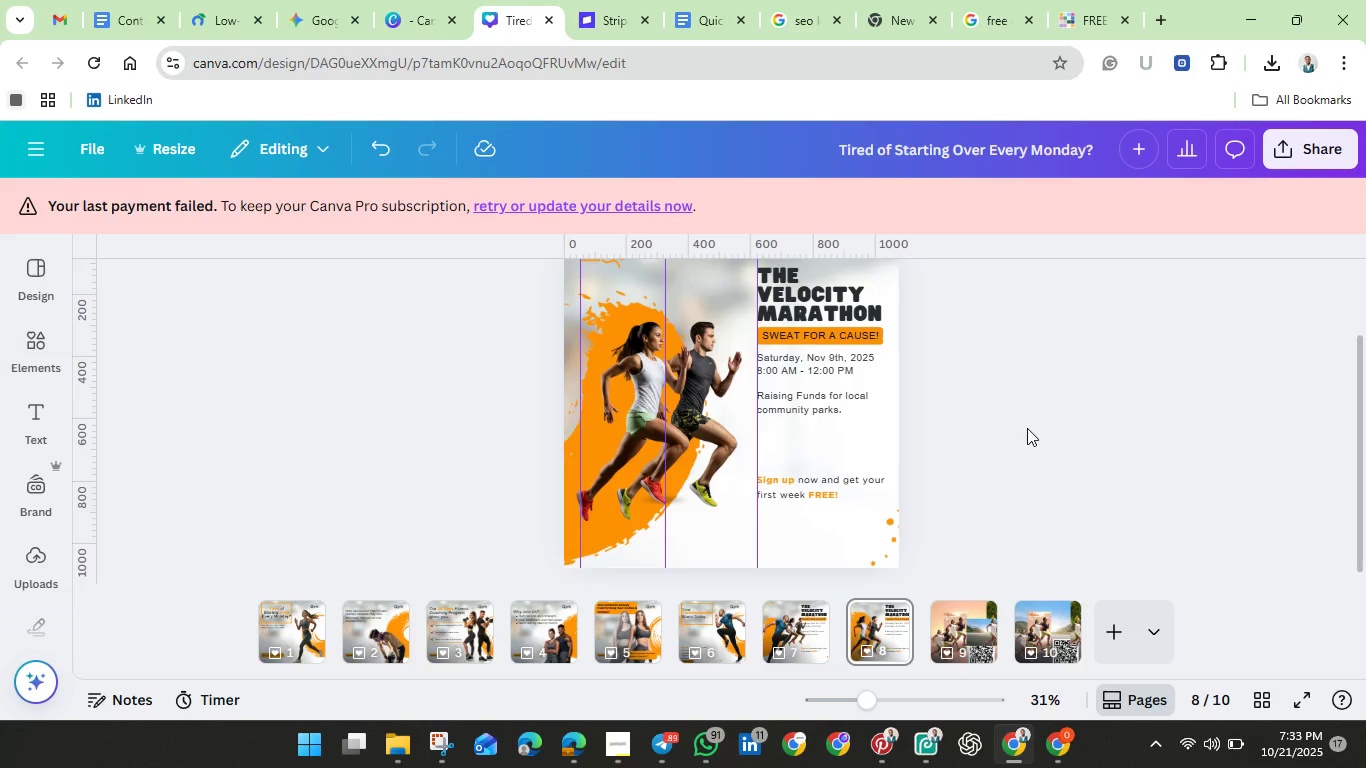 
scroll: coordinate [1027, 428], scroll_direction: up, amount: 1.0
 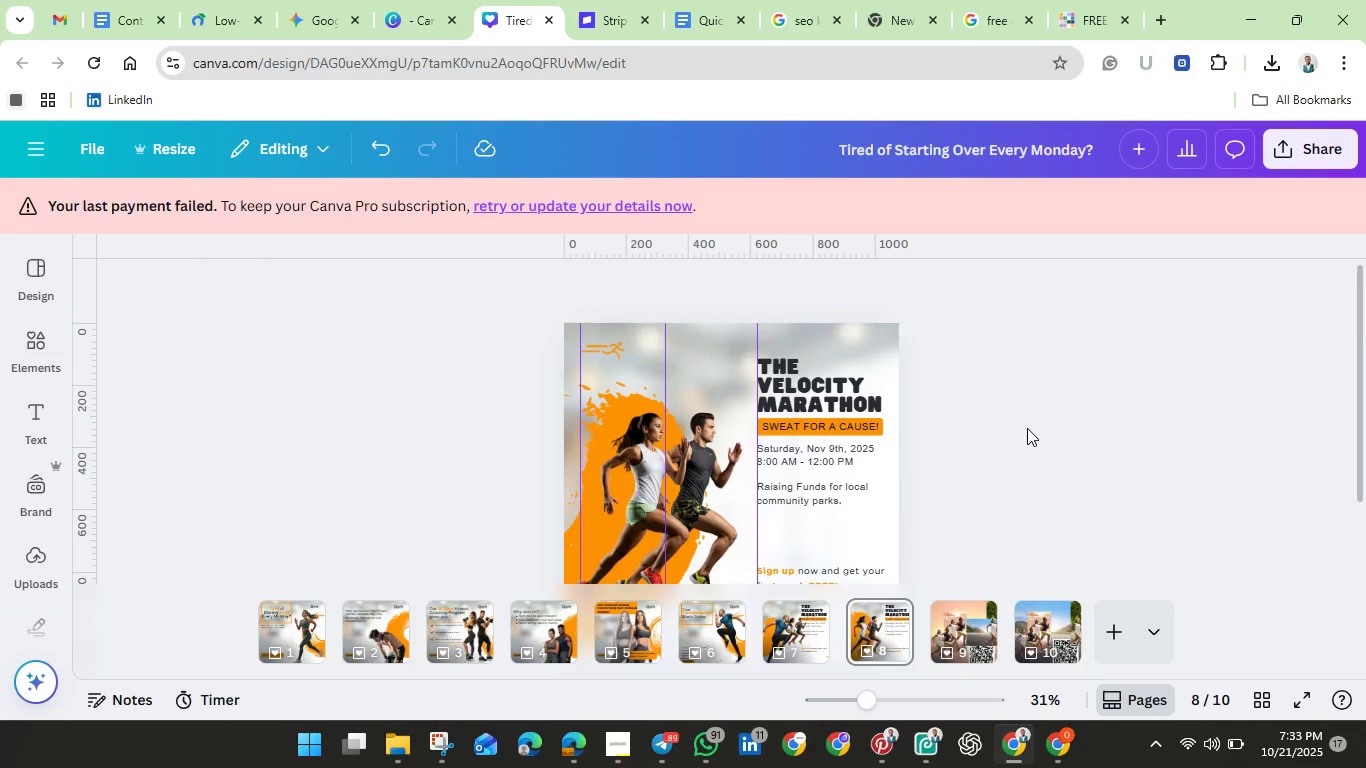 
scroll: coordinate [1027, 428], scroll_direction: down, amount: 2.0
 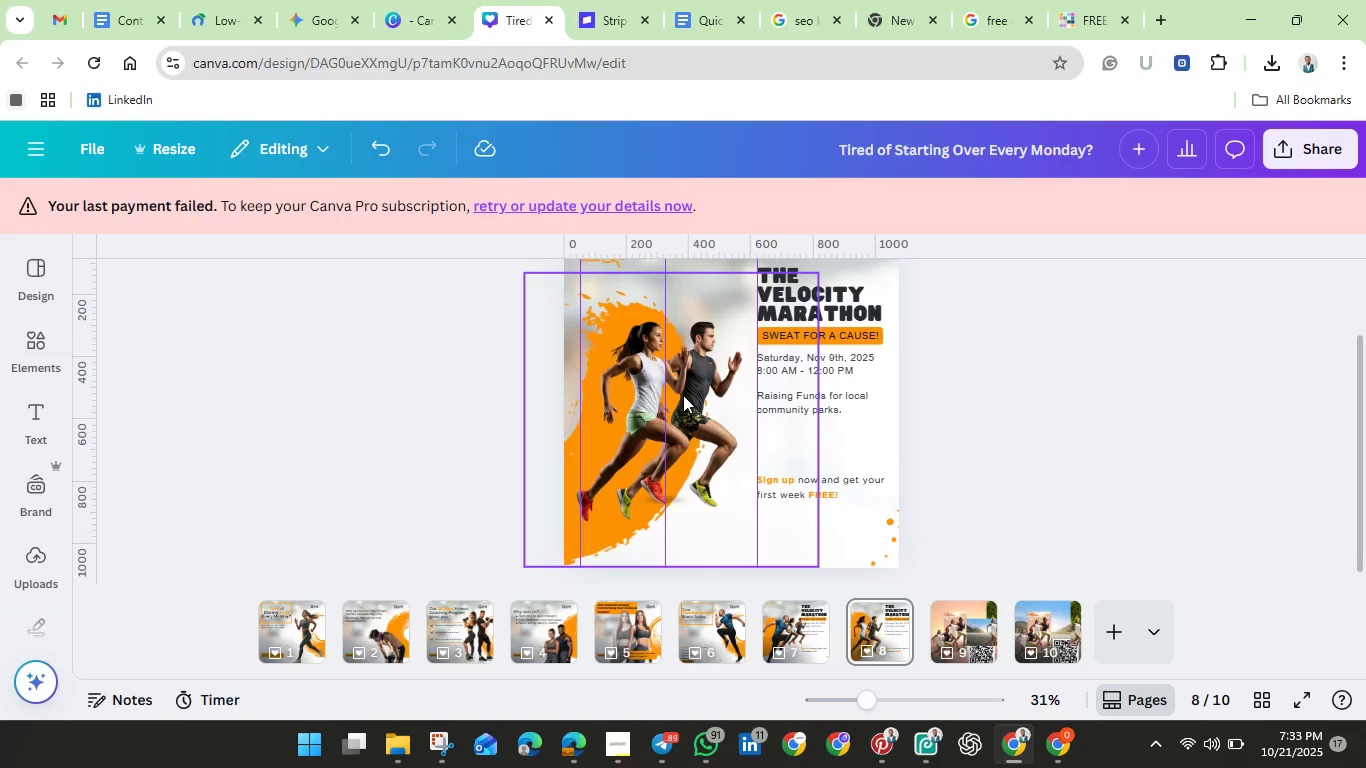 
left_click_drag(start_coordinate=[683, 395], to_coordinate=[685, 435])
 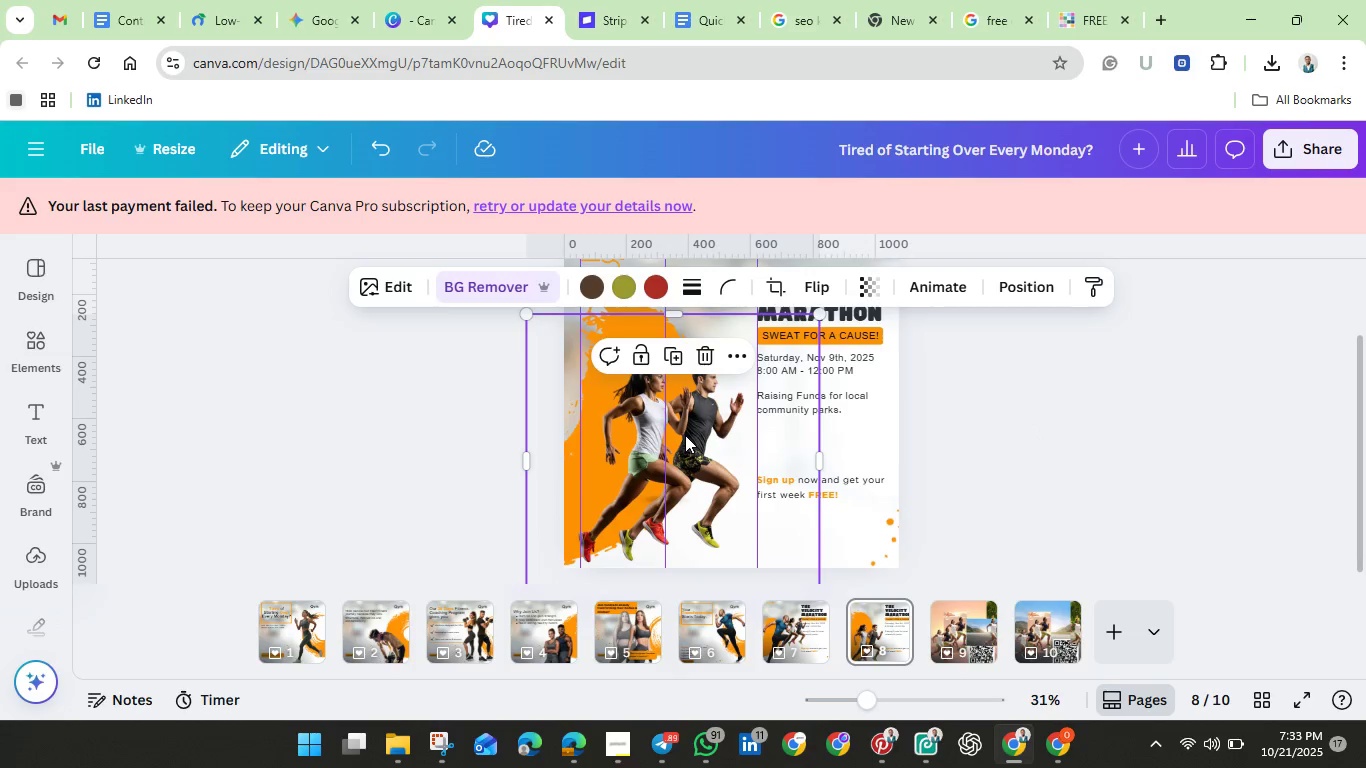 
scroll: coordinate [685, 435], scroll_direction: down, amount: 2.0
 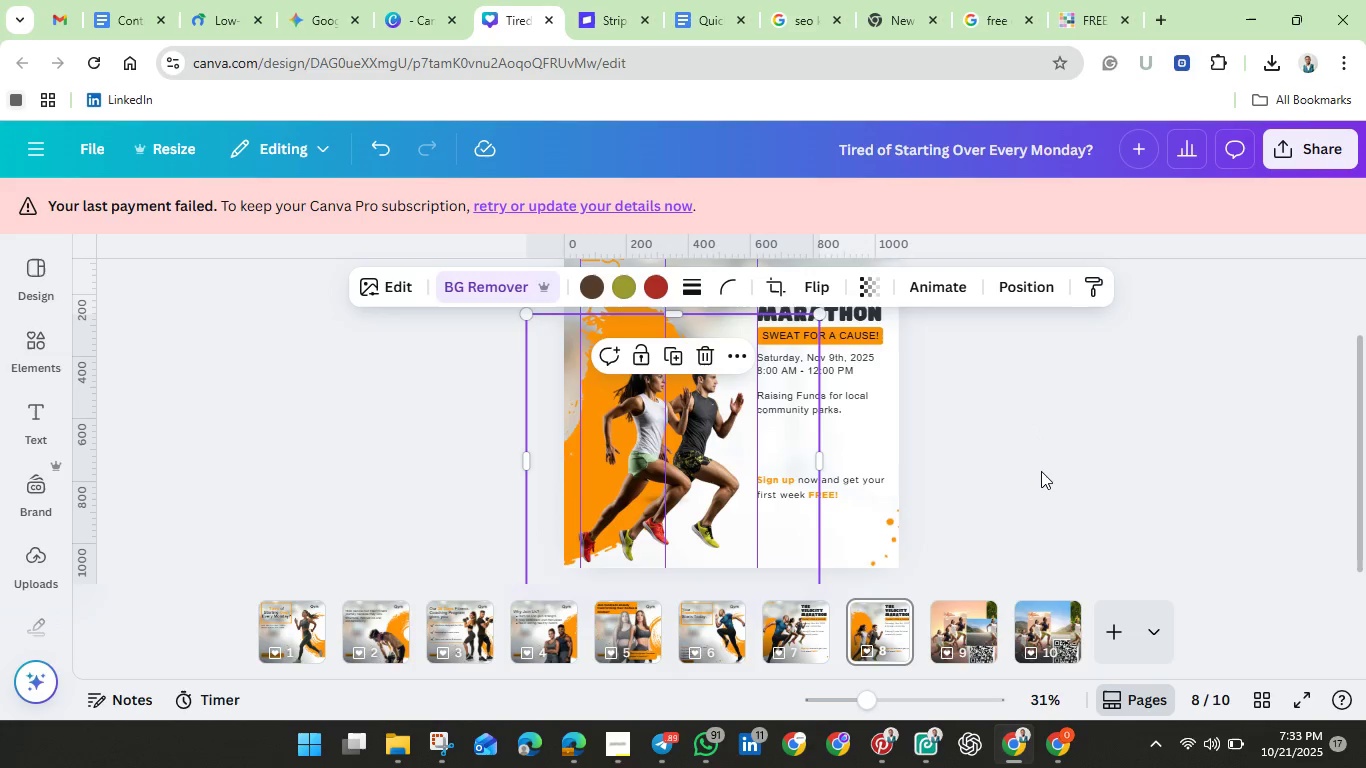 
left_click([1041, 471])
 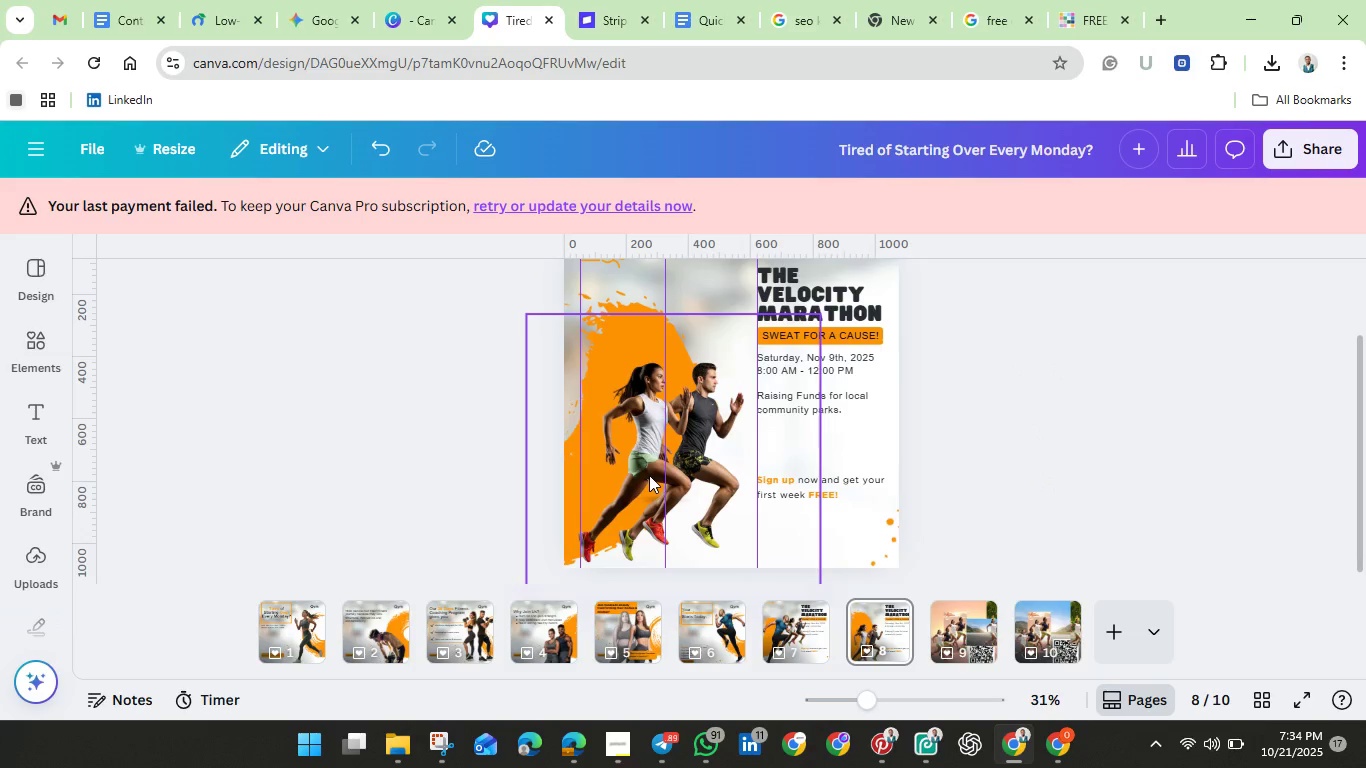 
left_click([649, 475])
 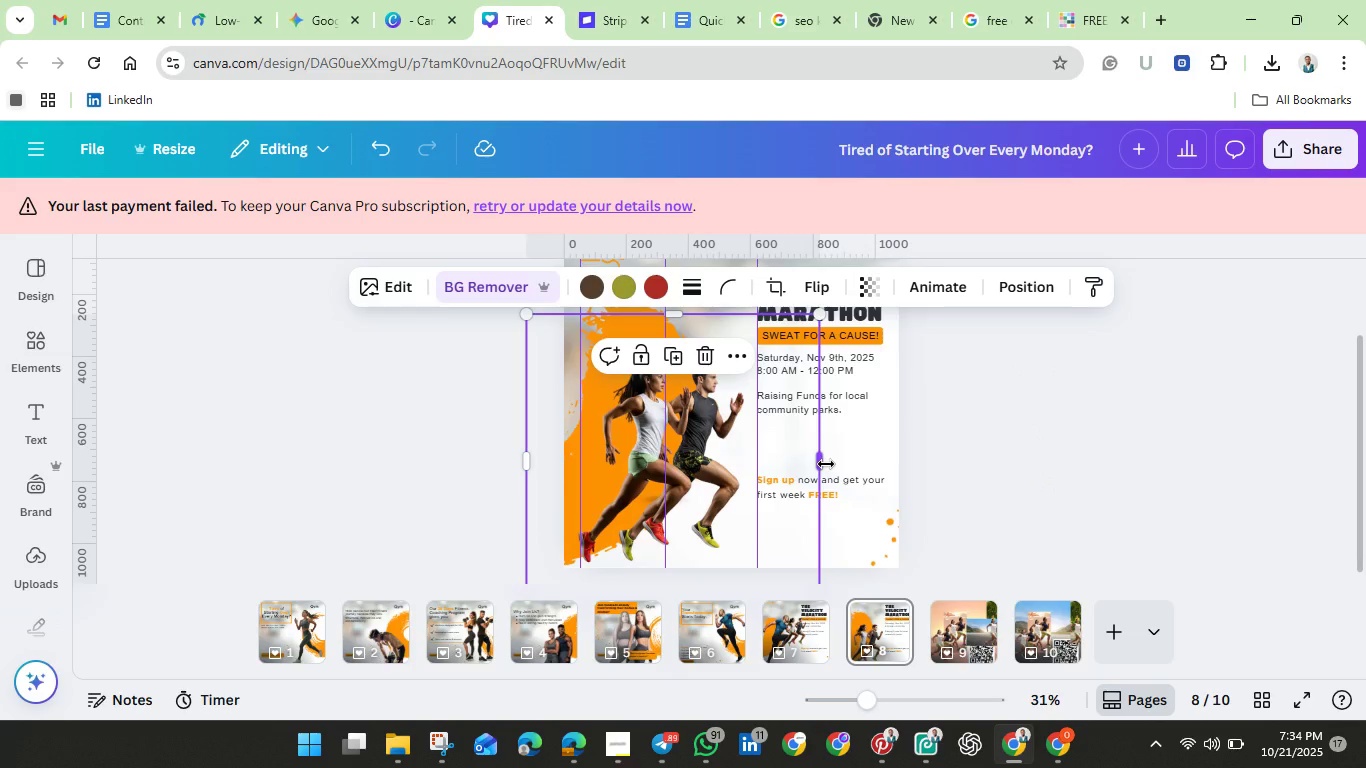 
left_click_drag(start_coordinate=[826, 464], to_coordinate=[755, 467])
 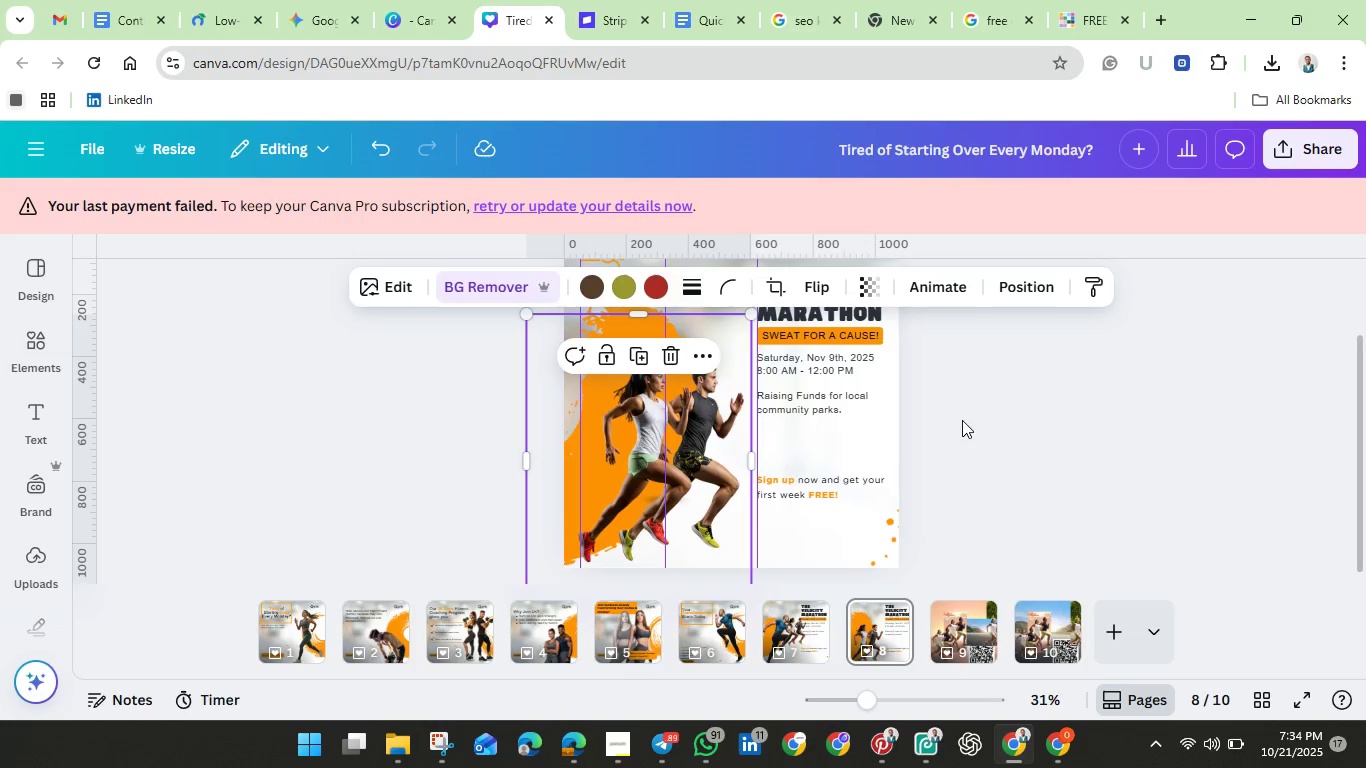 
left_click([962, 420])
 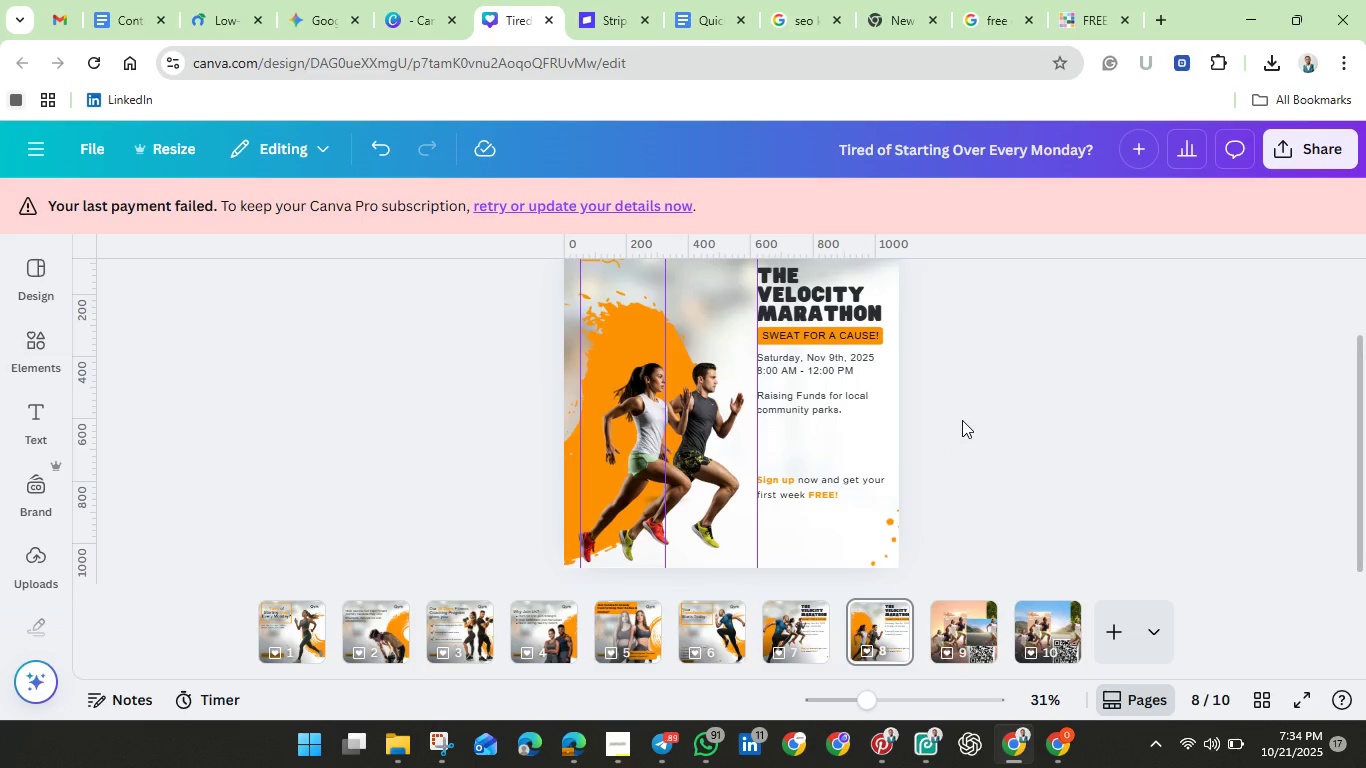 
scroll: coordinate [908, 433], scroll_direction: down, amount: 4.0
 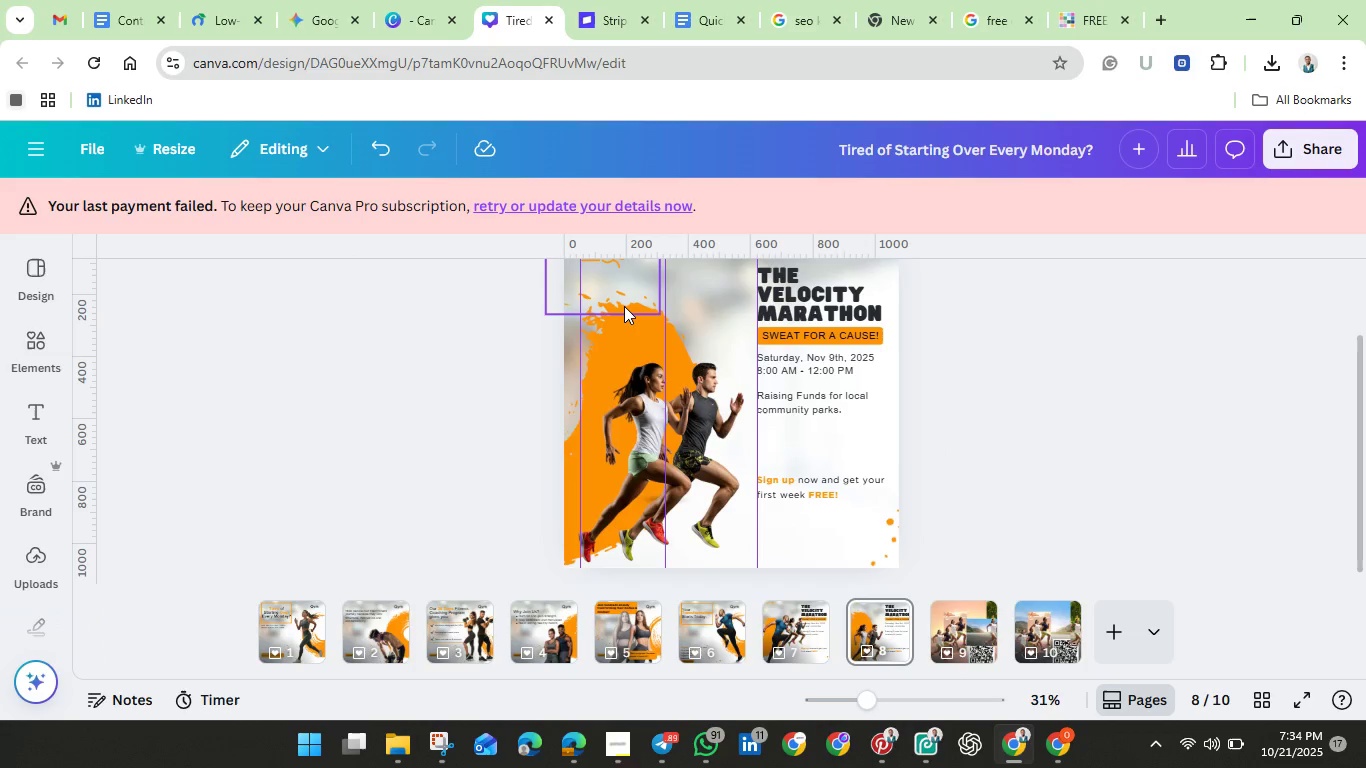 
left_click([624, 306])
 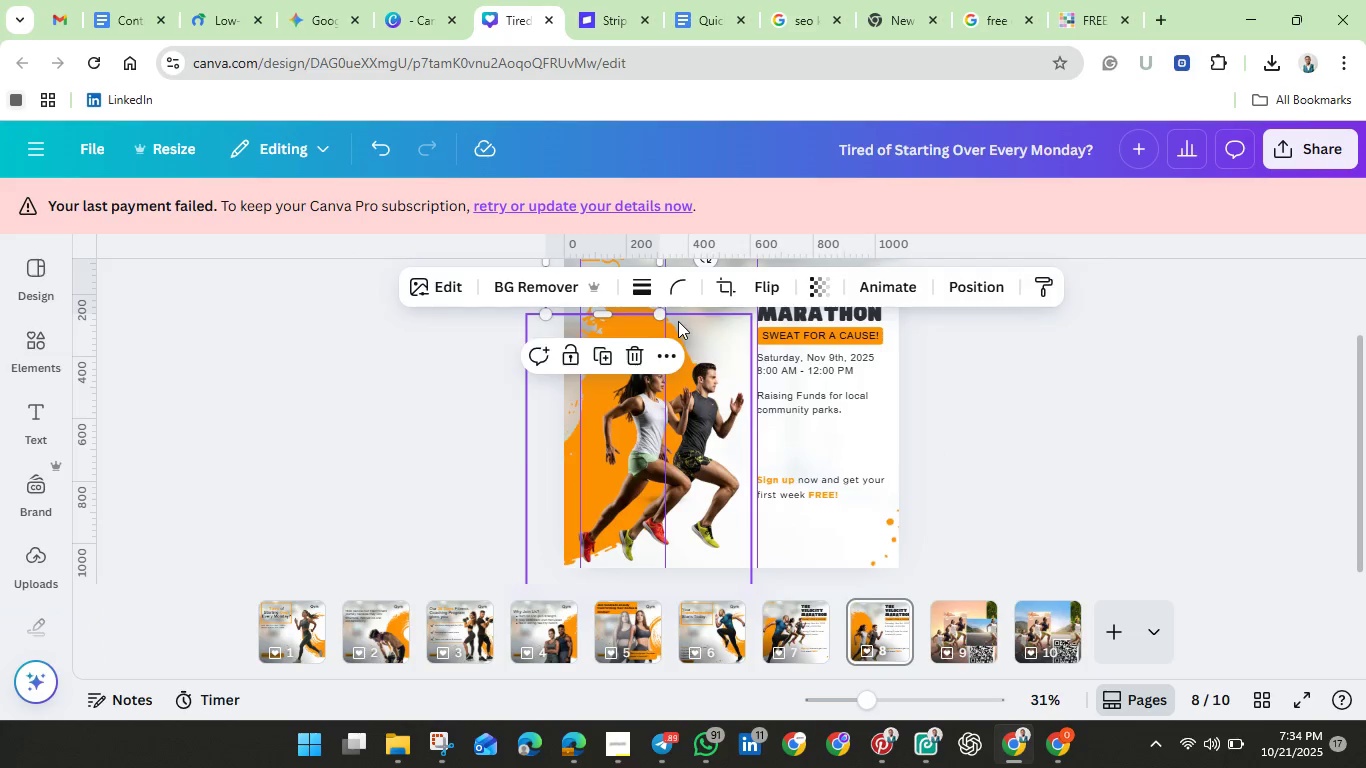 
left_click([678, 321])
 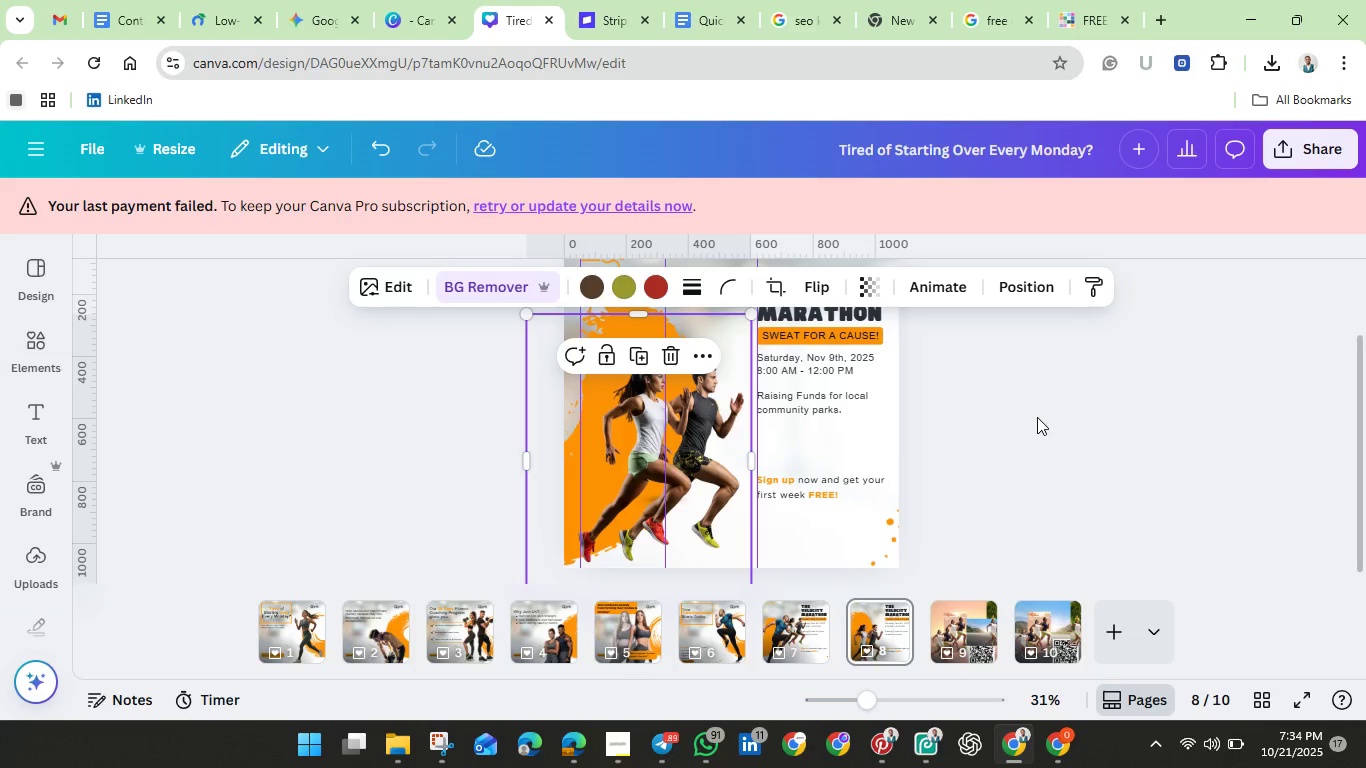 
left_click([1037, 417])
 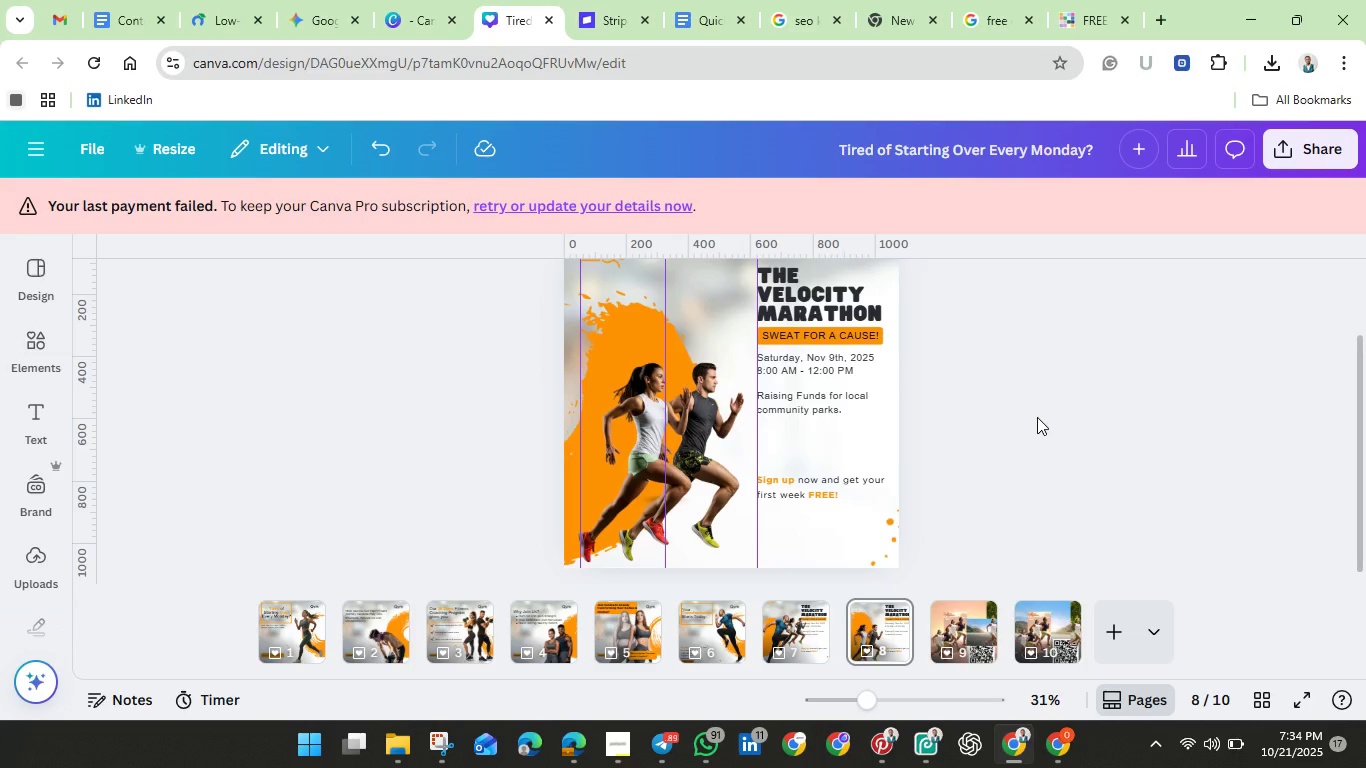 
scroll: coordinate [1037, 417], scroll_direction: down, amount: 2.0
 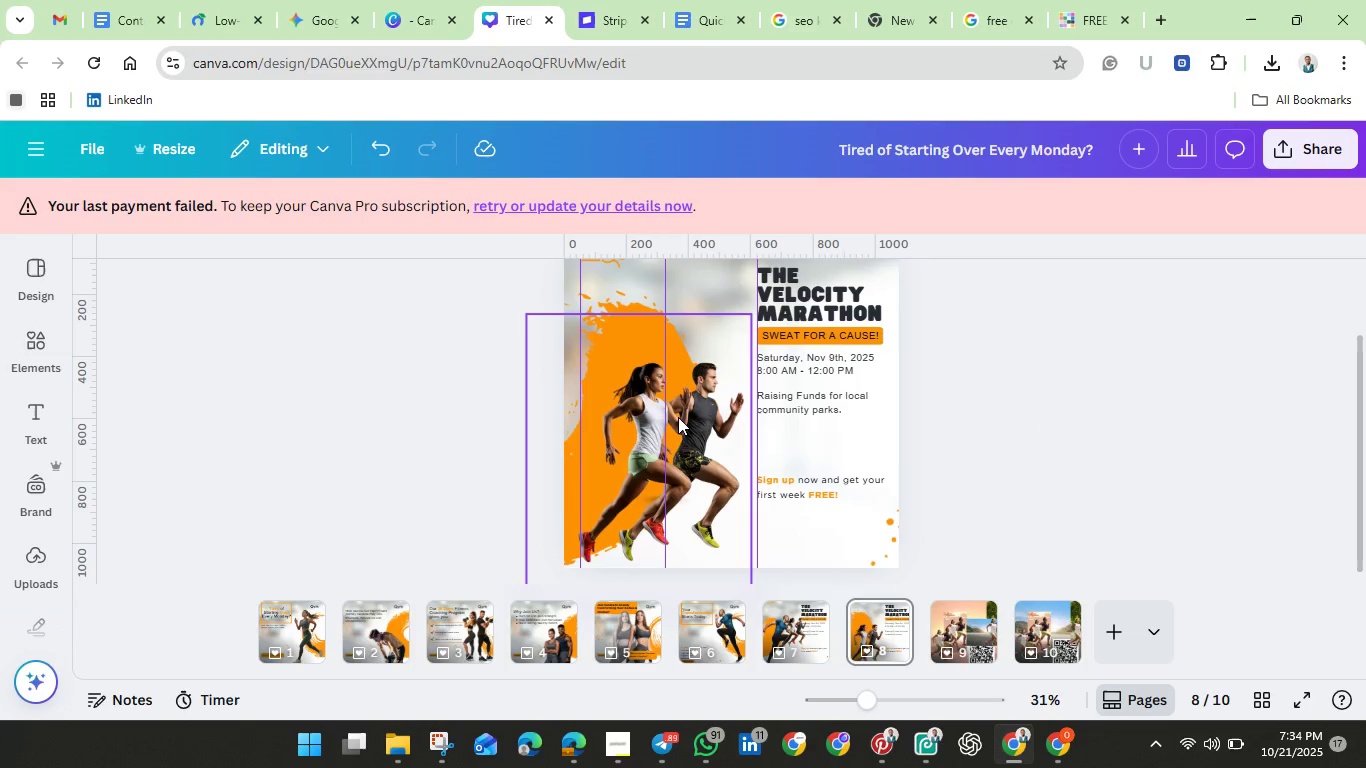 
left_click([675, 417])
 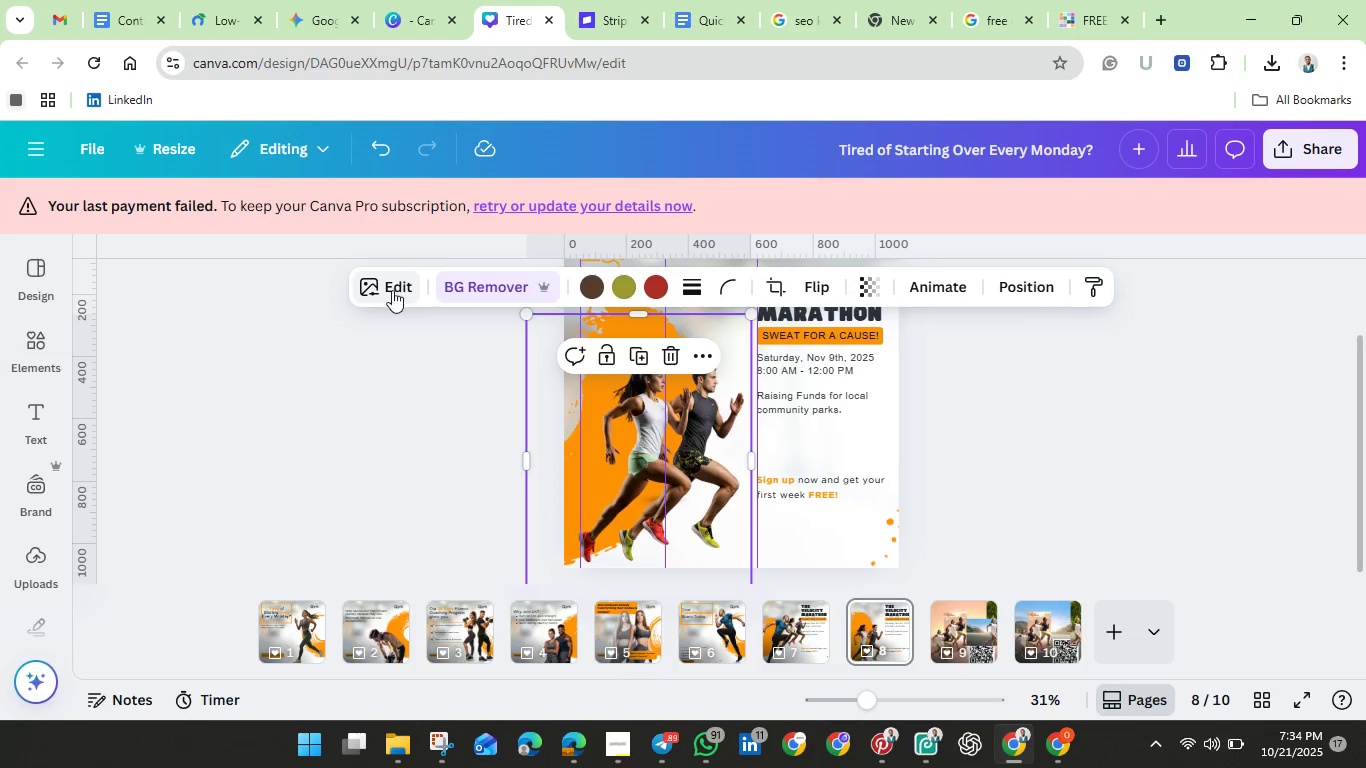 
left_click([392, 290])
 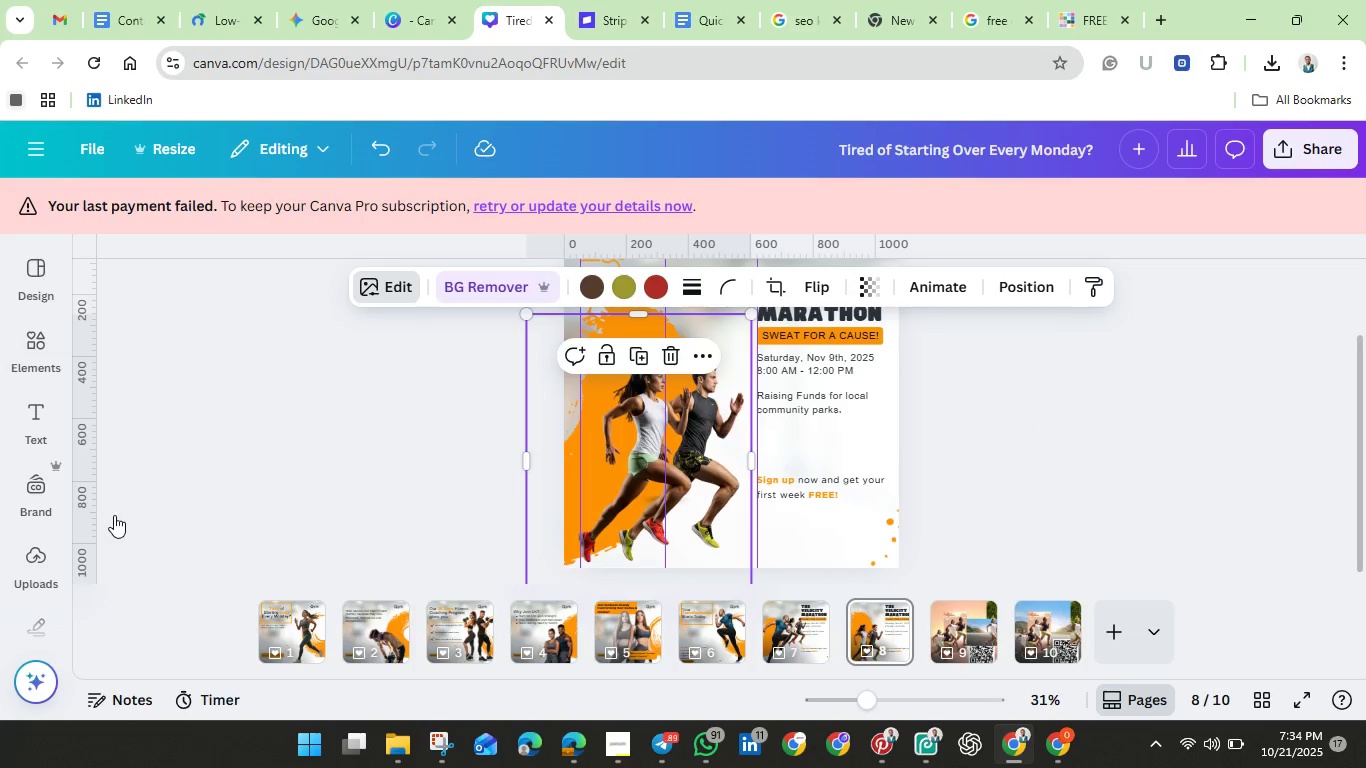 
mouse_move([121, 513])
 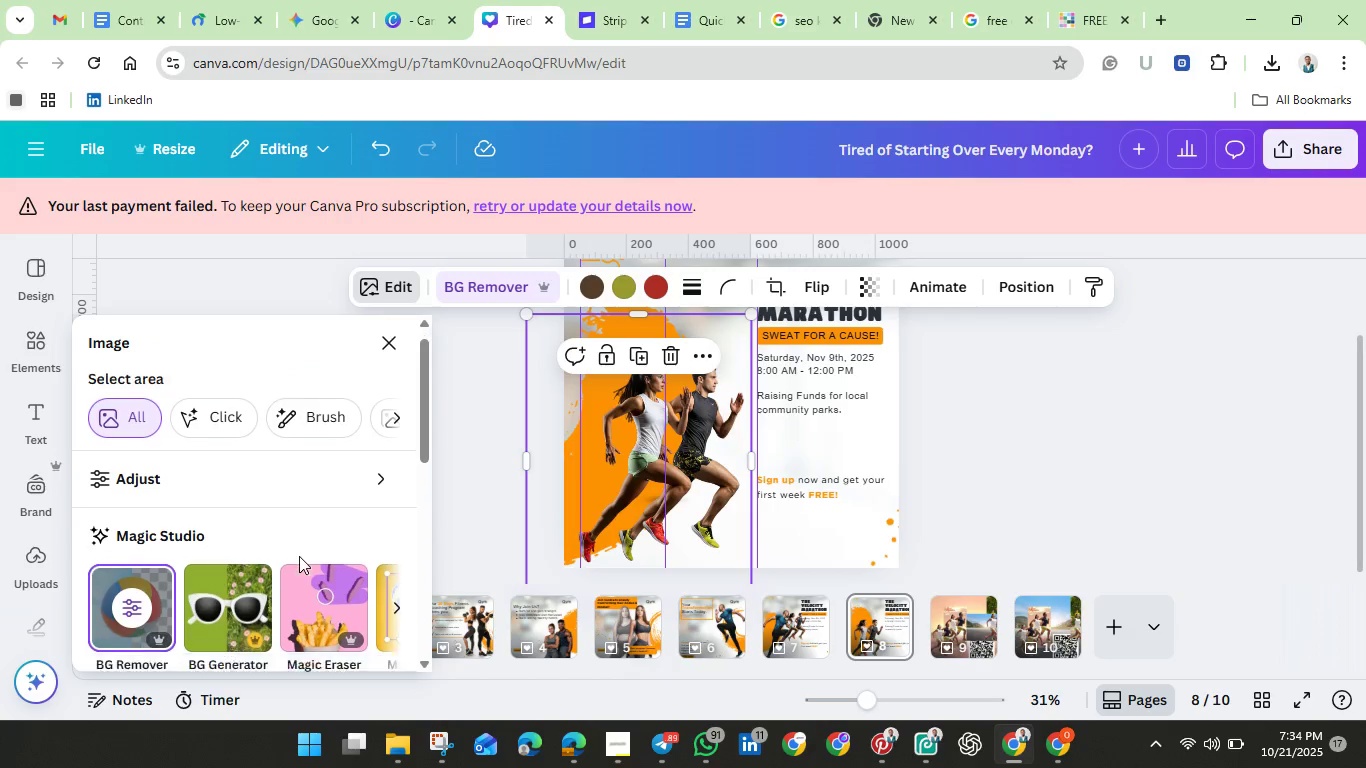 
scroll: coordinate [152, 530], scroll_direction: down, amount: 6.0
 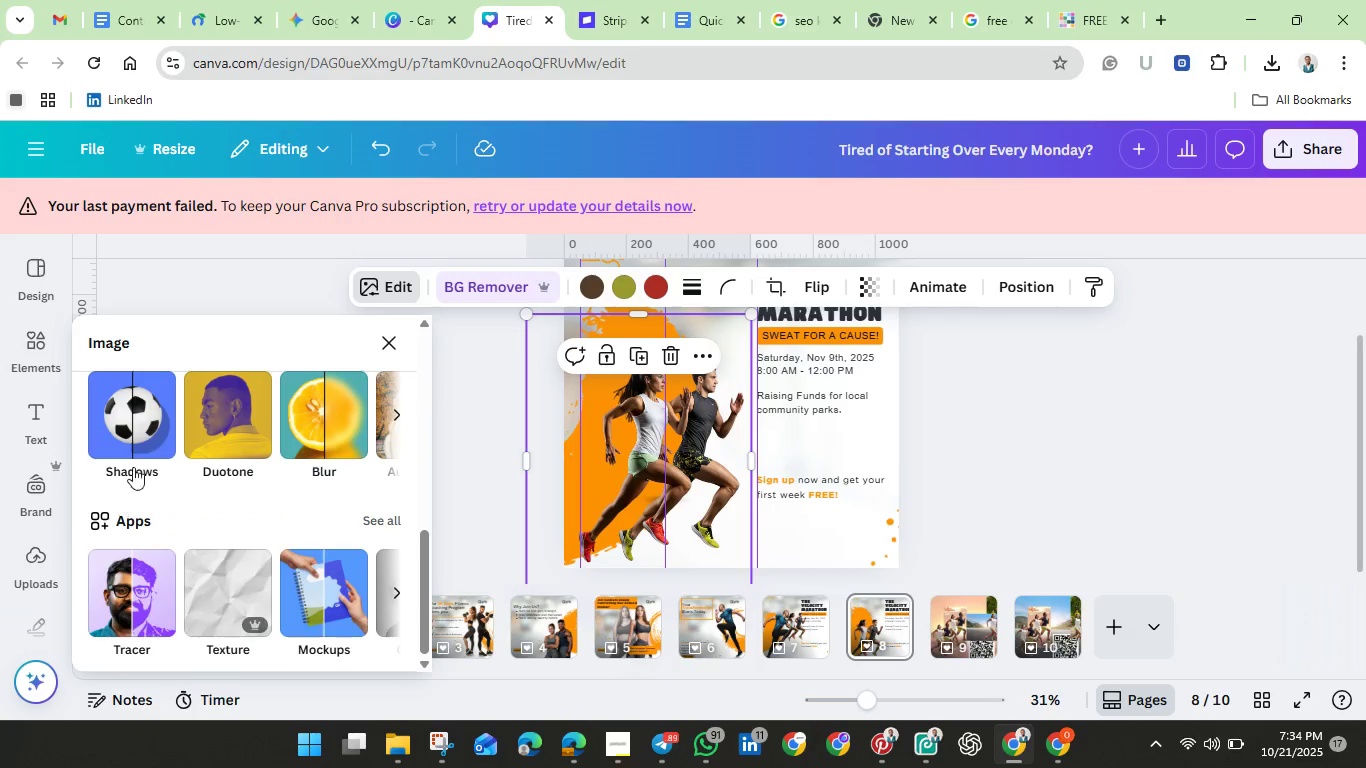 
mouse_move([138, 491])
 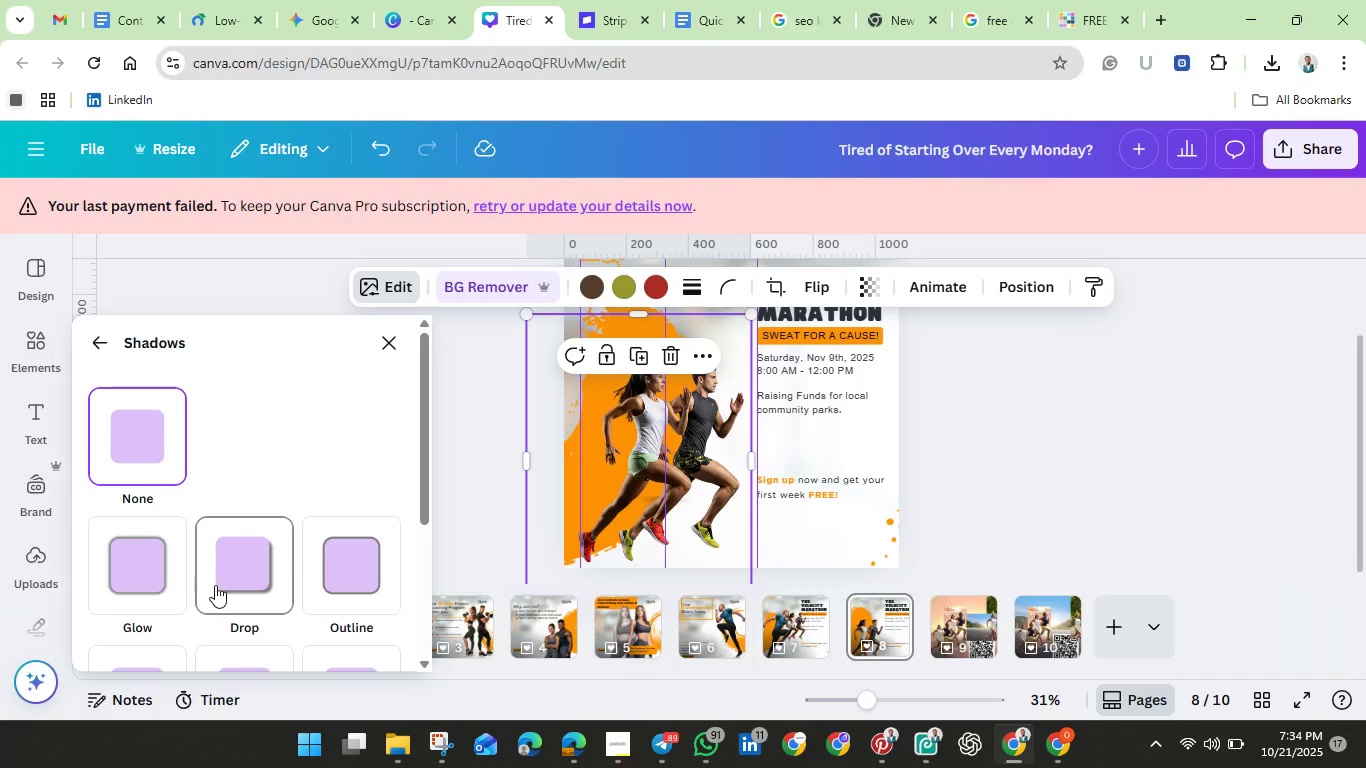 
left_click([215, 585])
 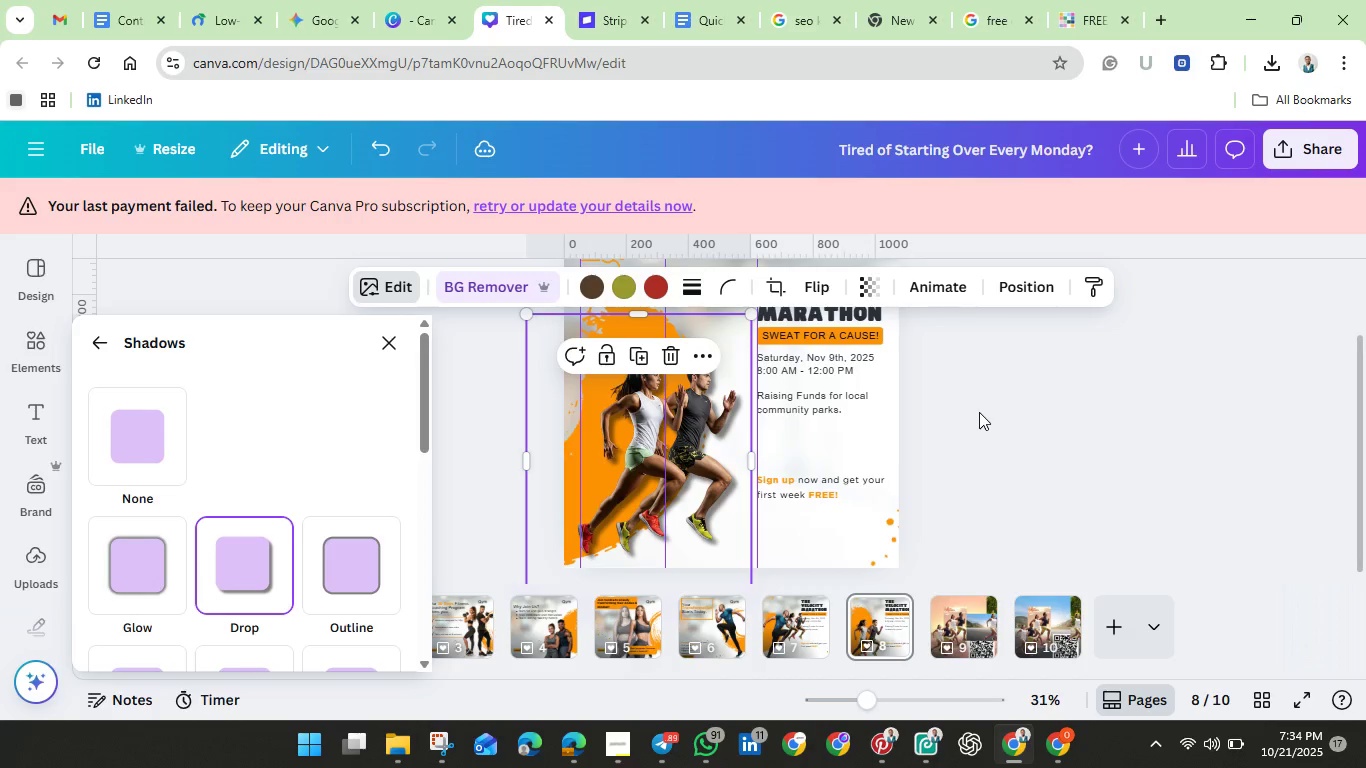 
left_click([979, 412])
 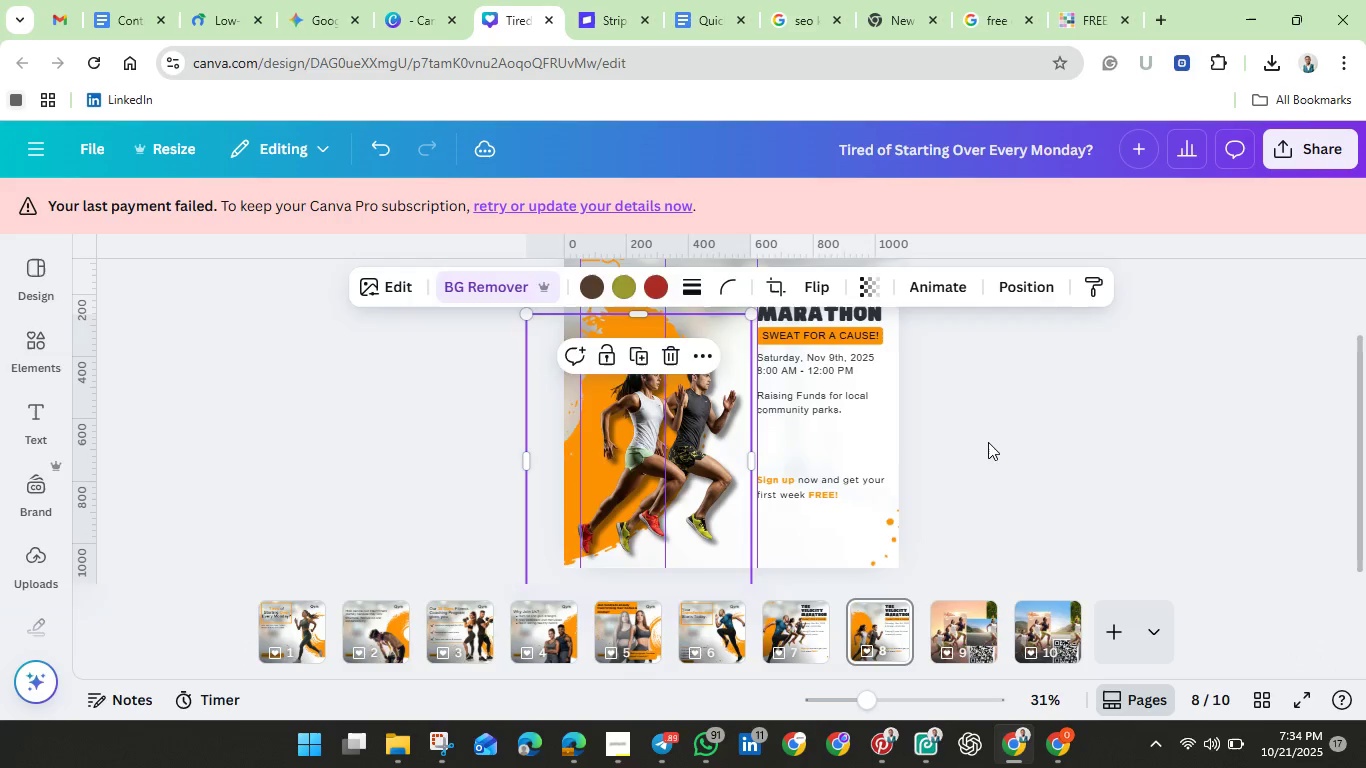 
left_click([988, 442])
 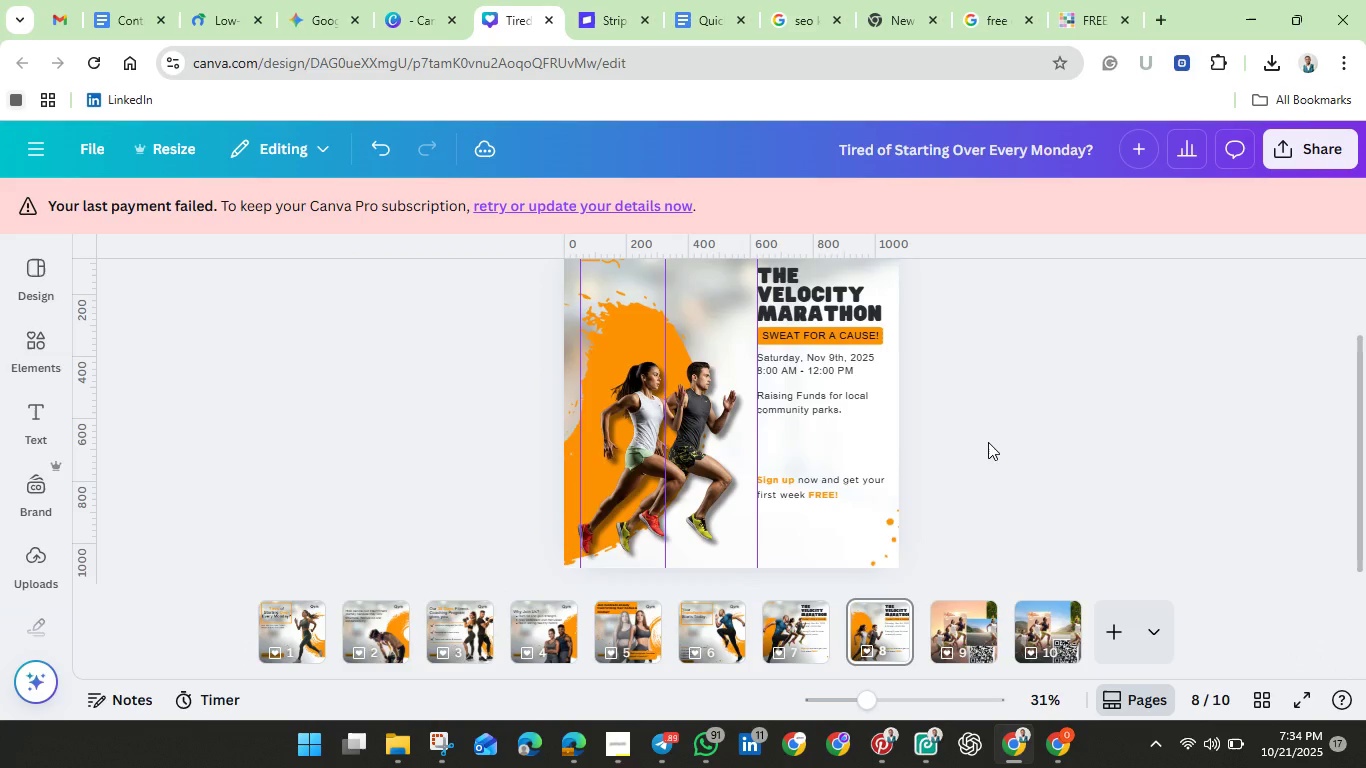 
scroll: coordinate [988, 442], scroll_direction: down, amount: 2.0
 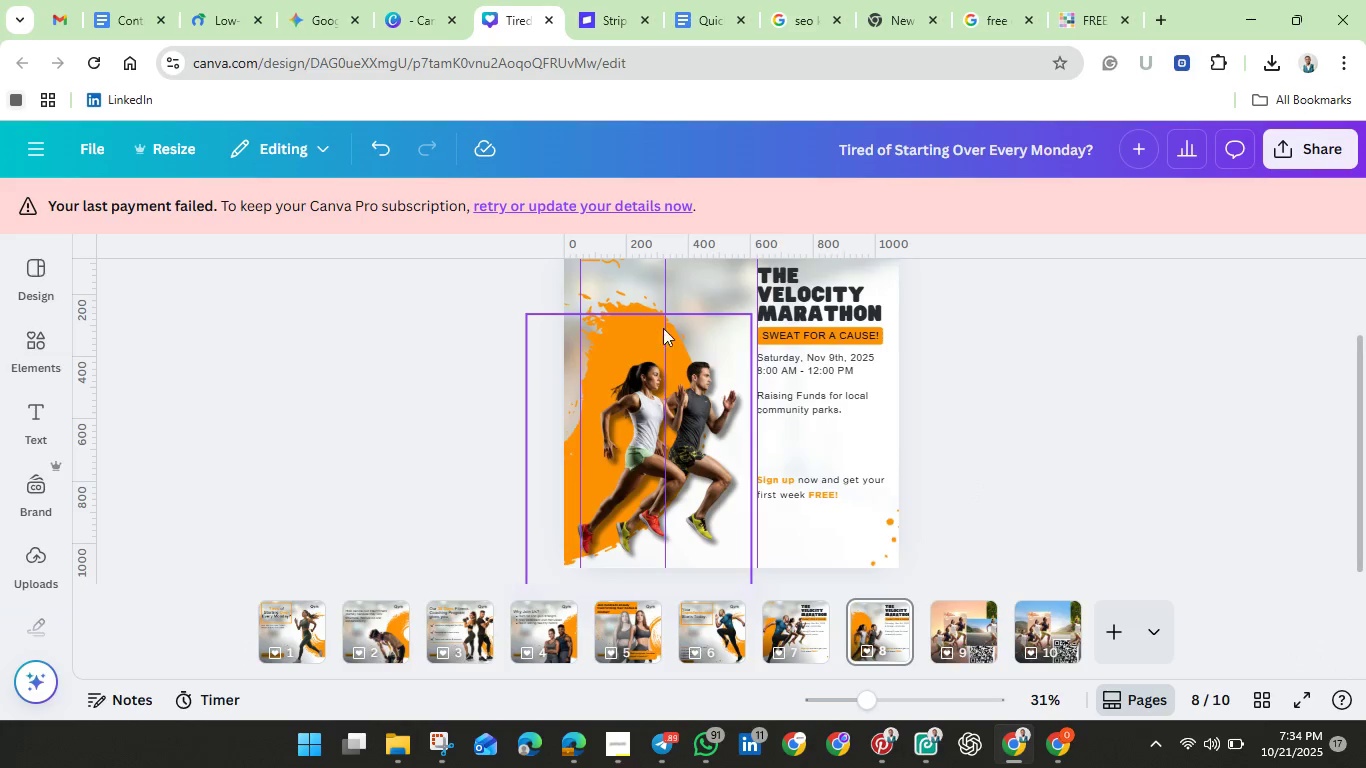 
wait(6.58)
 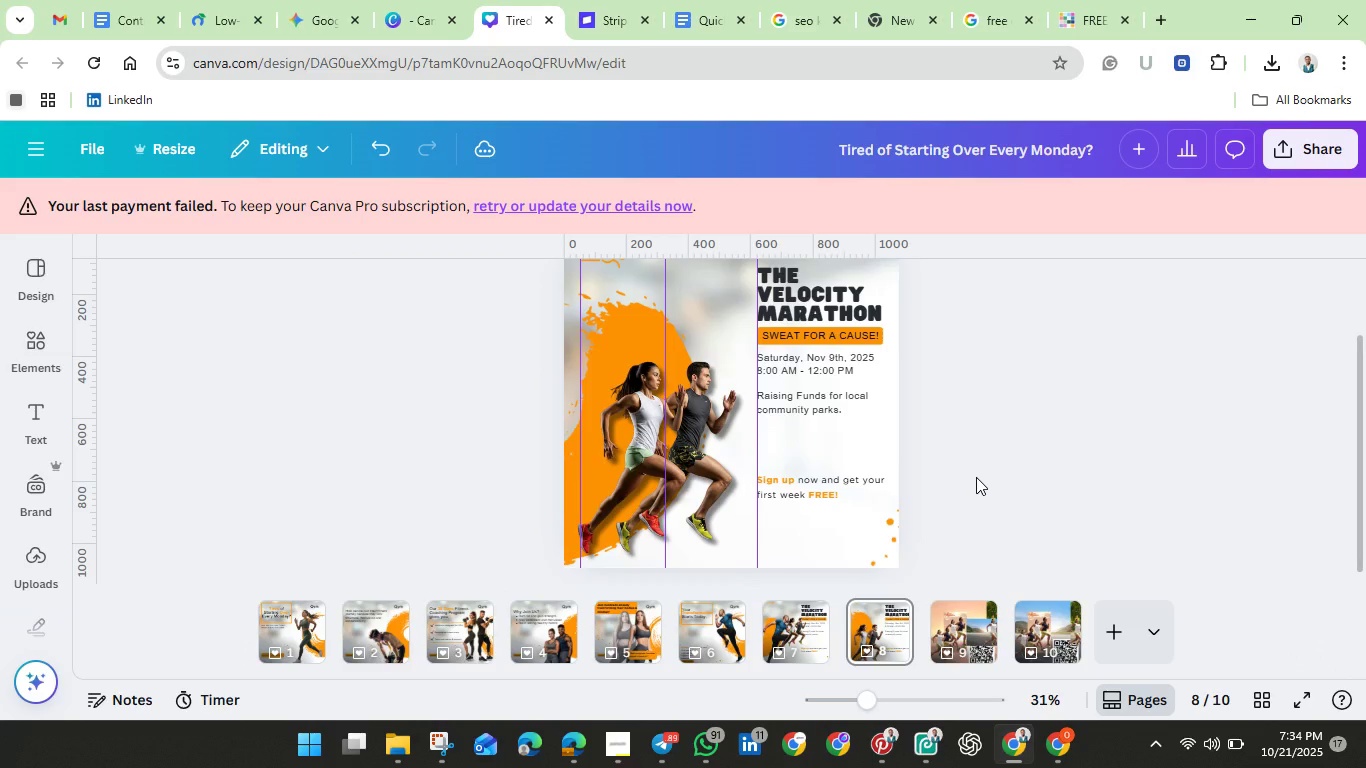 
left_click_drag(start_coordinate=[867, 702], to_coordinate=[897, 711])
 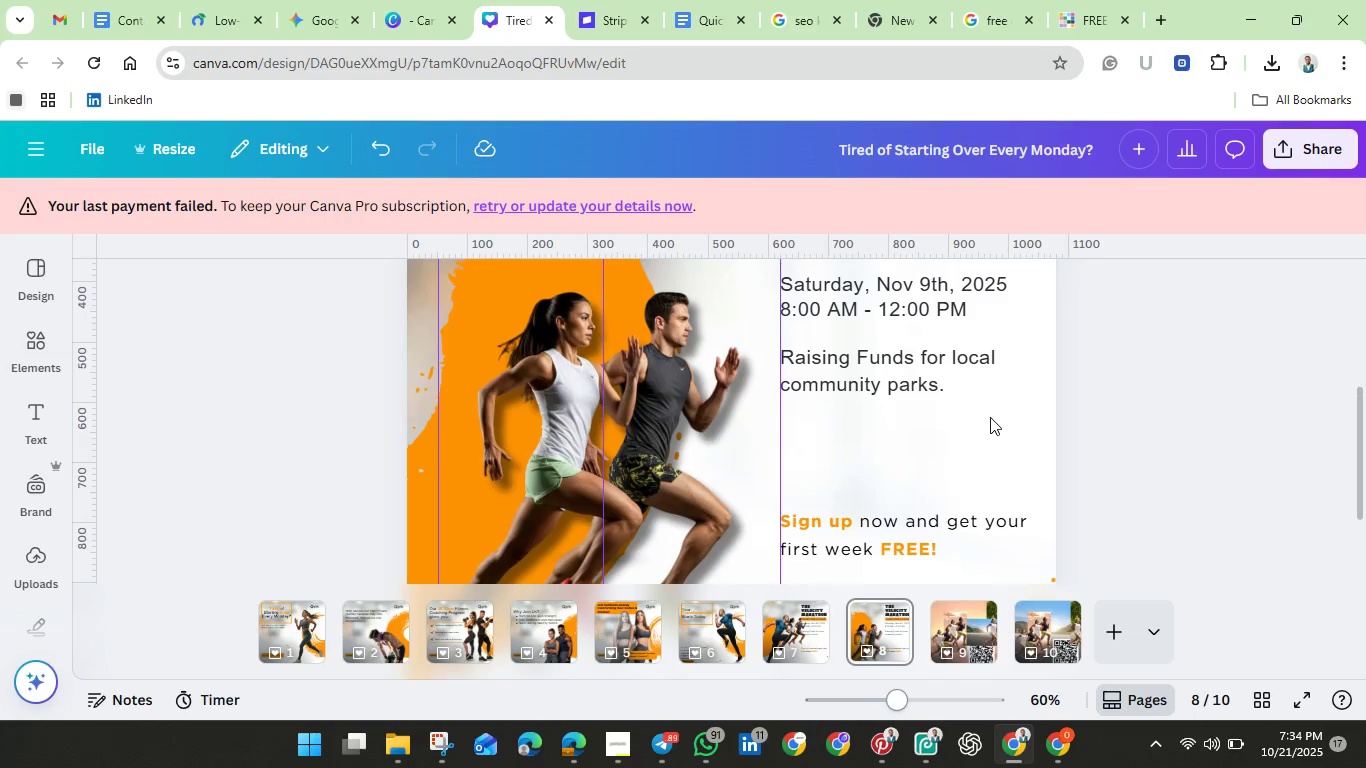 
scroll: coordinate [990, 417], scroll_direction: up, amount: 2.0
 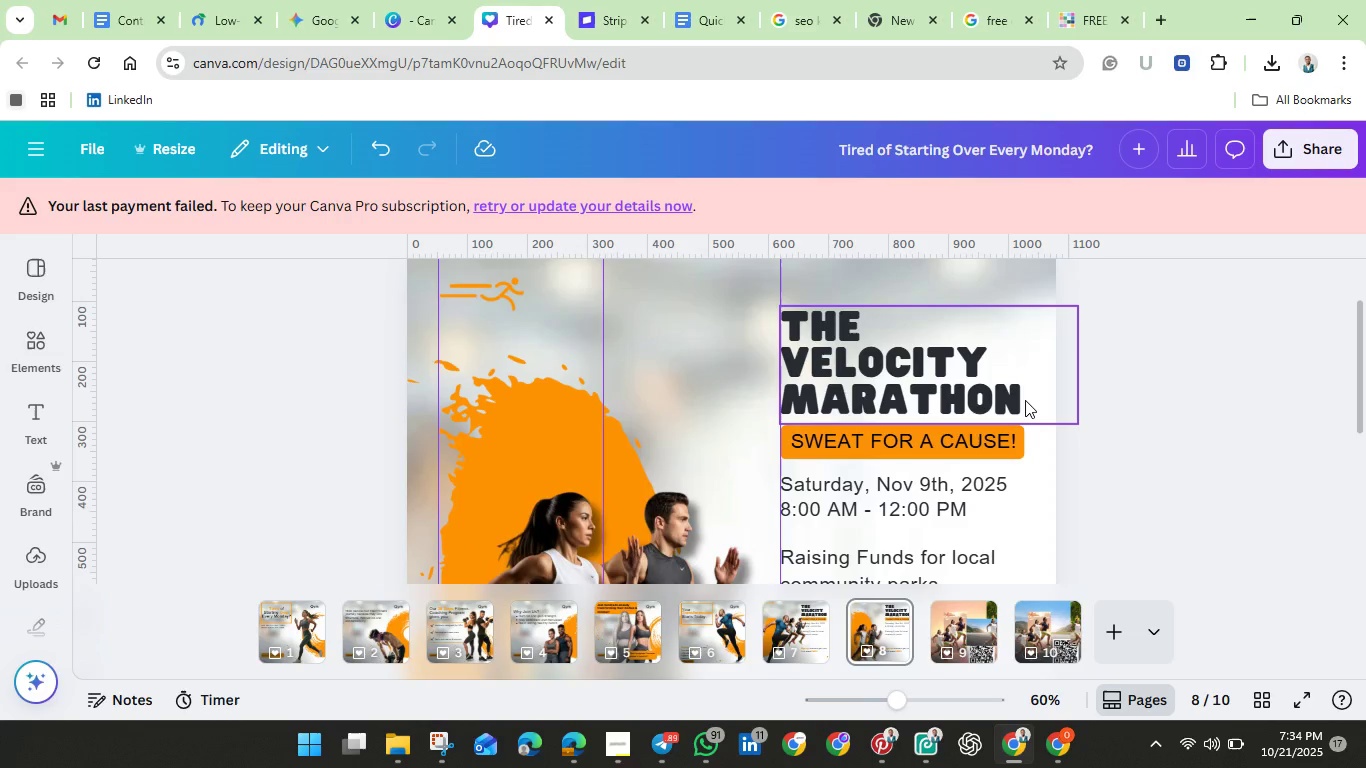 
scroll: coordinate [1025, 400], scroll_direction: down, amount: 1.0
 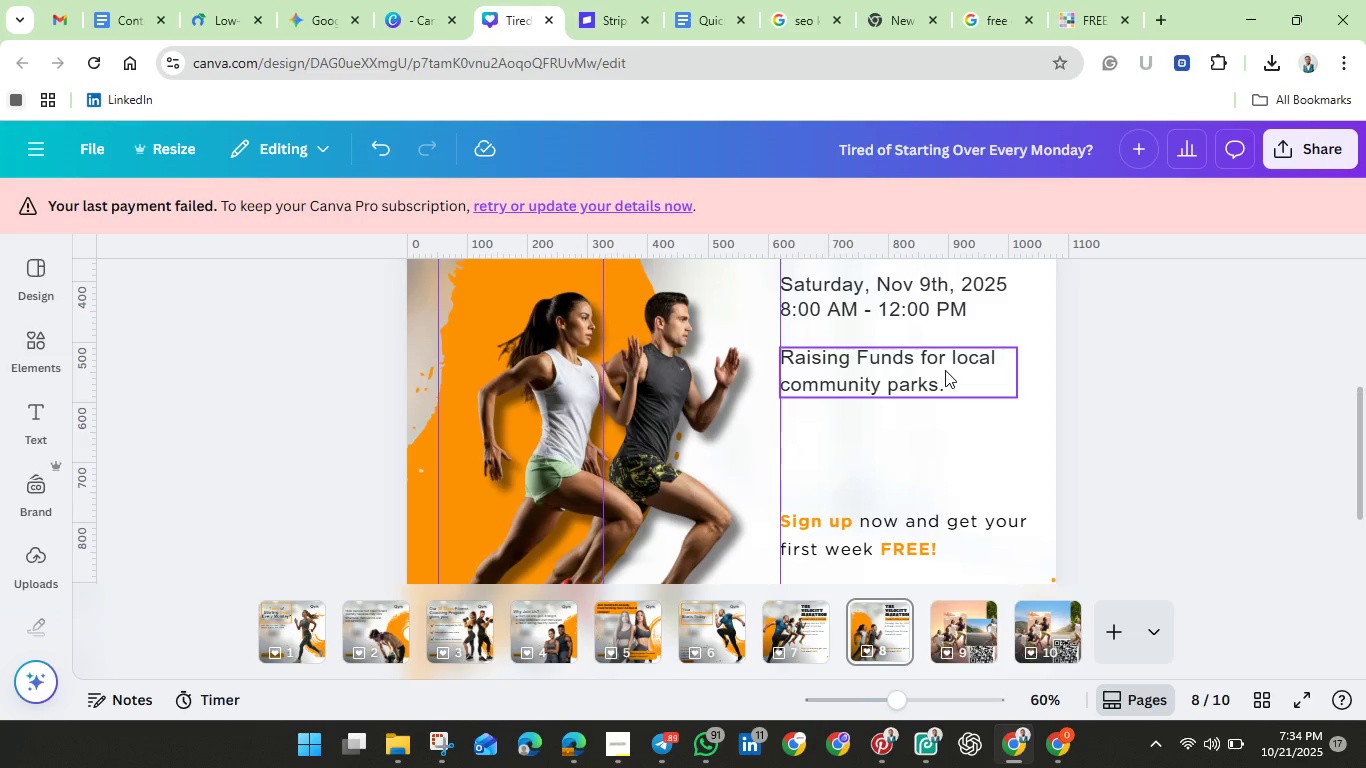 
wait(8.67)
 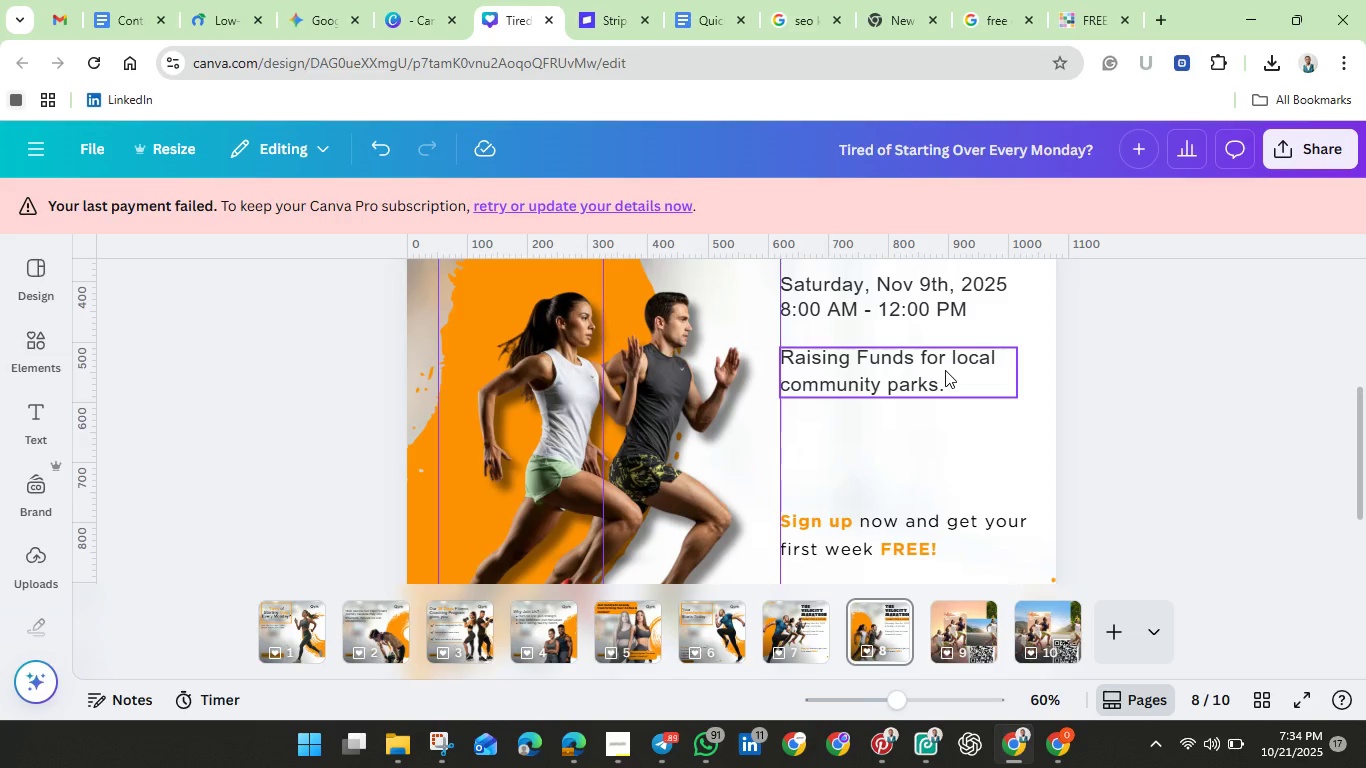 
scroll: coordinate [945, 370], scroll_direction: down, amount: 1.0
 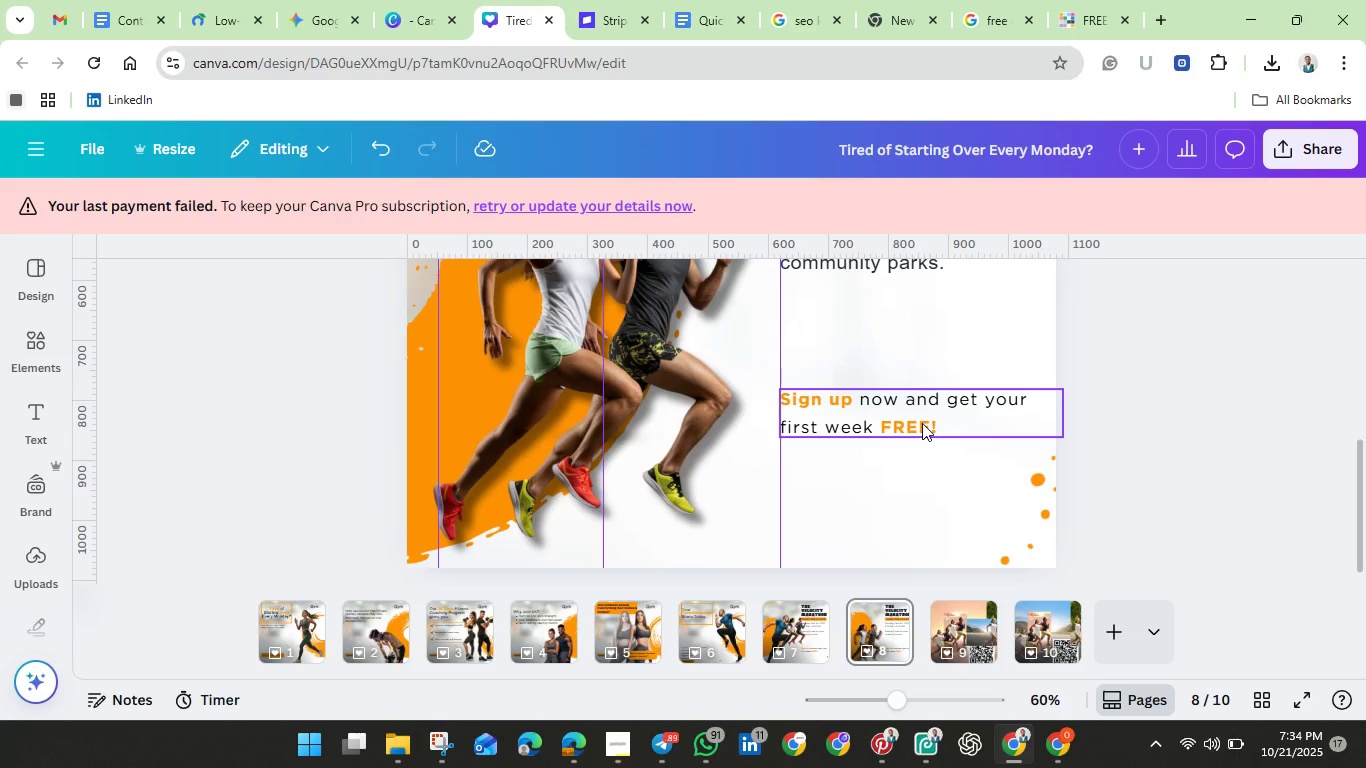 
left_click_drag(start_coordinate=[922, 423], to_coordinate=[921, 459])
 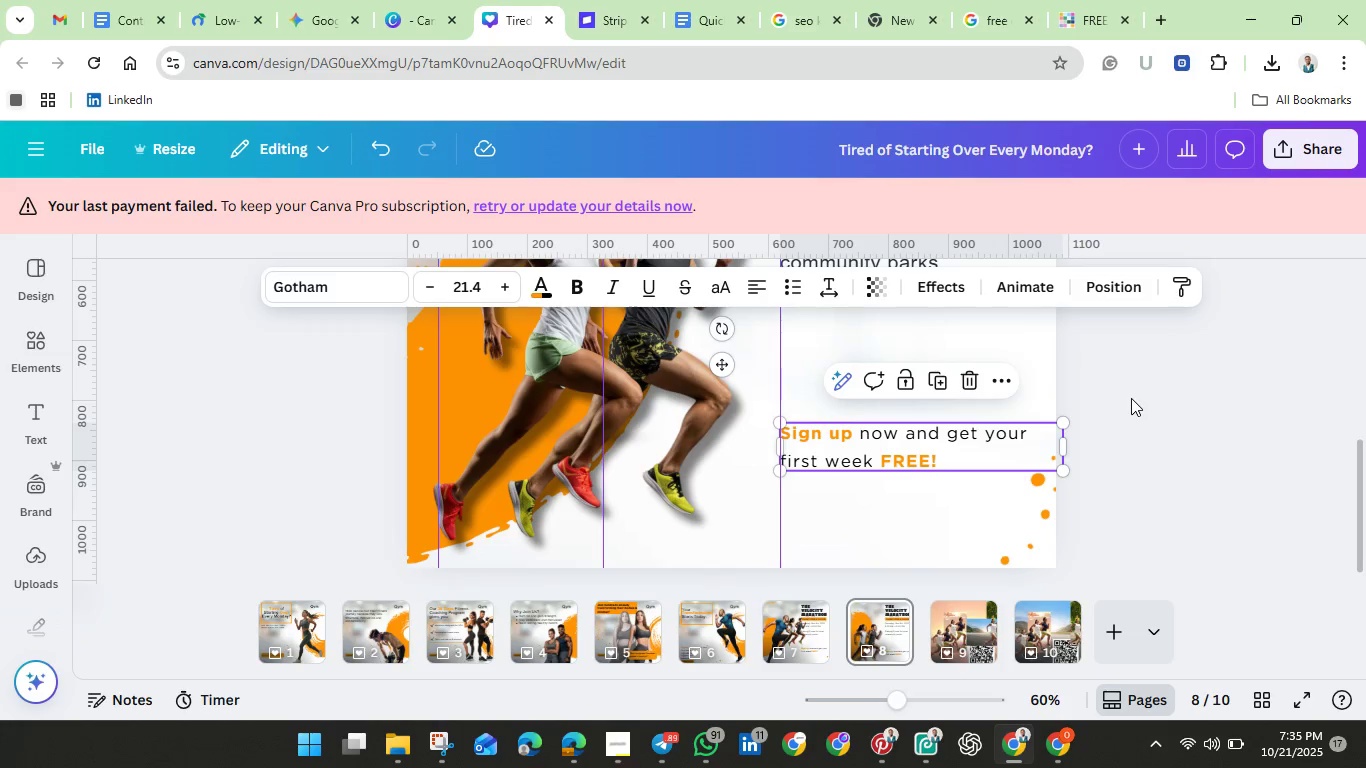 
left_click([1131, 398])
 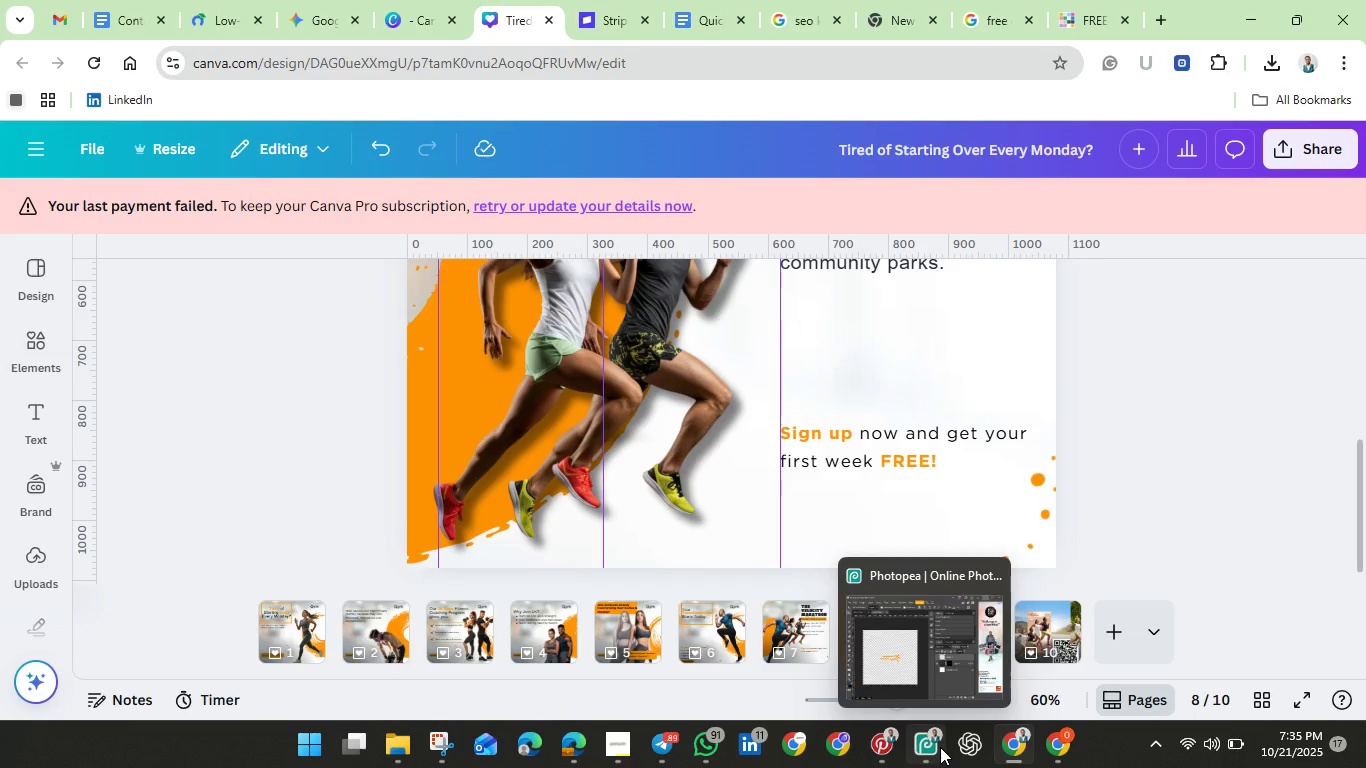 
wait(17.35)
 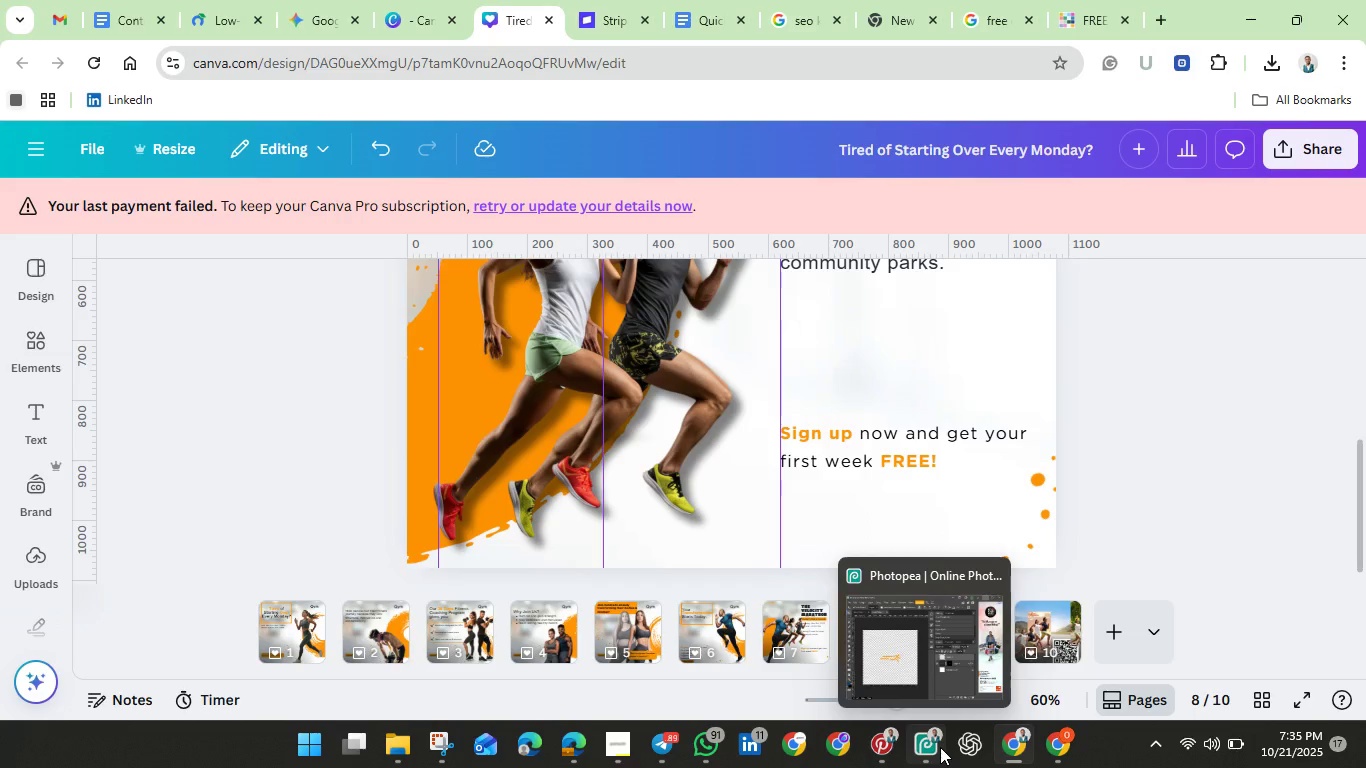 
left_click([852, 439])
 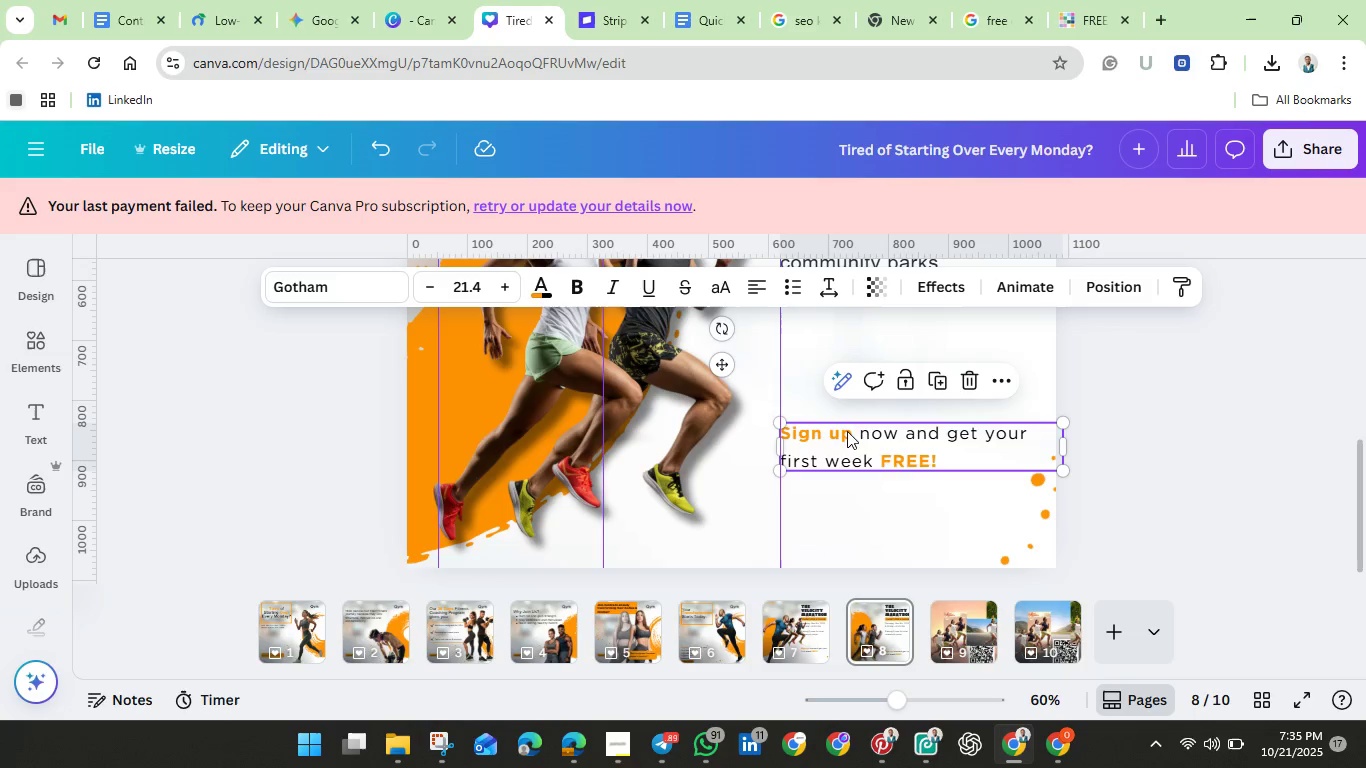 
left_click([847, 431])
 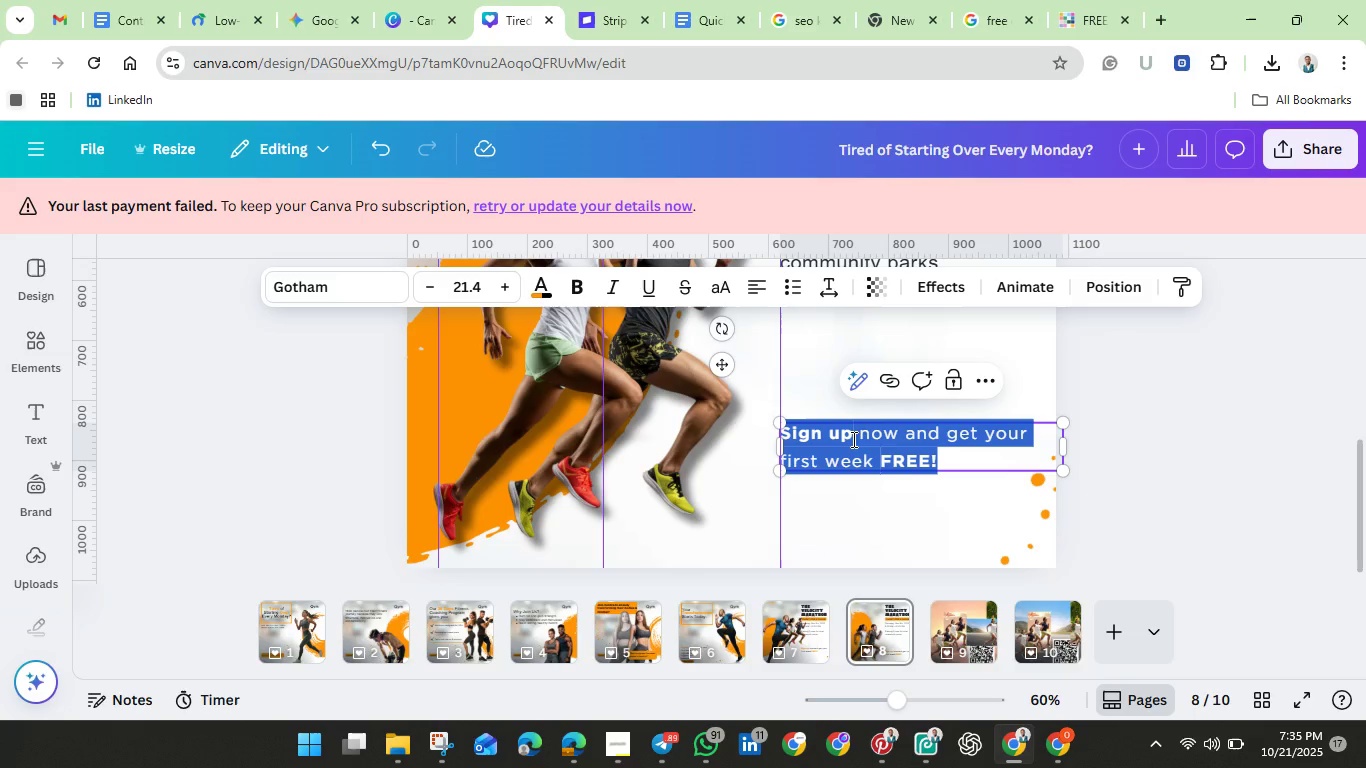 
left_click([852, 439])
 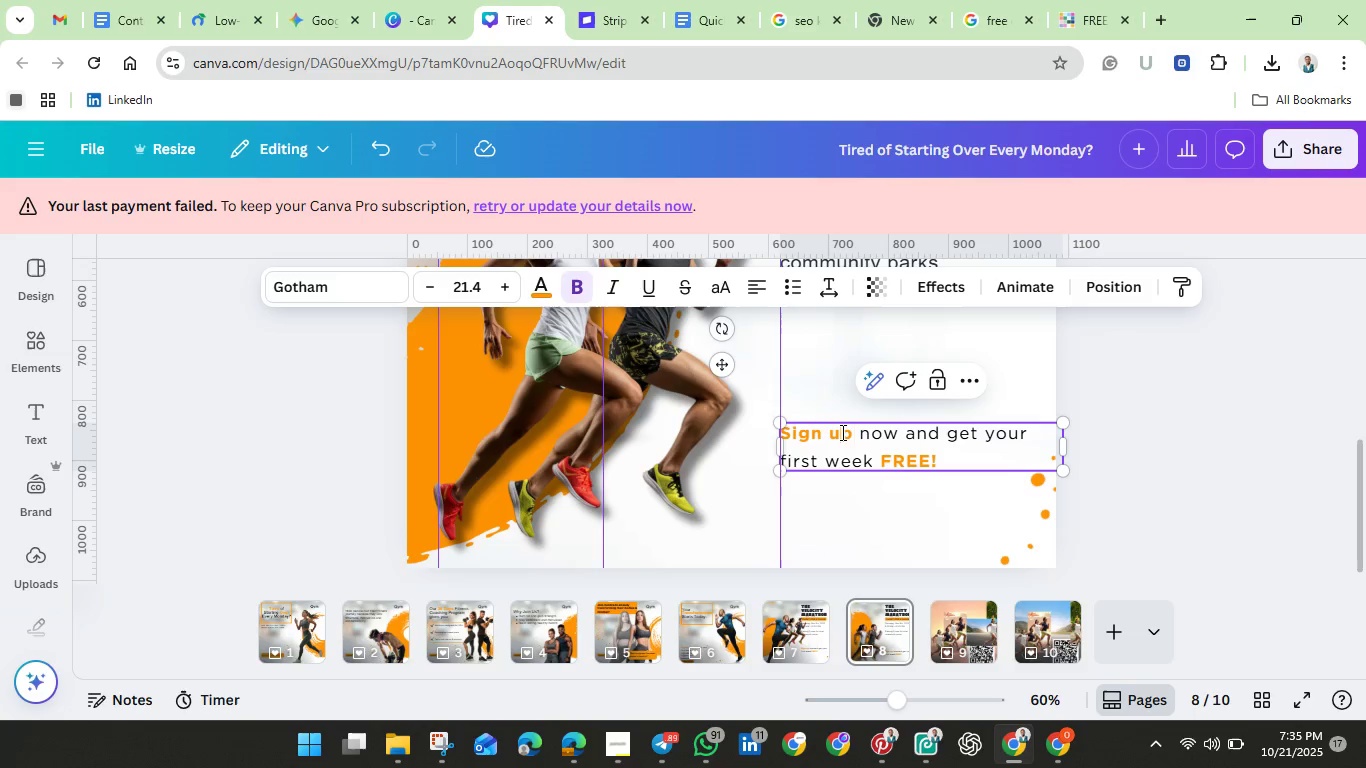 
left_click([841, 432])
 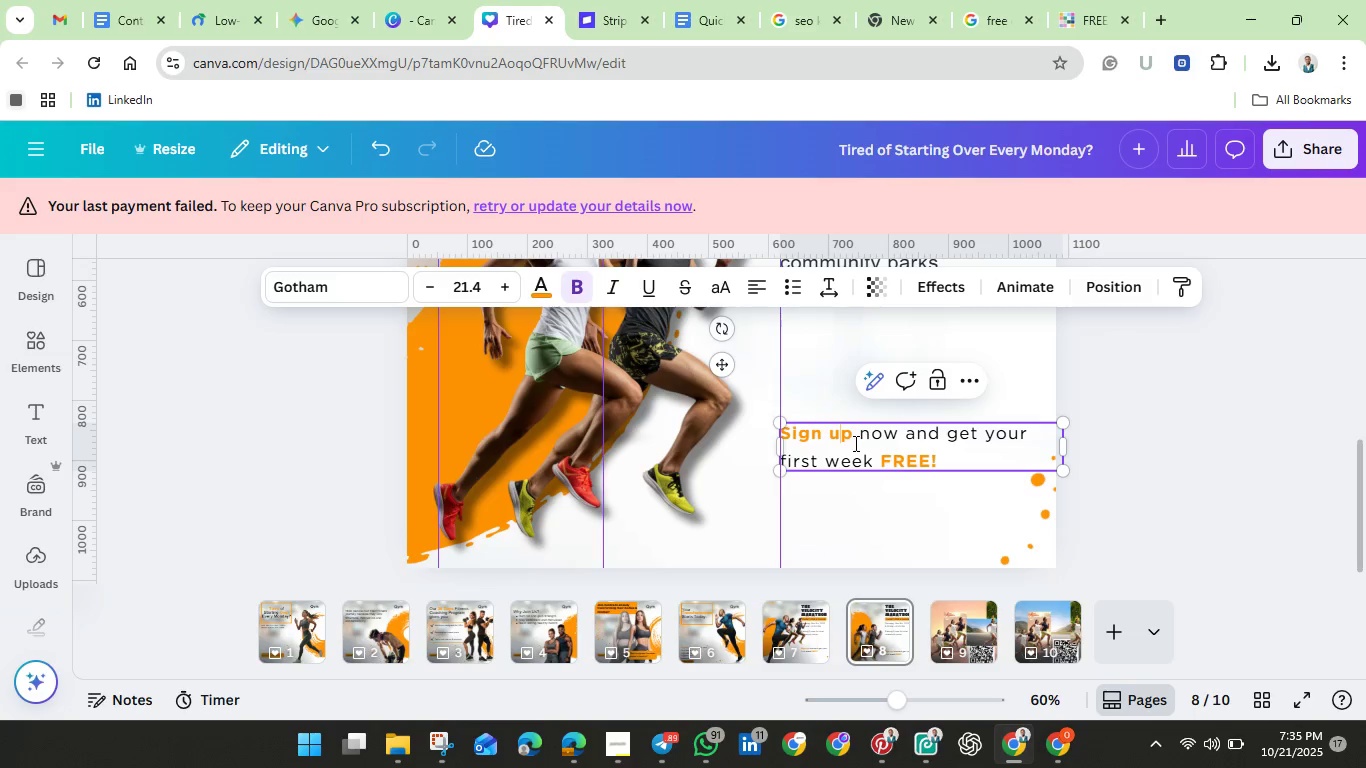 
type(REister Now)
 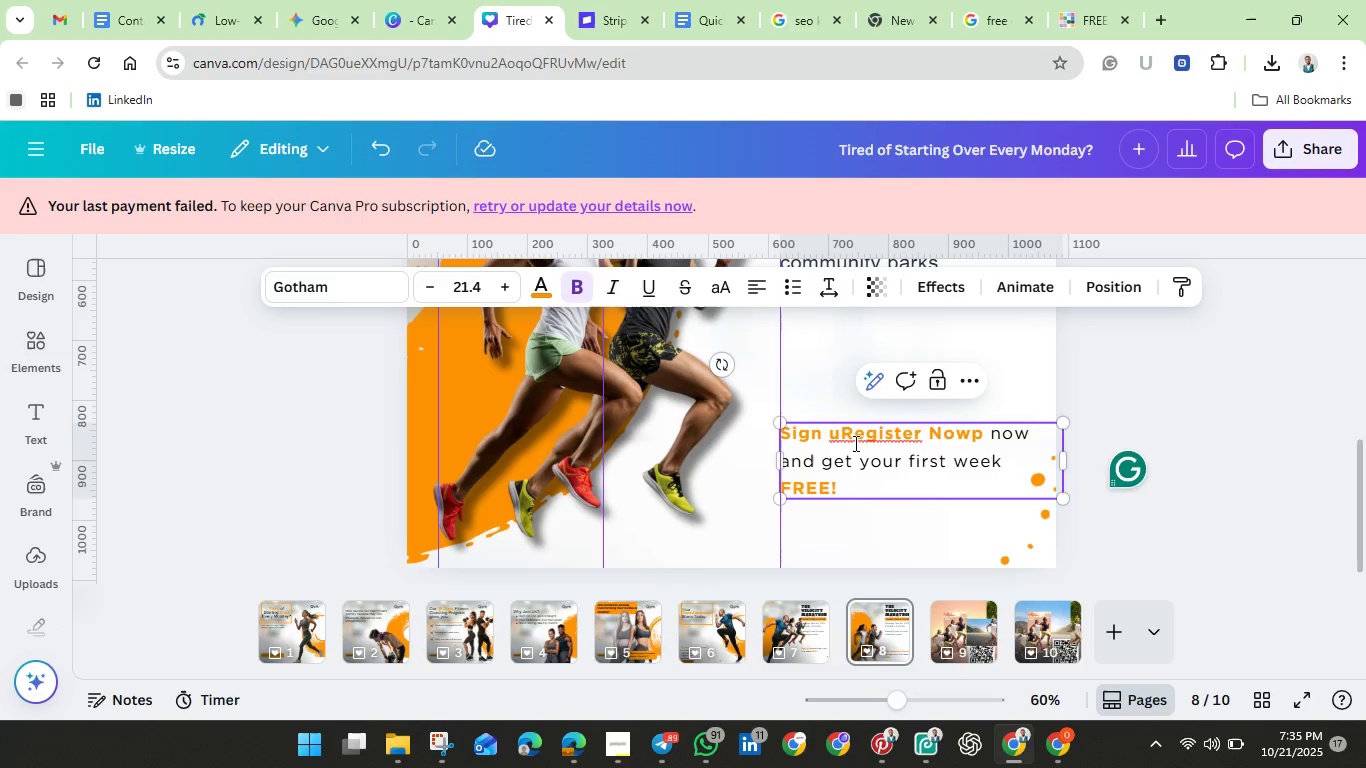 
key(ArrowRight)
 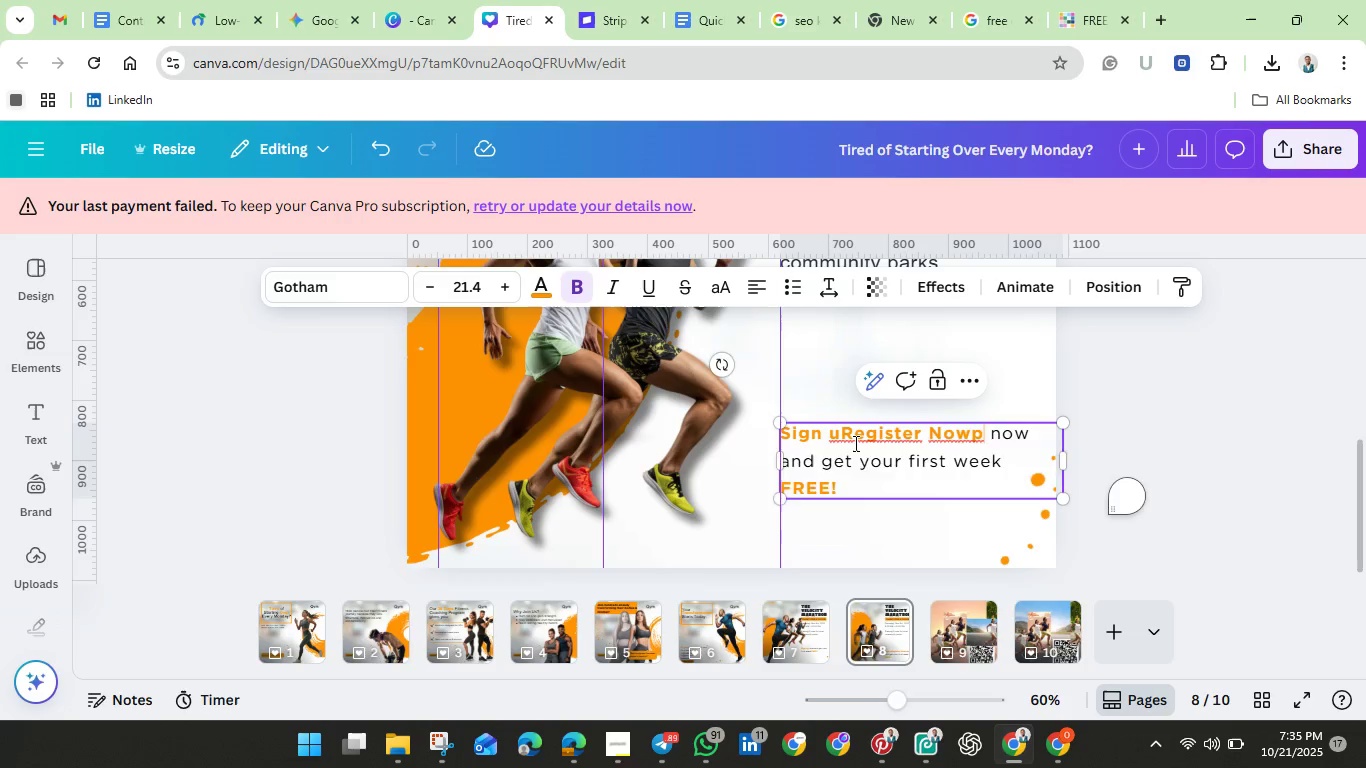 
key(Backspace)
 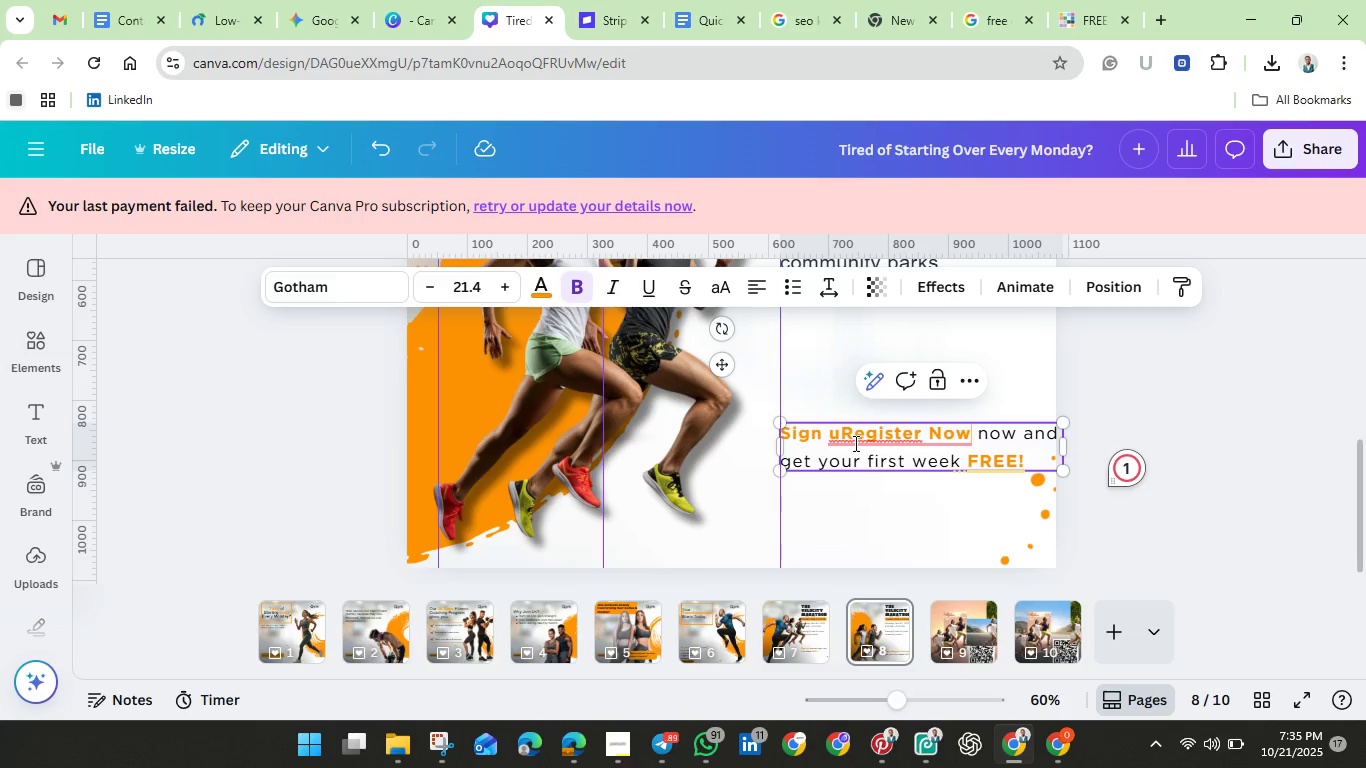 
key(ArrowLeft)
 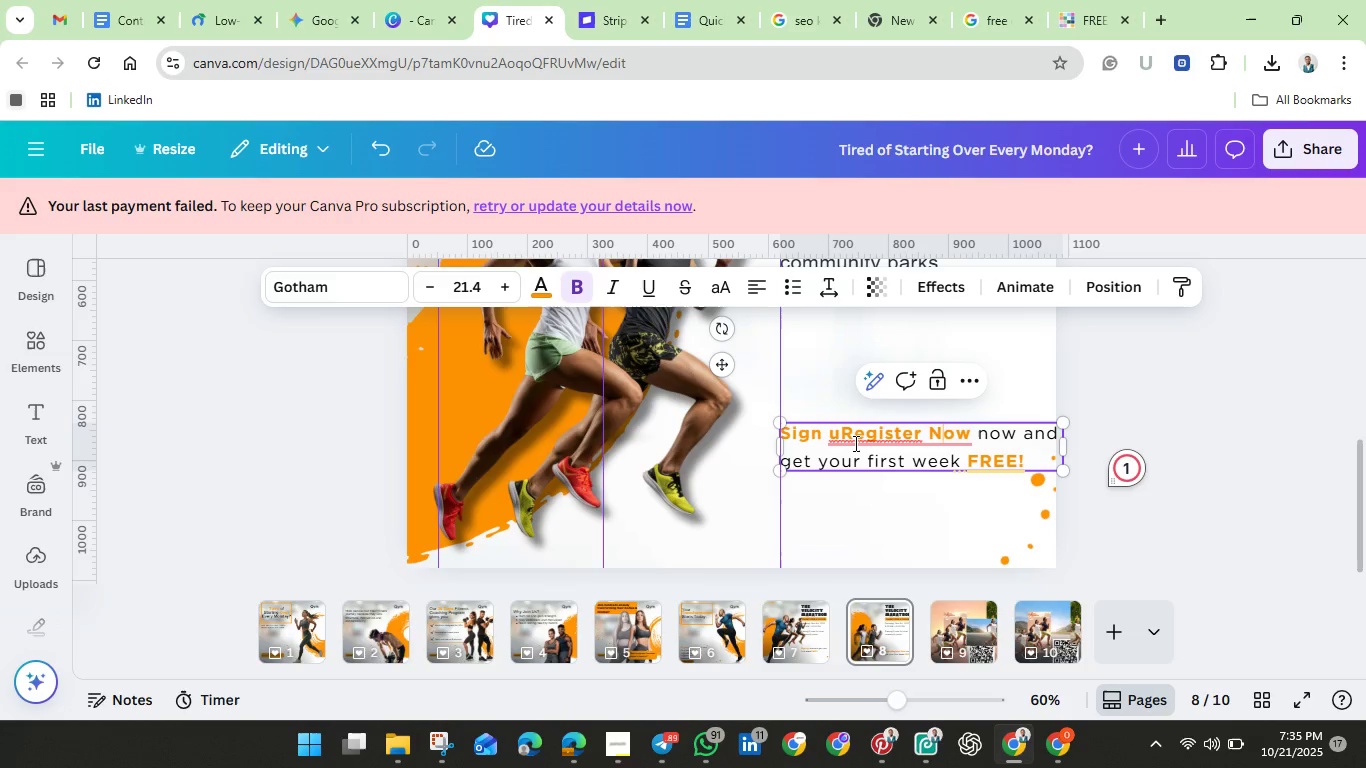 
key(ArrowLeft)
 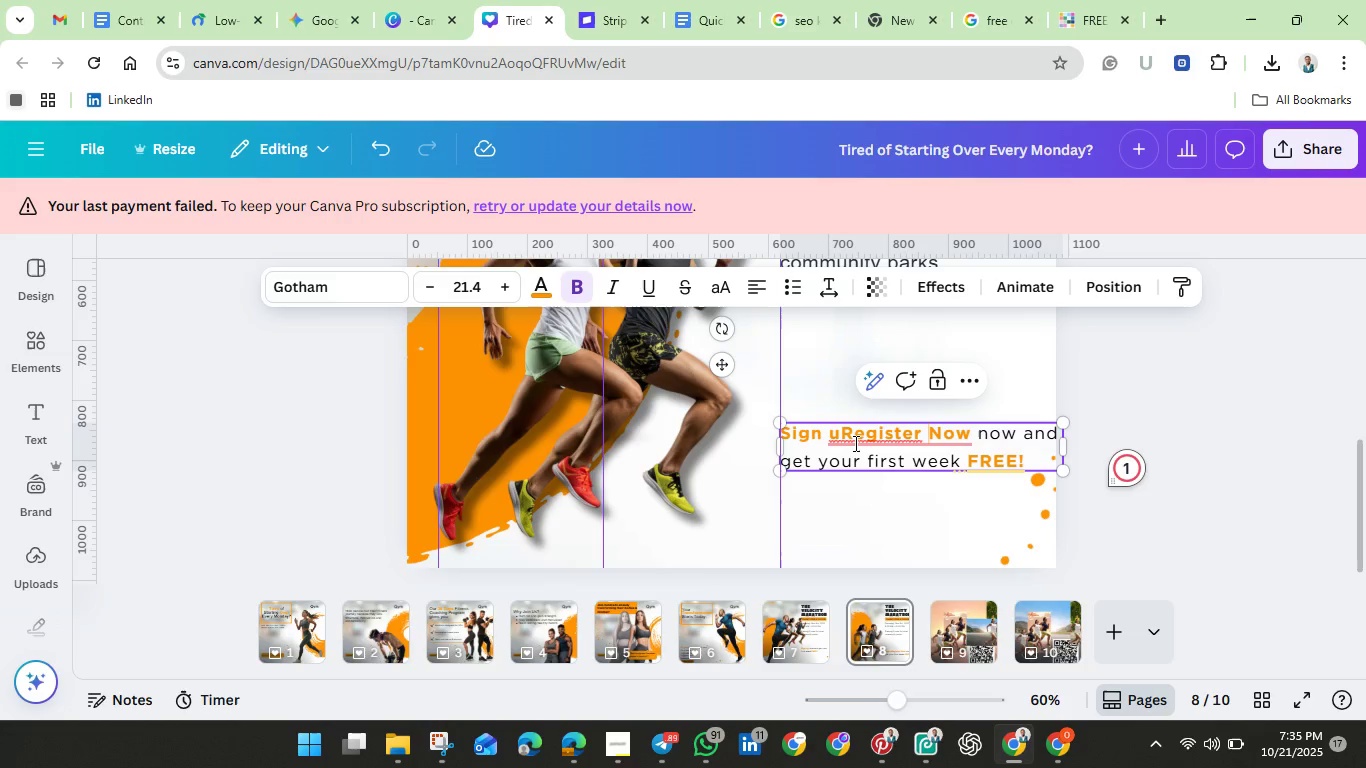 
key(ArrowLeft)
 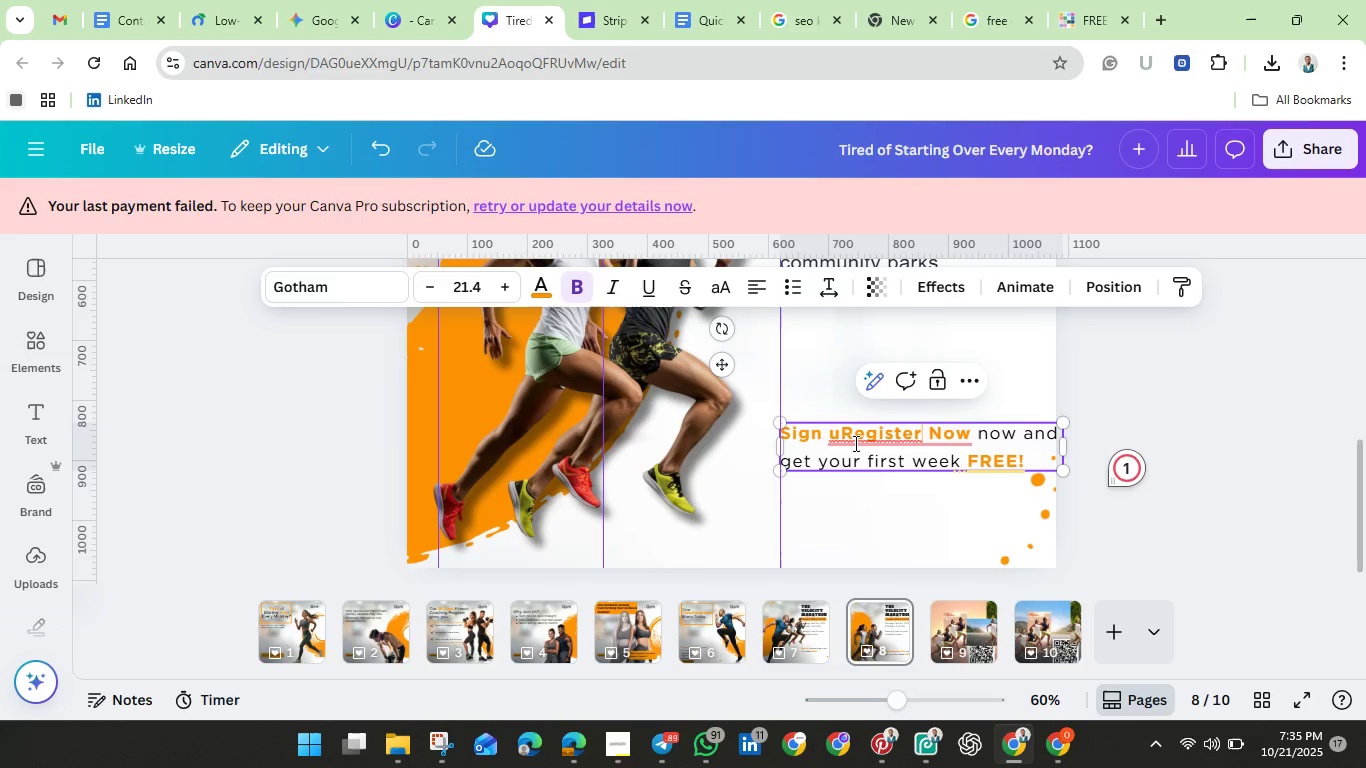 
key(ArrowLeft)
 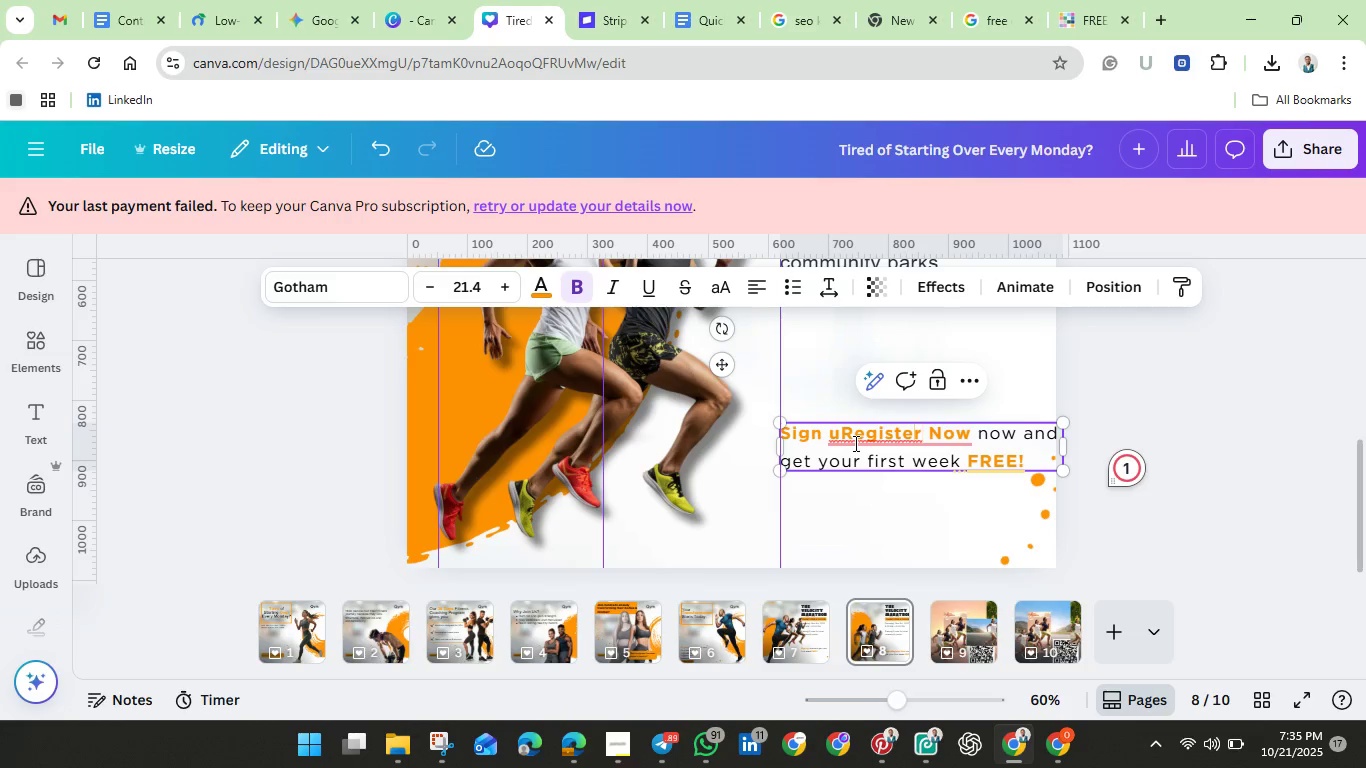 
key(ArrowLeft)
 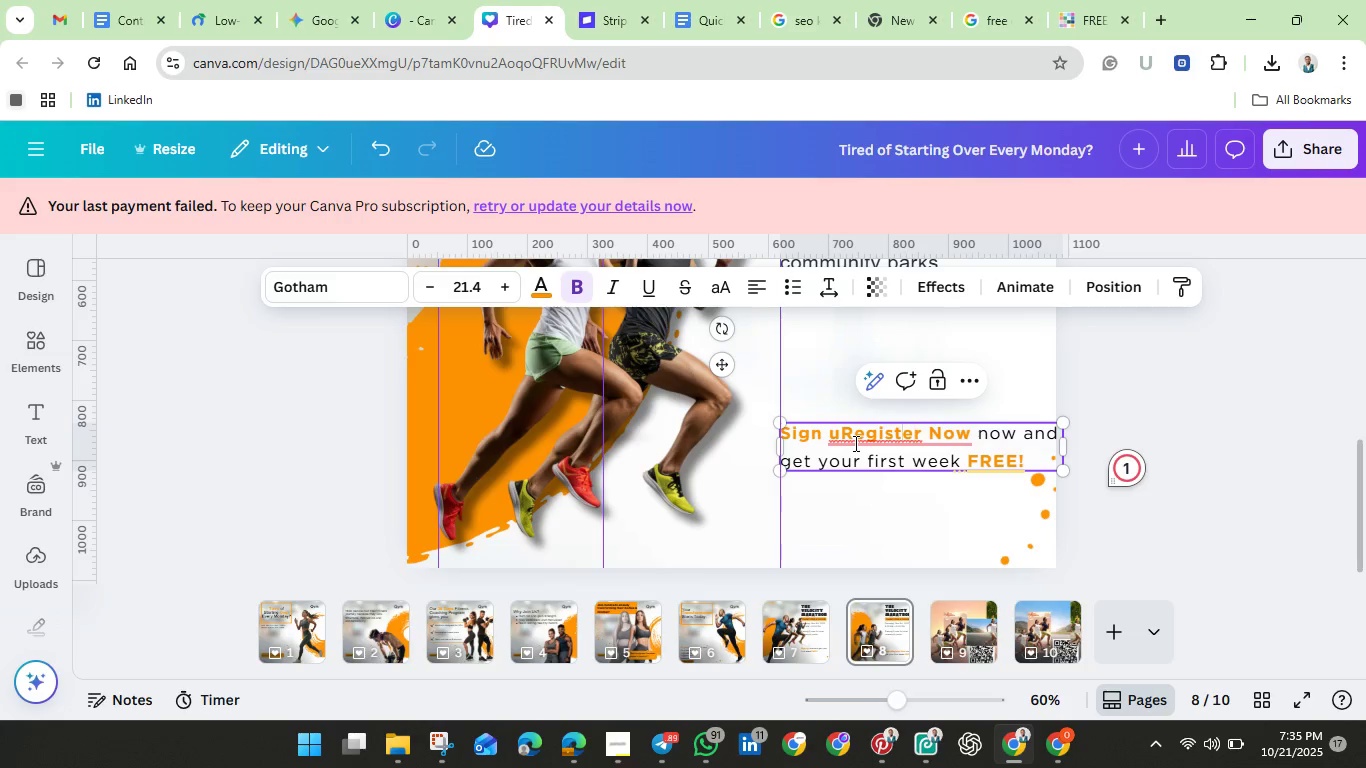 
key(ArrowLeft)
 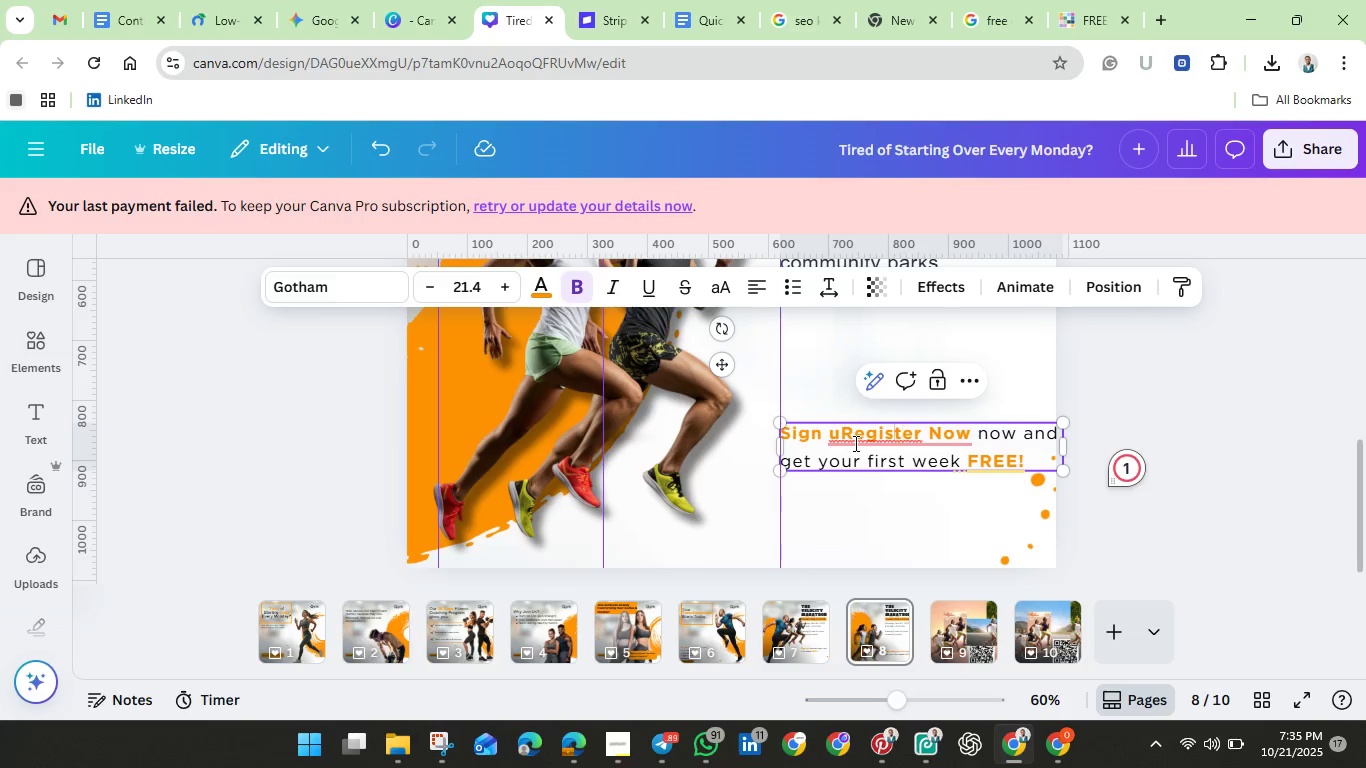 
key(ArrowLeft)
 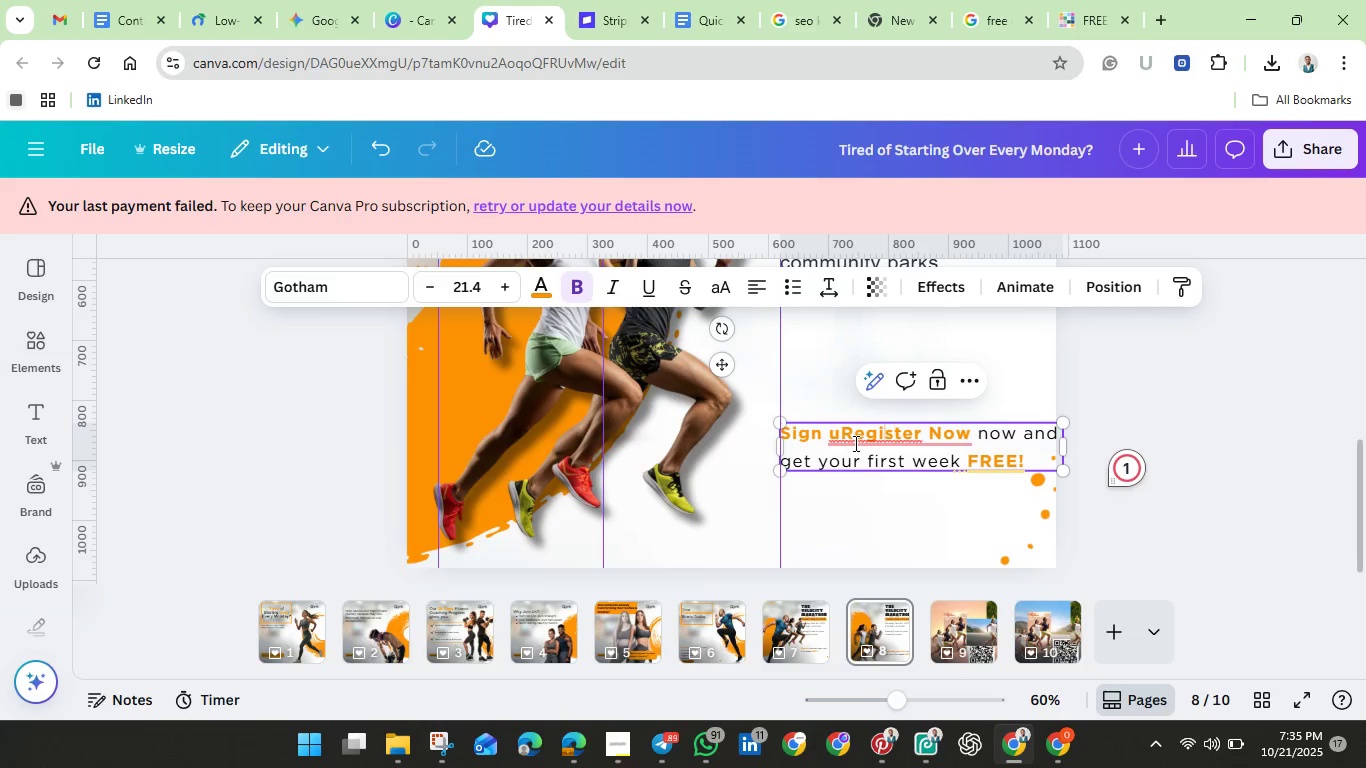 
key(ArrowLeft)
 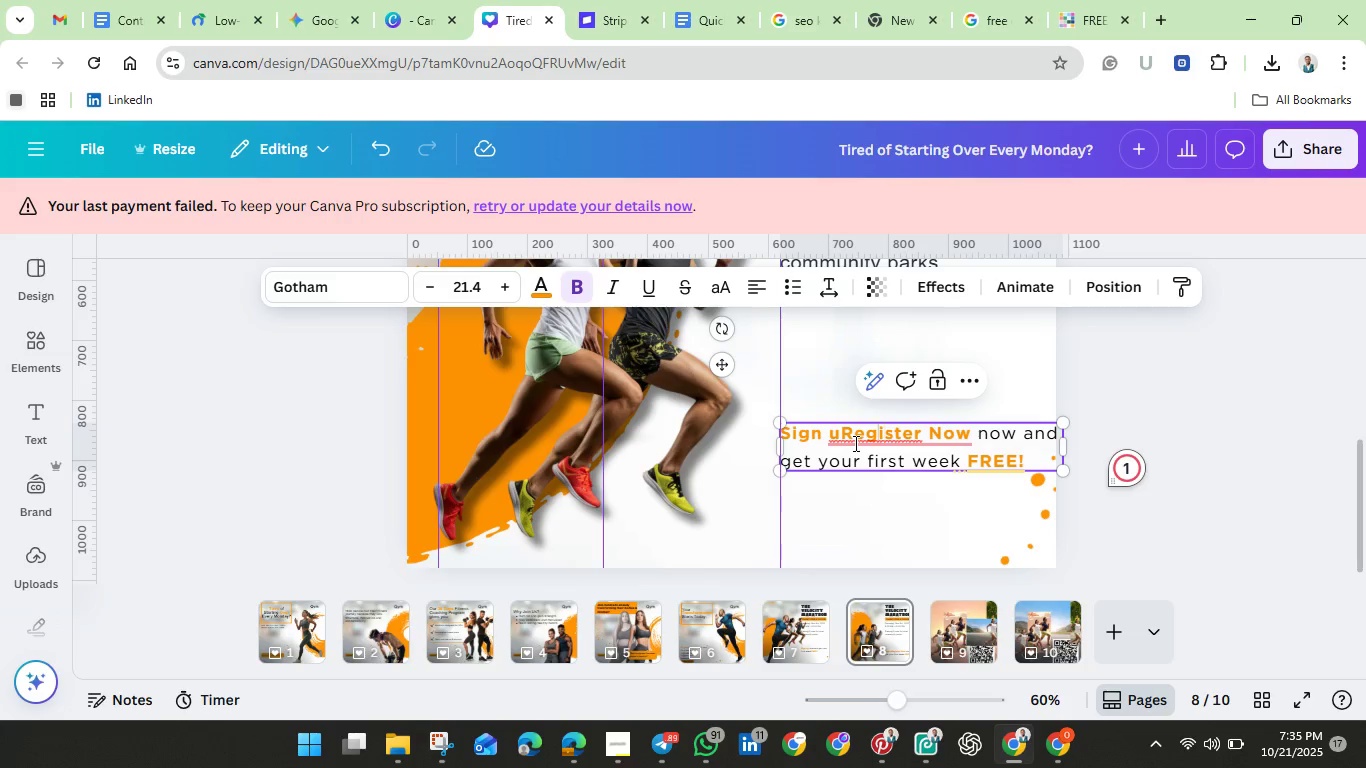 
key(ArrowLeft)
 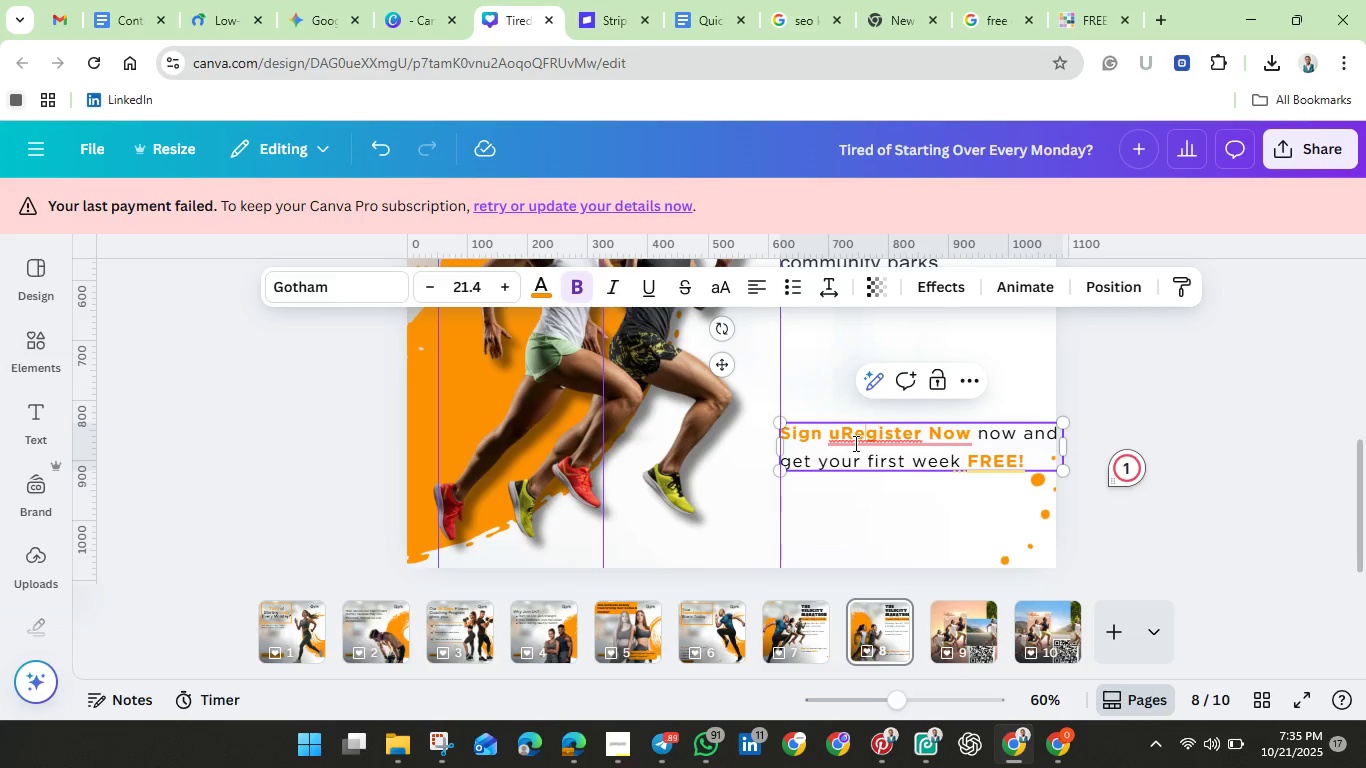 
key(ArrowLeft)
 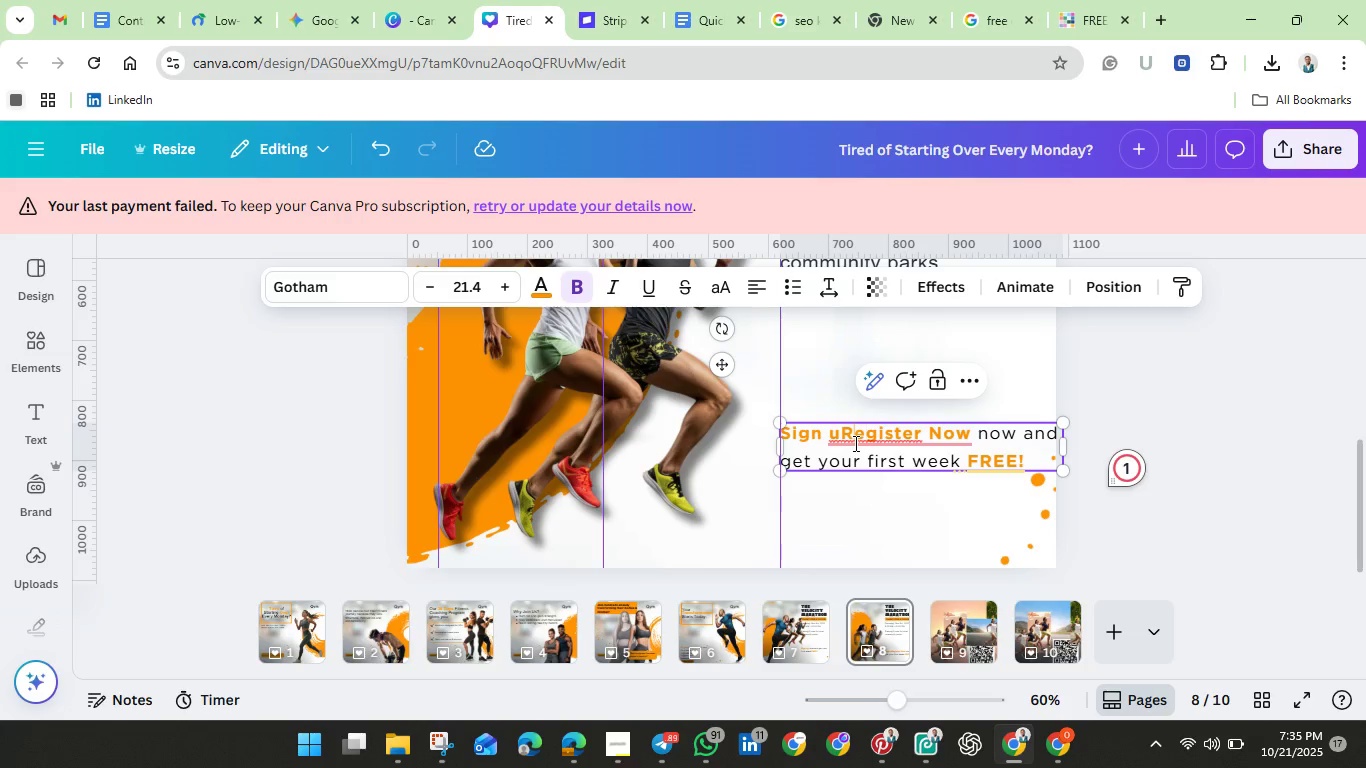 
key(ArrowLeft)
 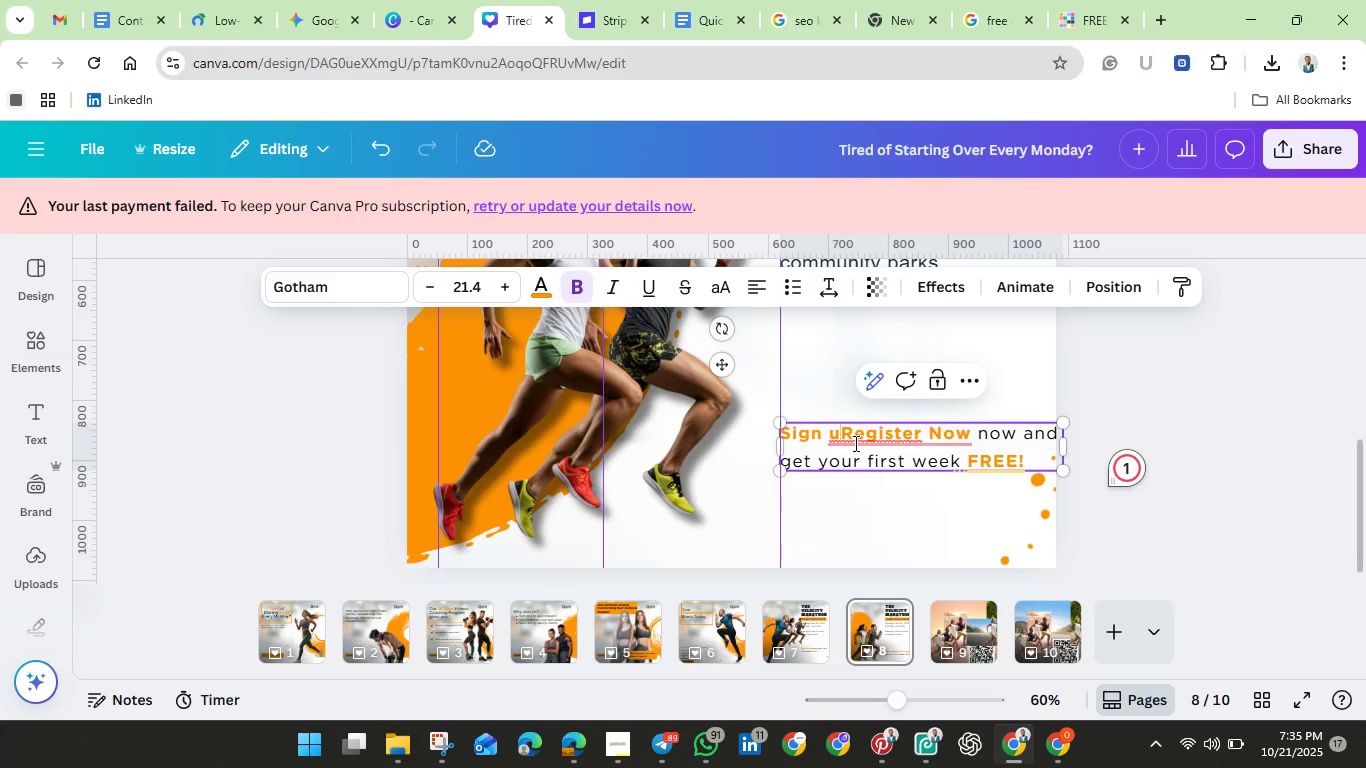 
key(ArrowLeft)
 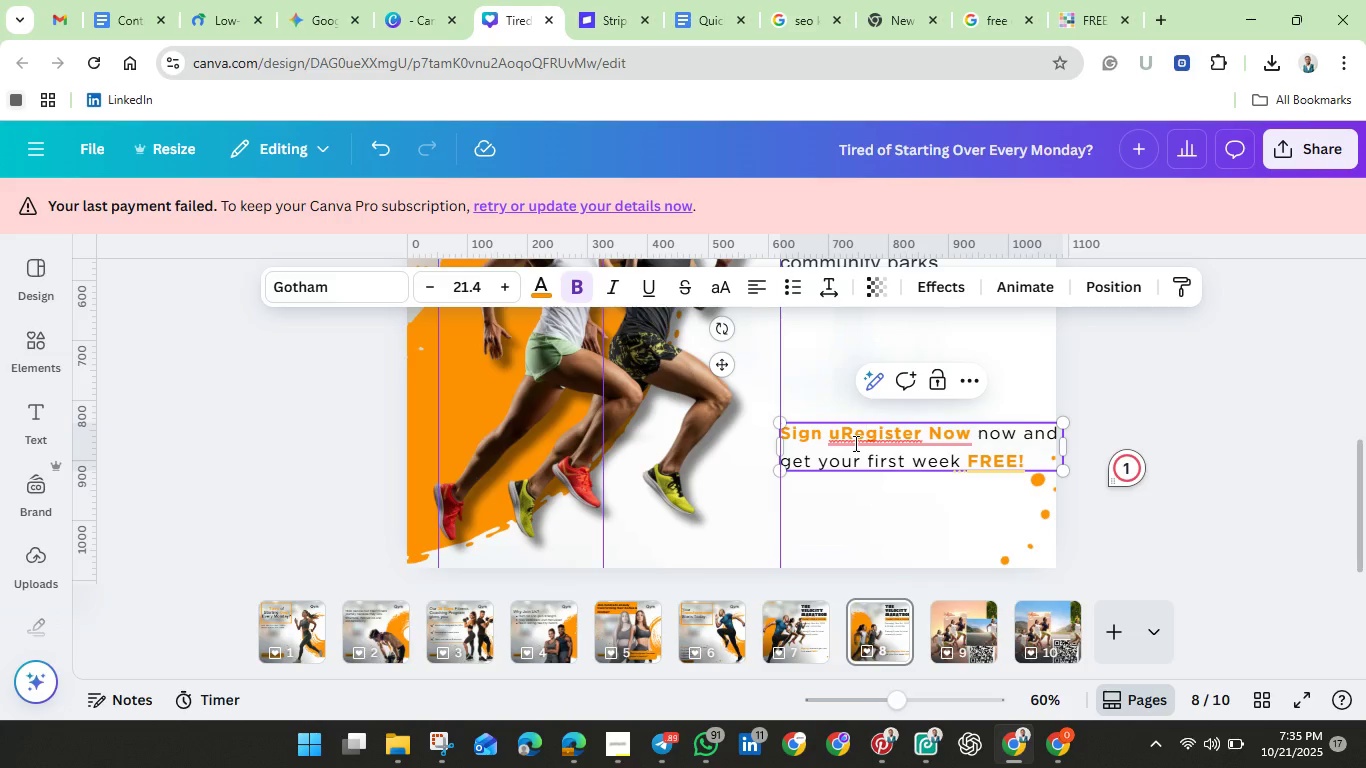 
key(Backspace)
 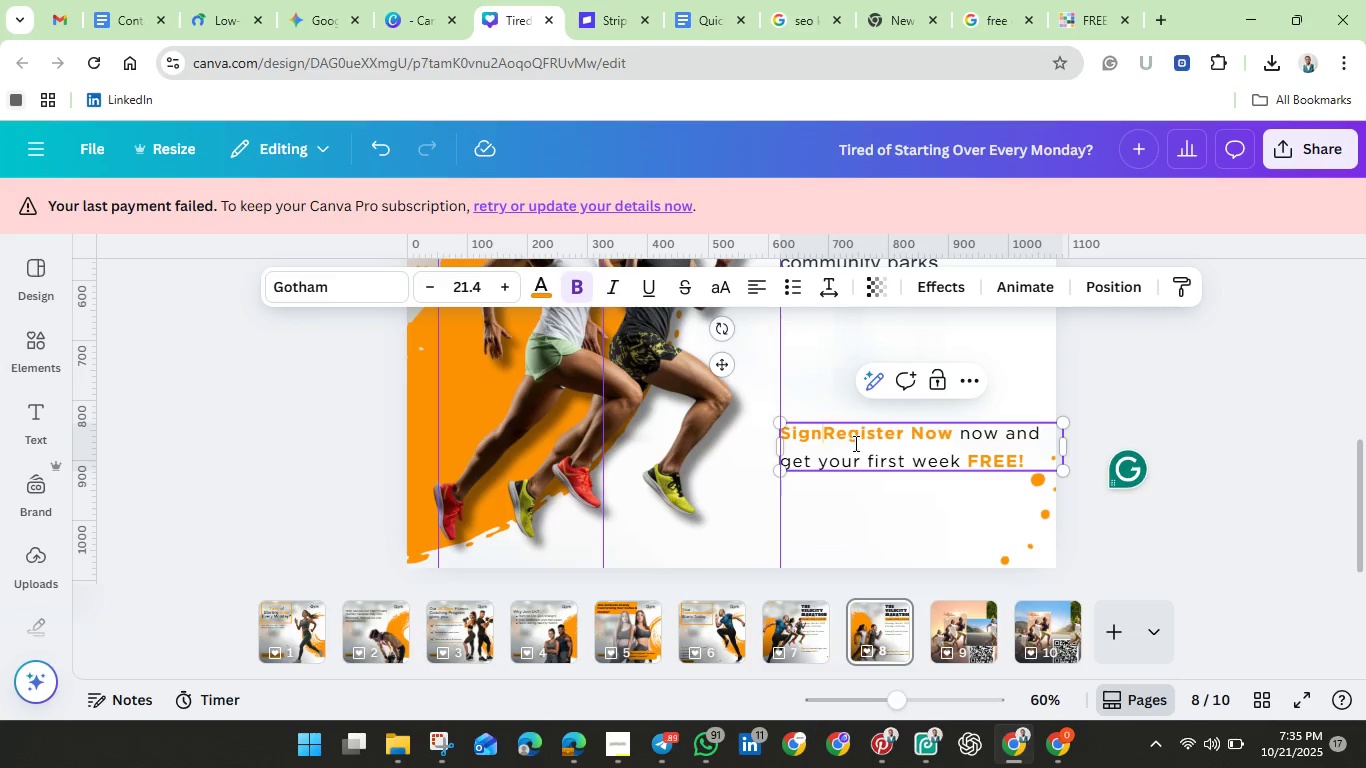 
key(Backspace)
 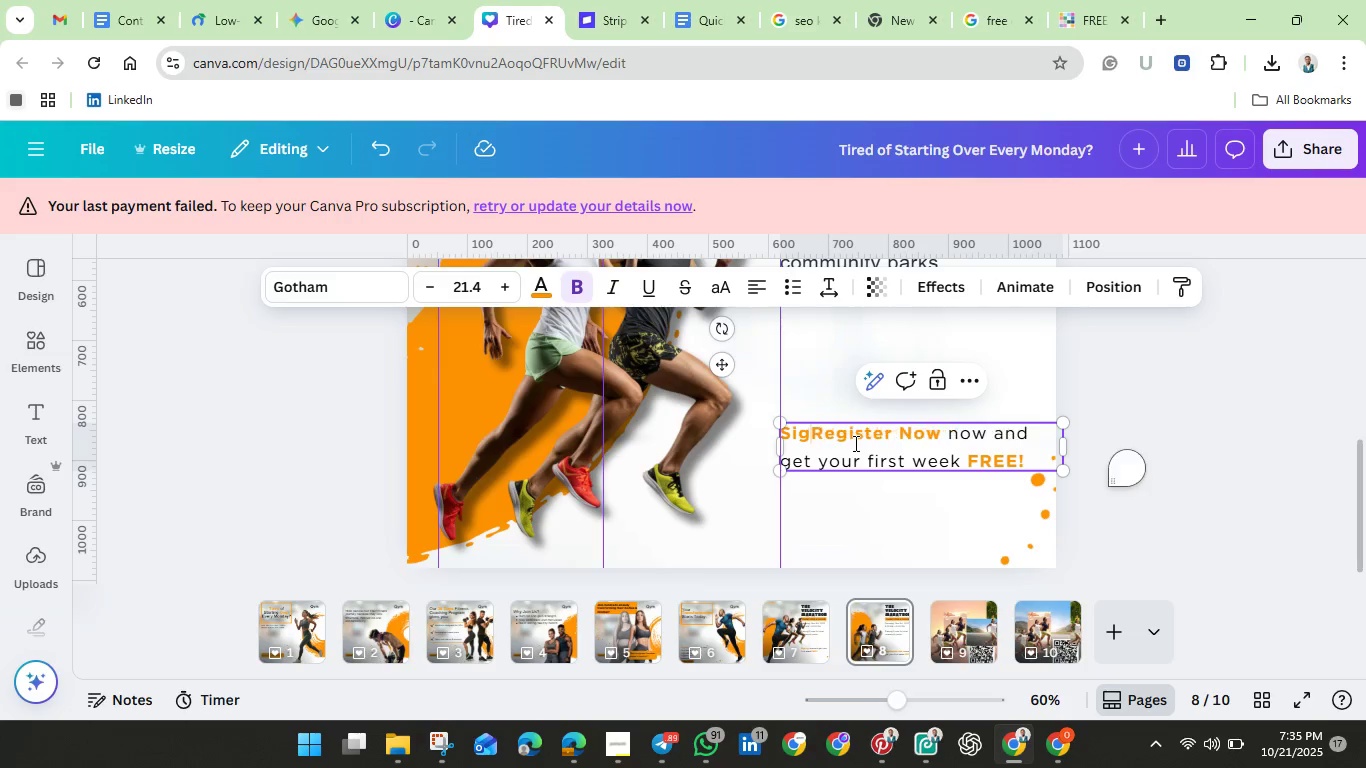 
key(Backspace)
 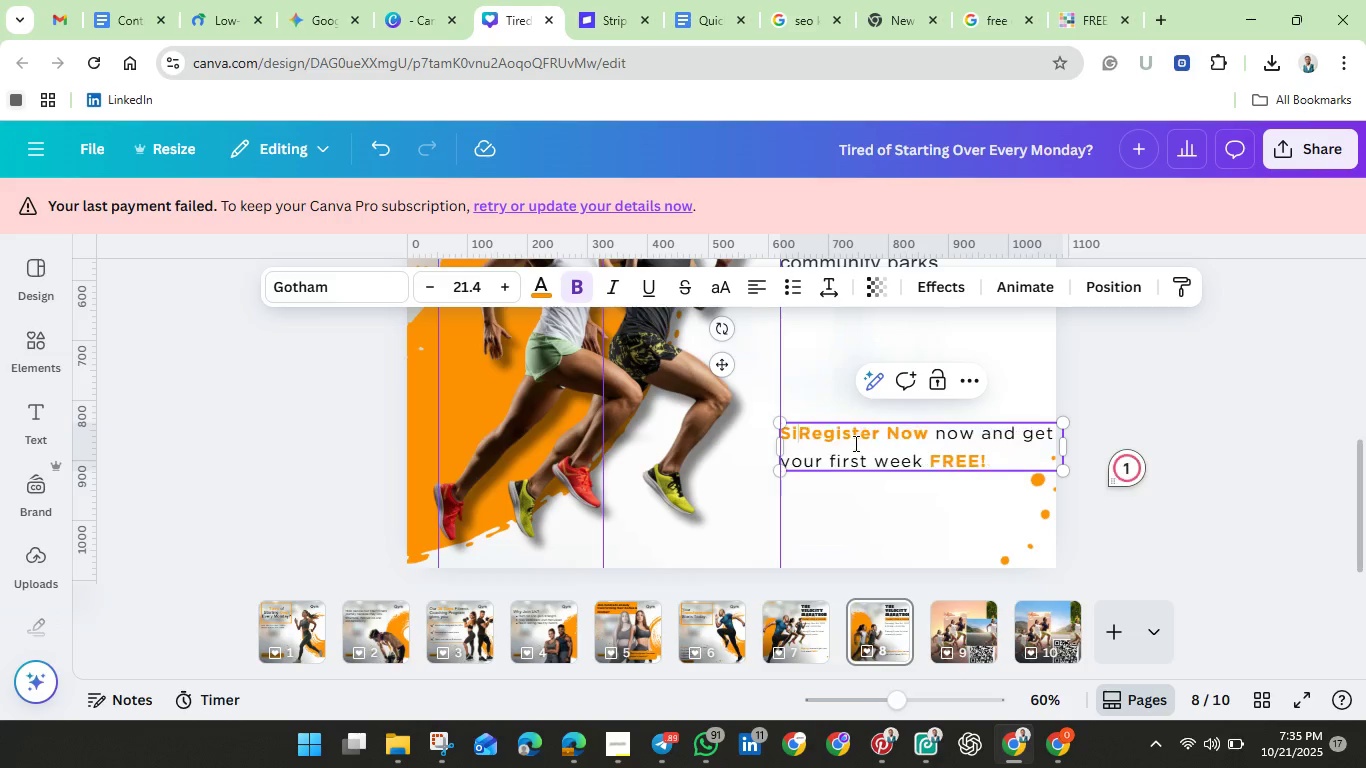 
key(Backspace)
 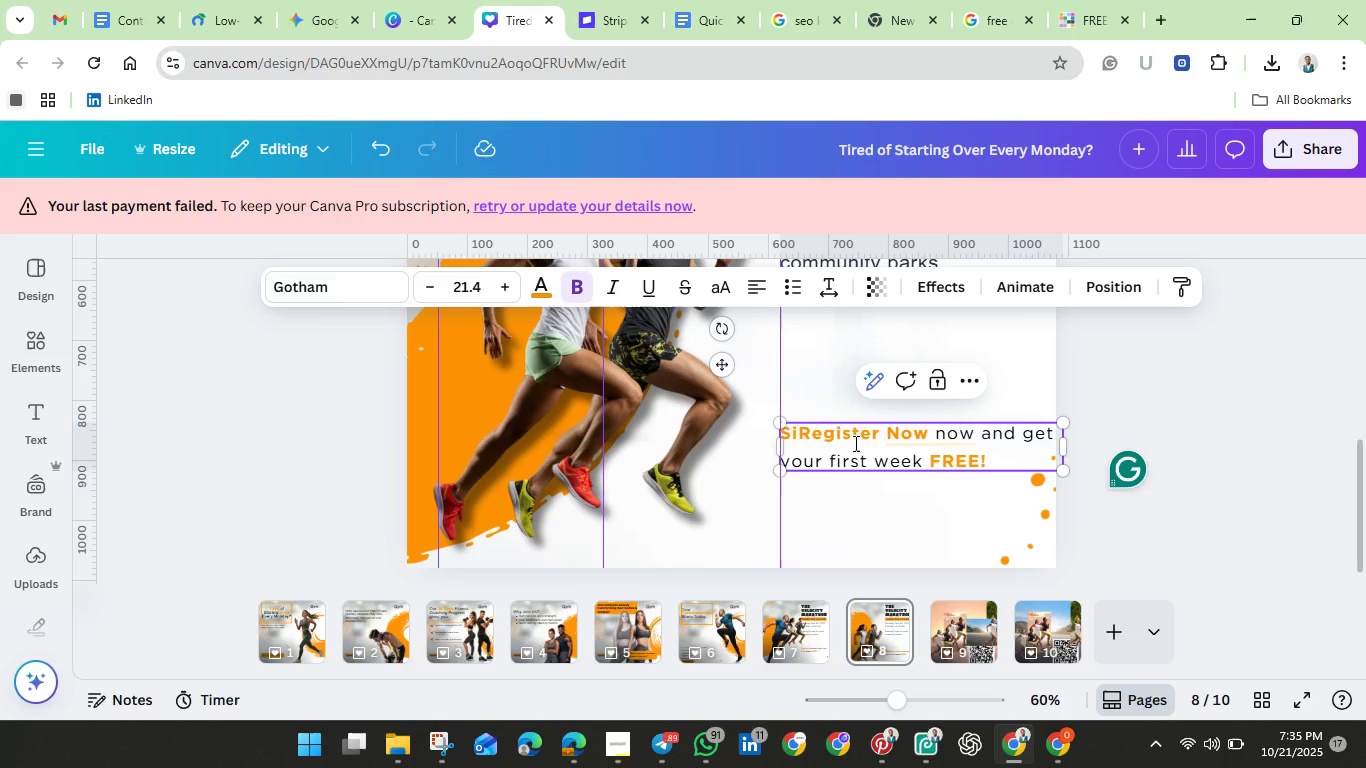 
key(Backspace)
 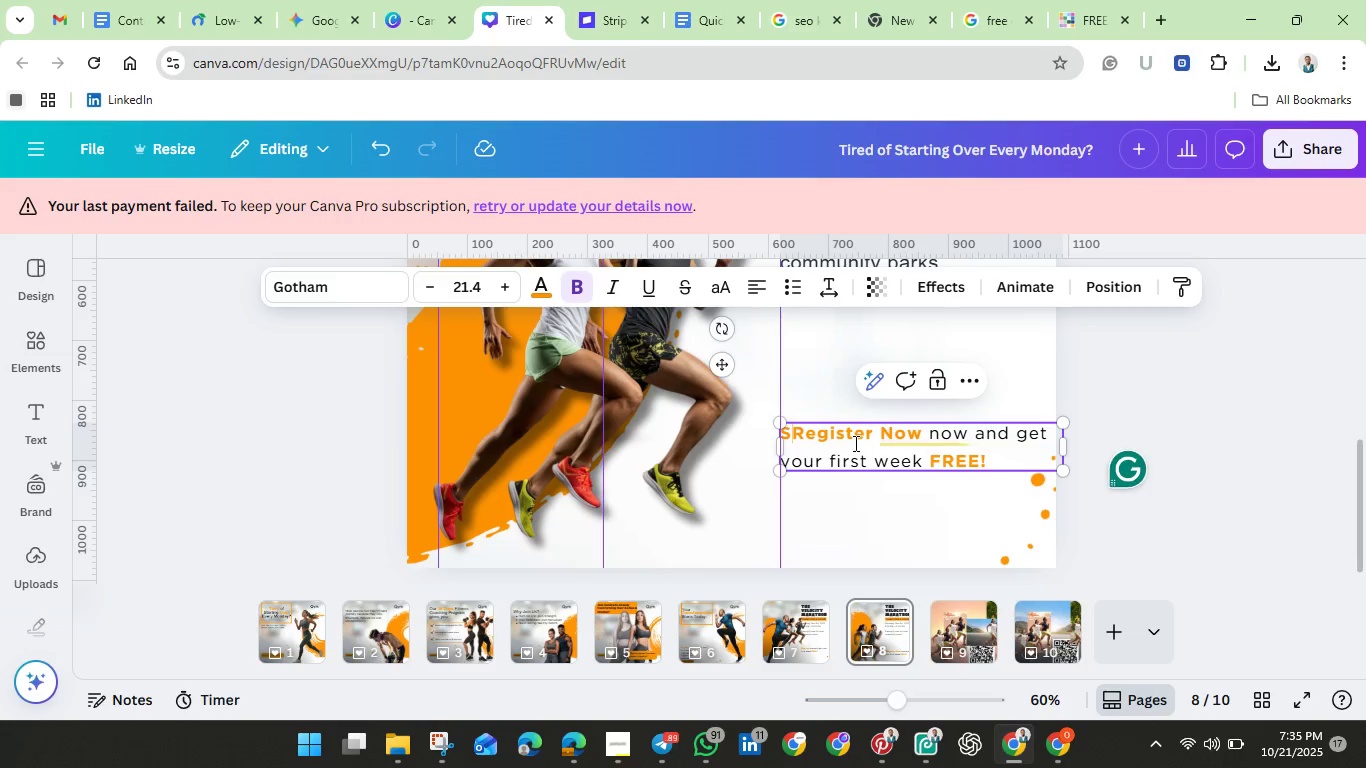 
key(Backspace)
 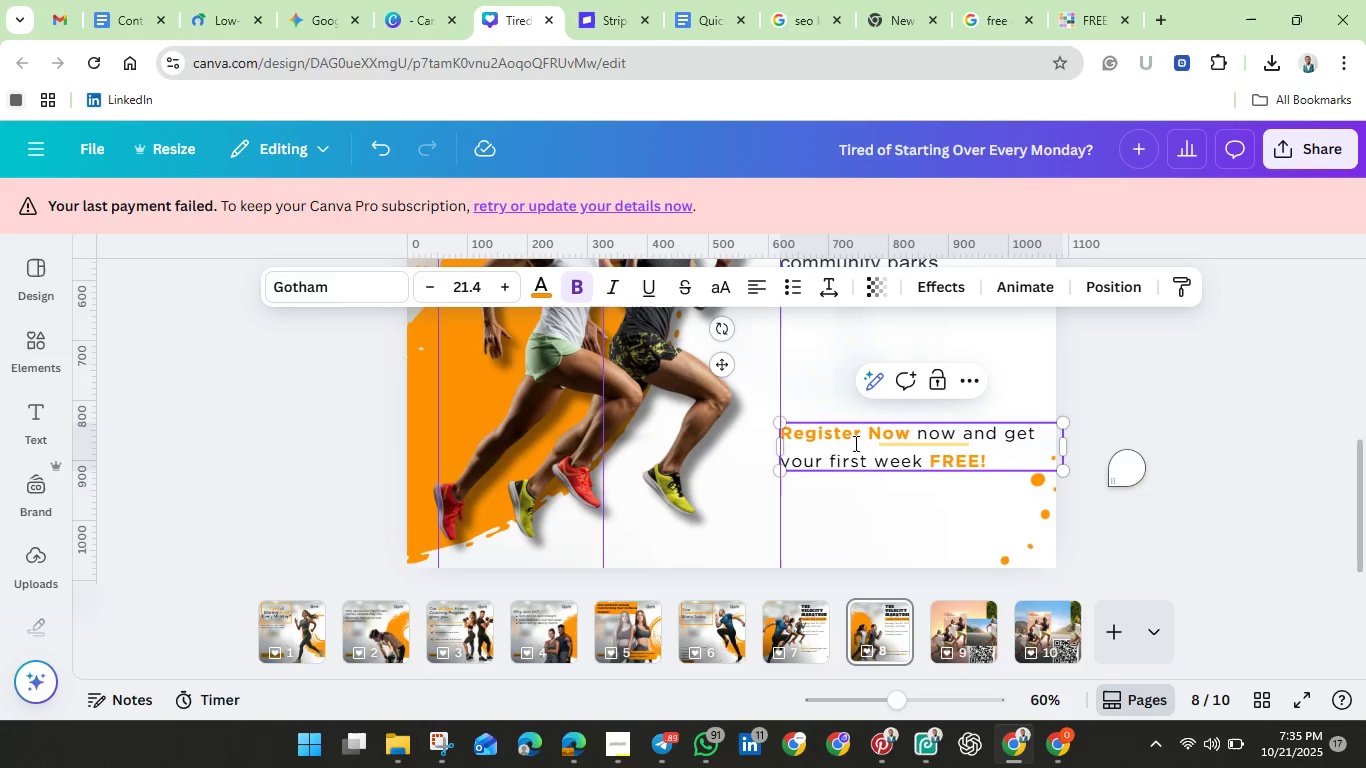 
key(Backspace)
 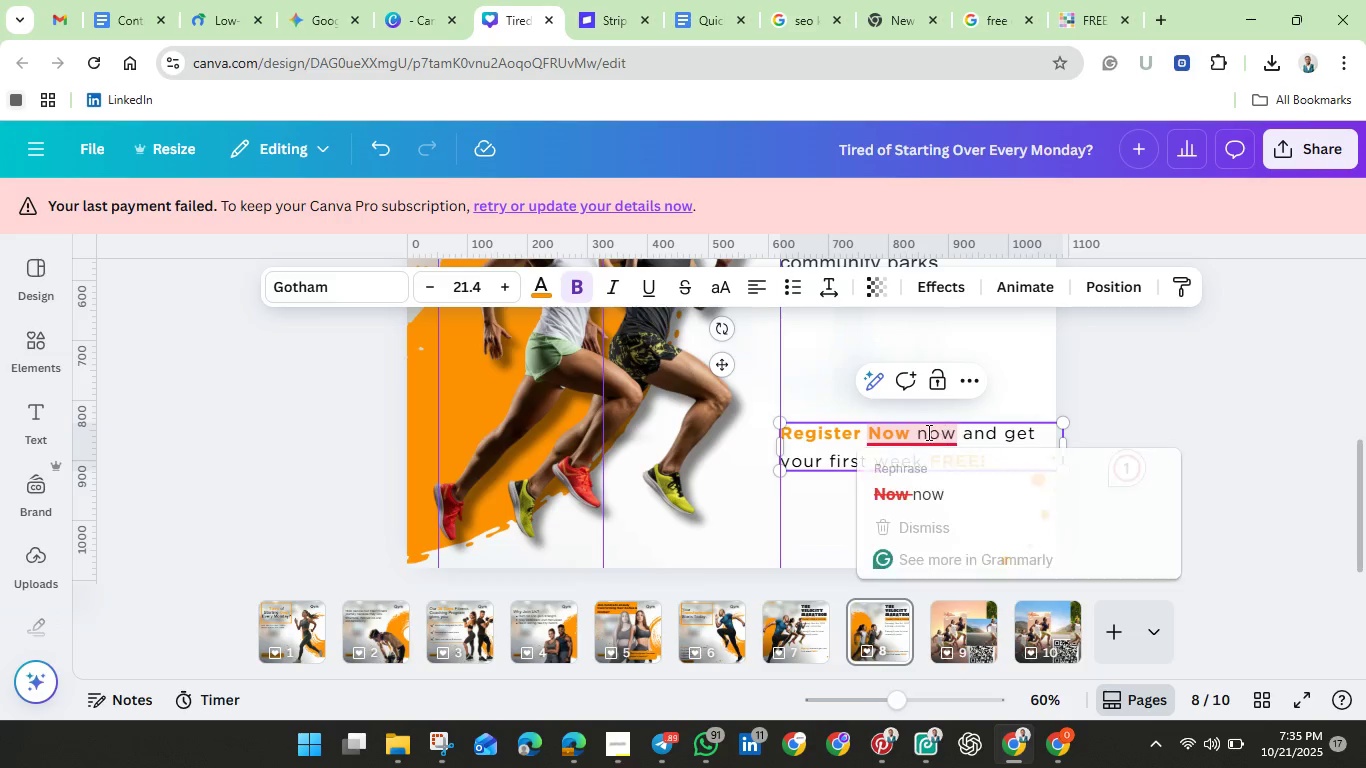 
left_click_drag(start_coordinate=[922, 435], to_coordinate=[931, 455])
 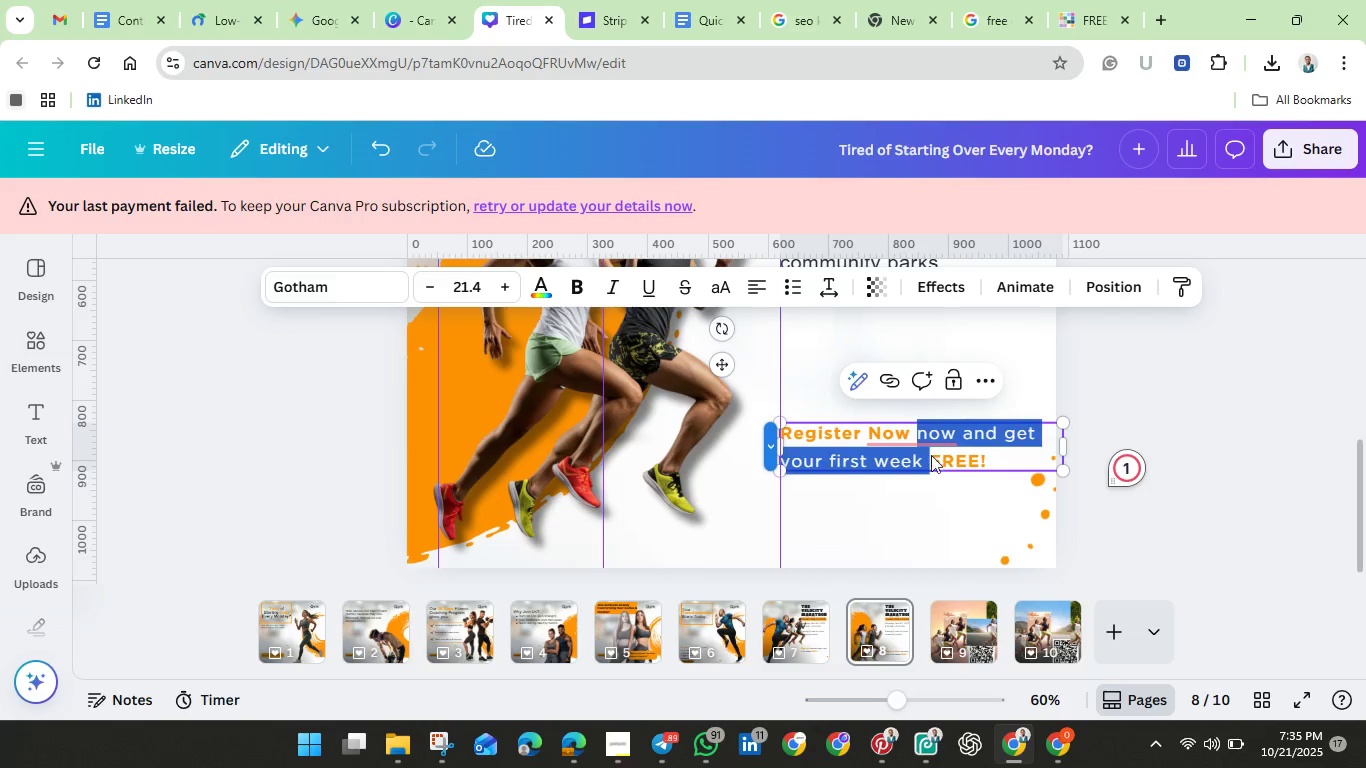 
key(Backspace)
type(and )
 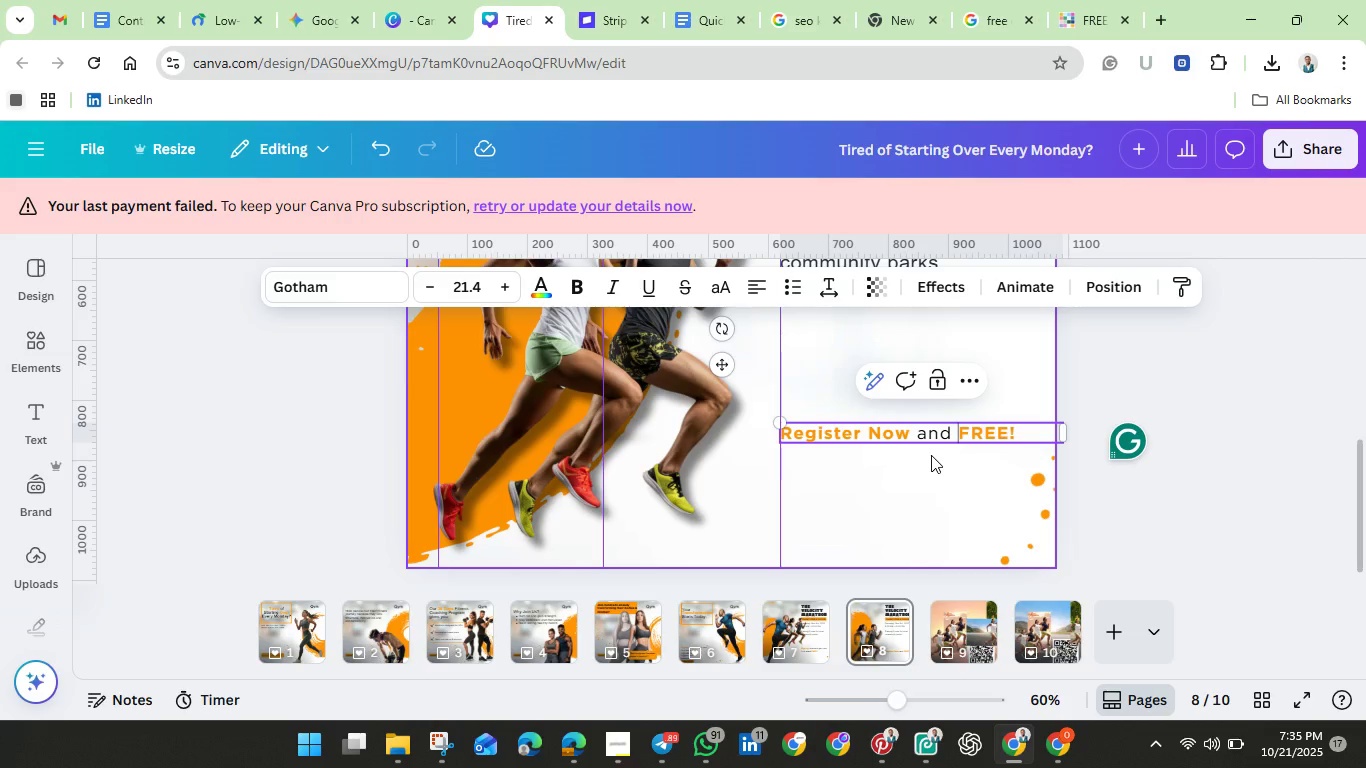 
type(sweat fro a )
 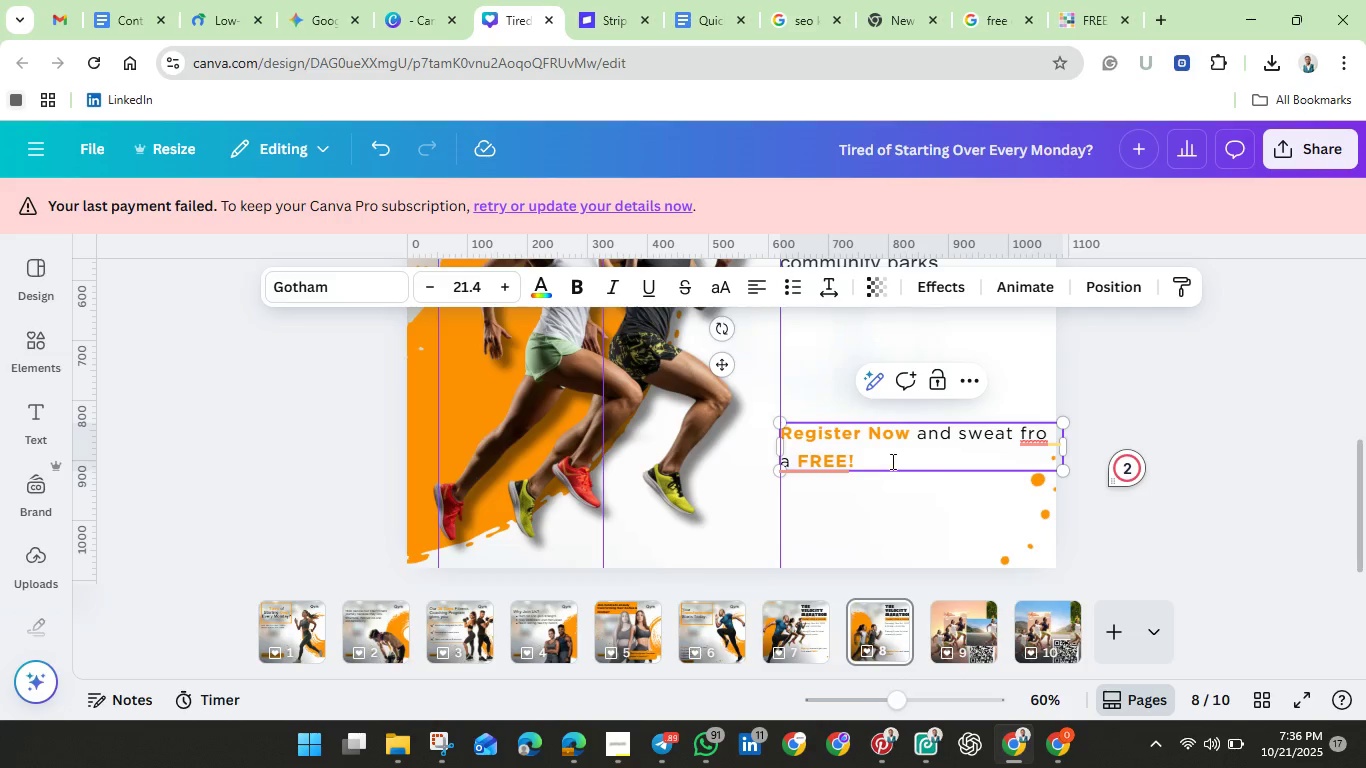 
wait(6.23)
 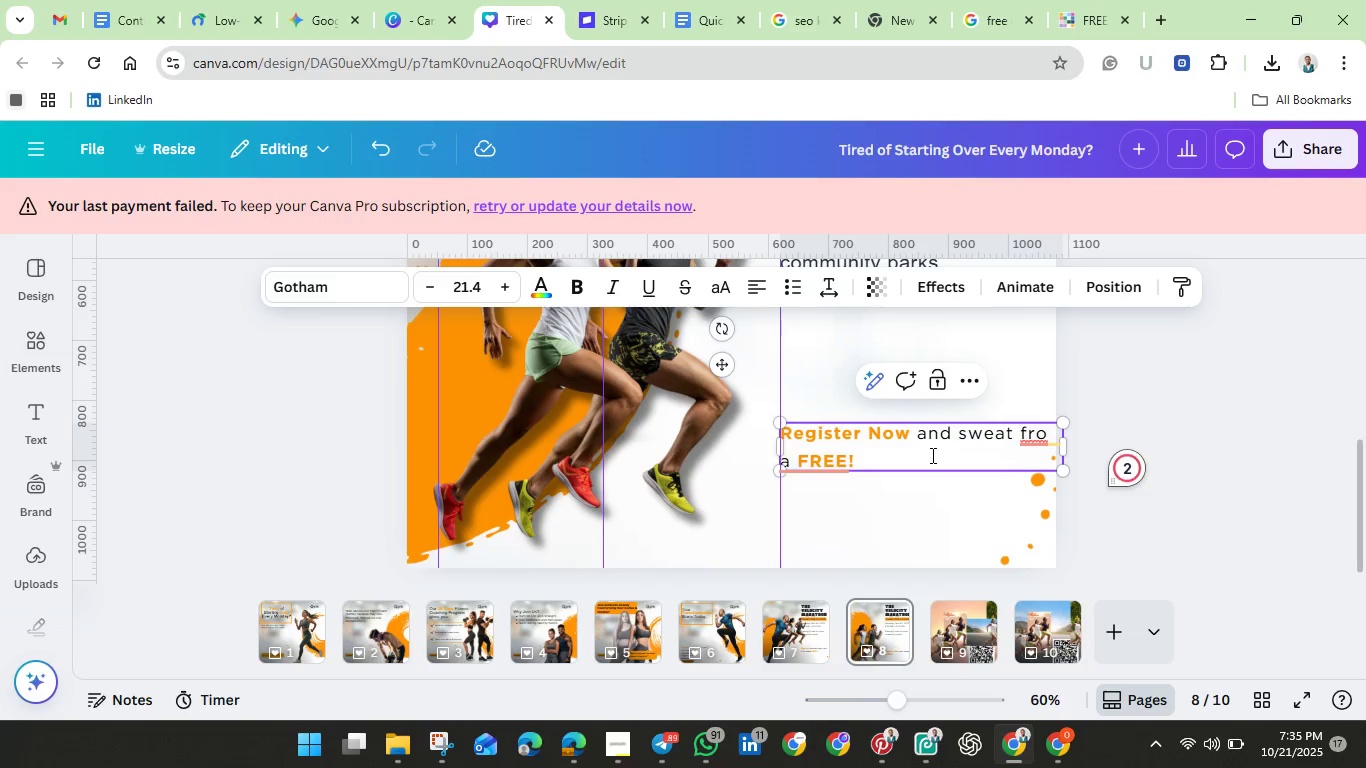 
left_click([1037, 442])
 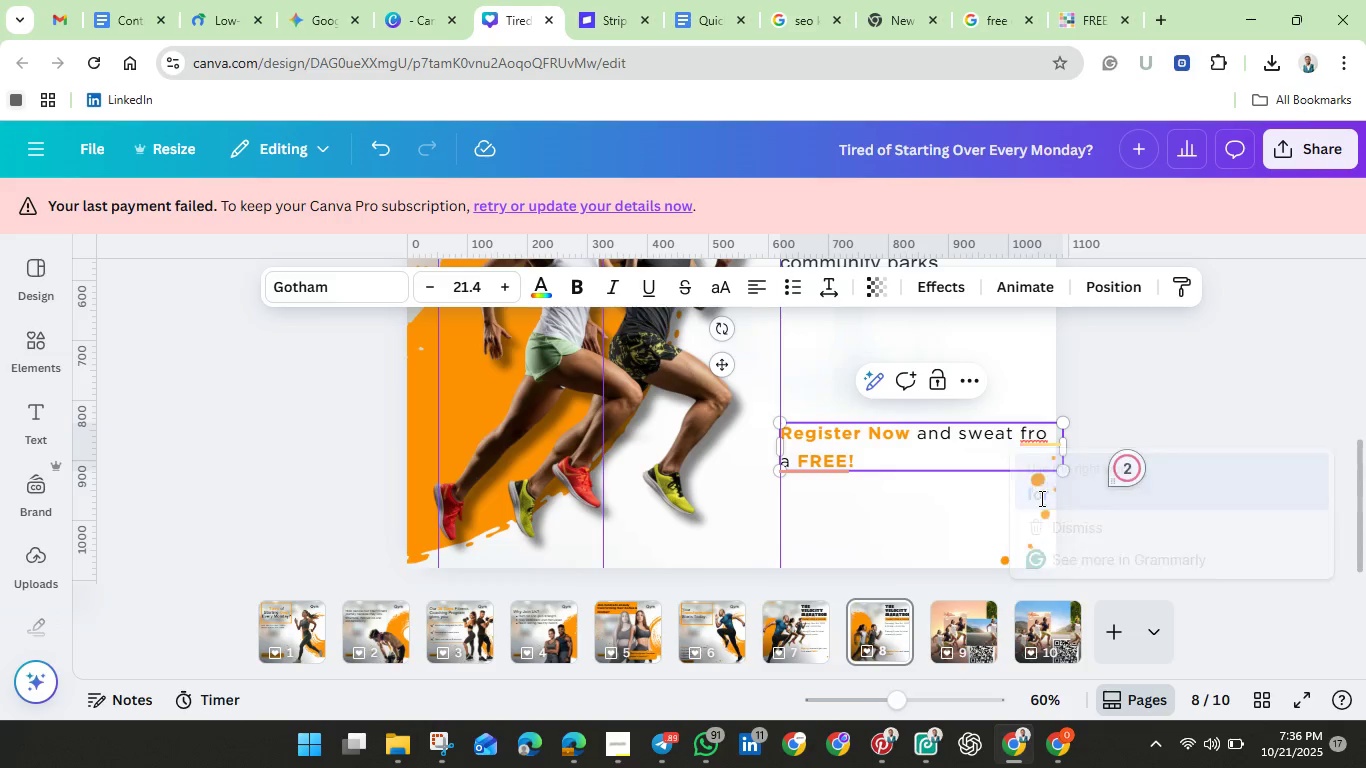 
left_click([1040, 498])
 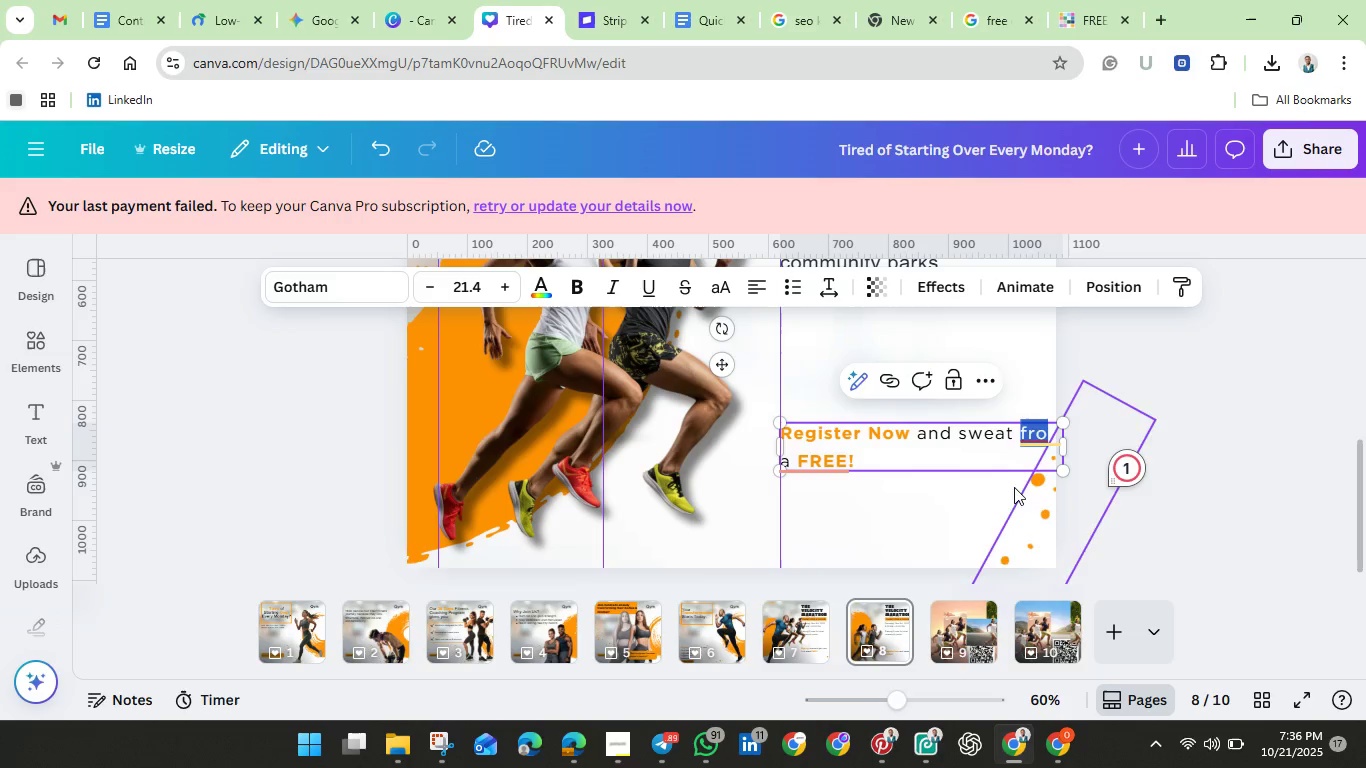 
key(Unknown)
 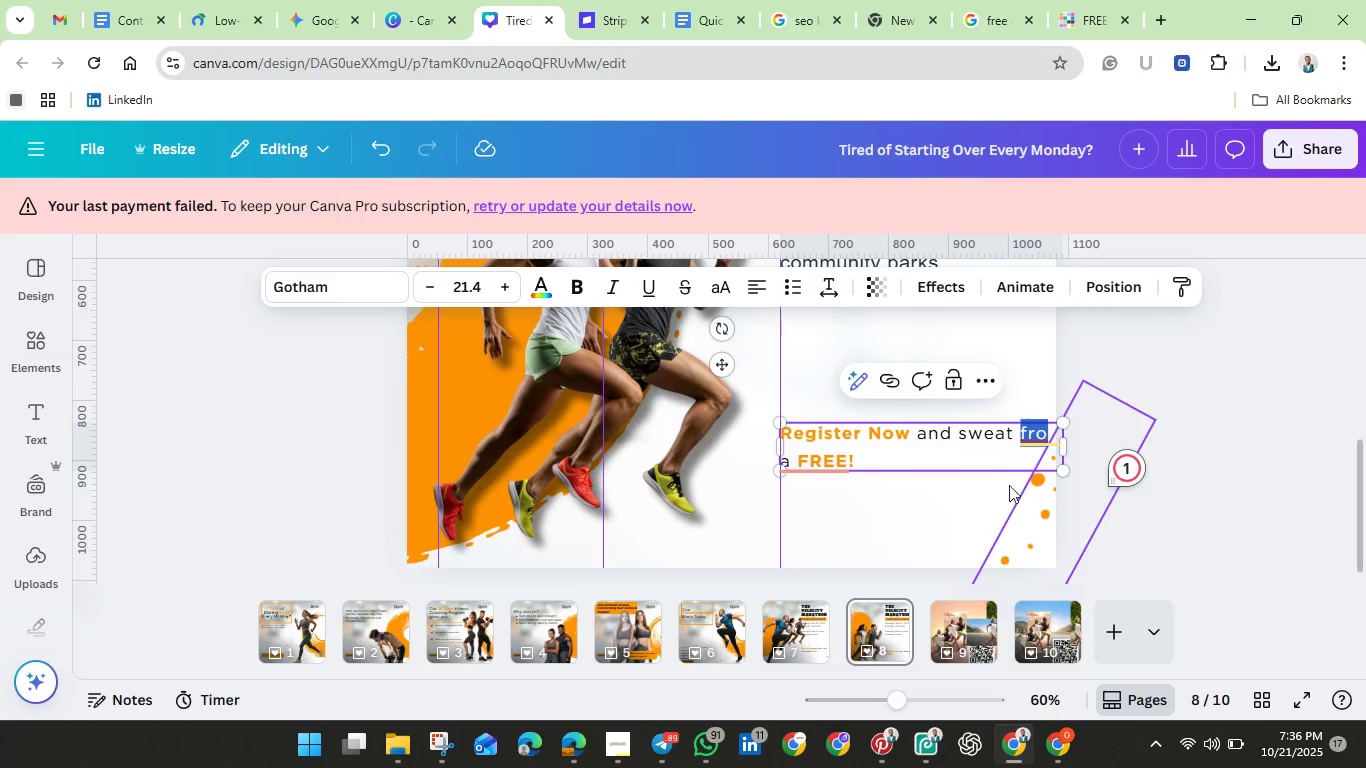 
key(Unknown)
 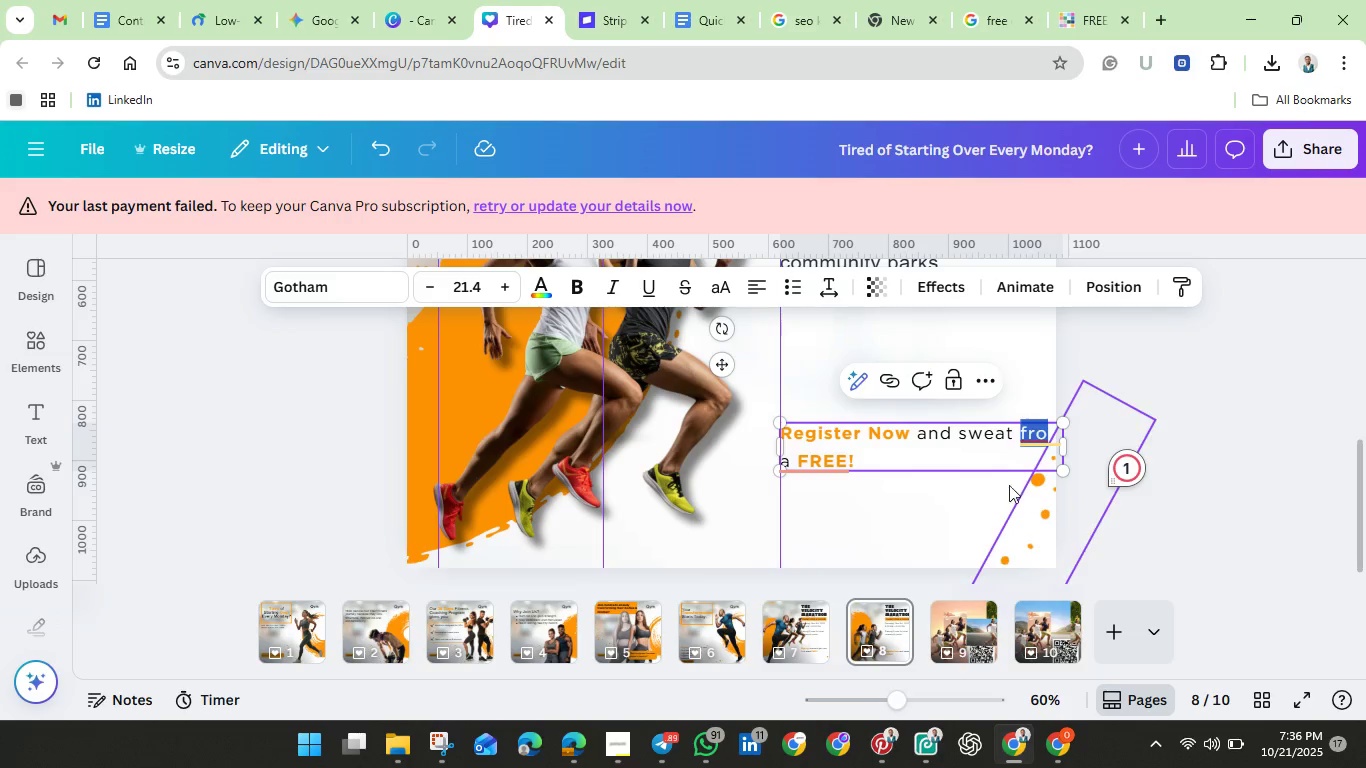 
key(Unknown)
 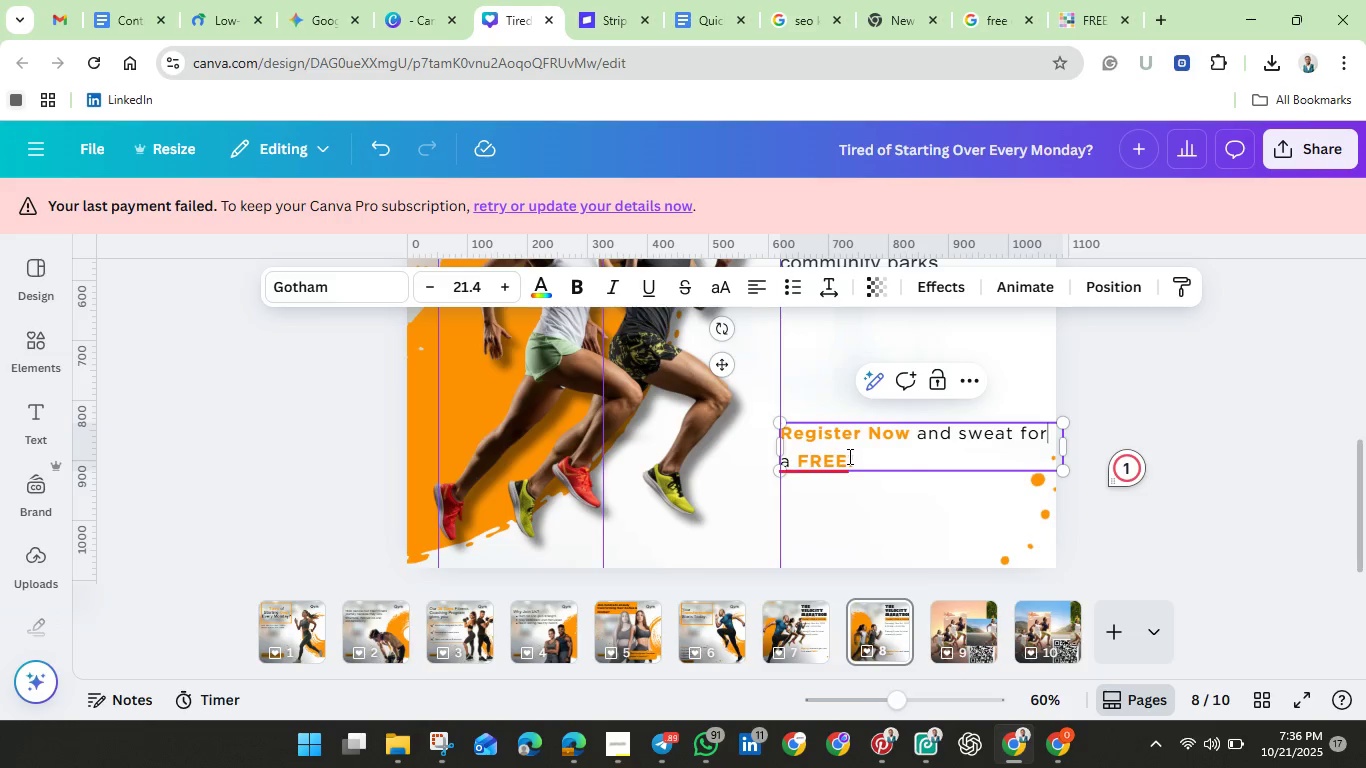 
left_click([848, 456])
 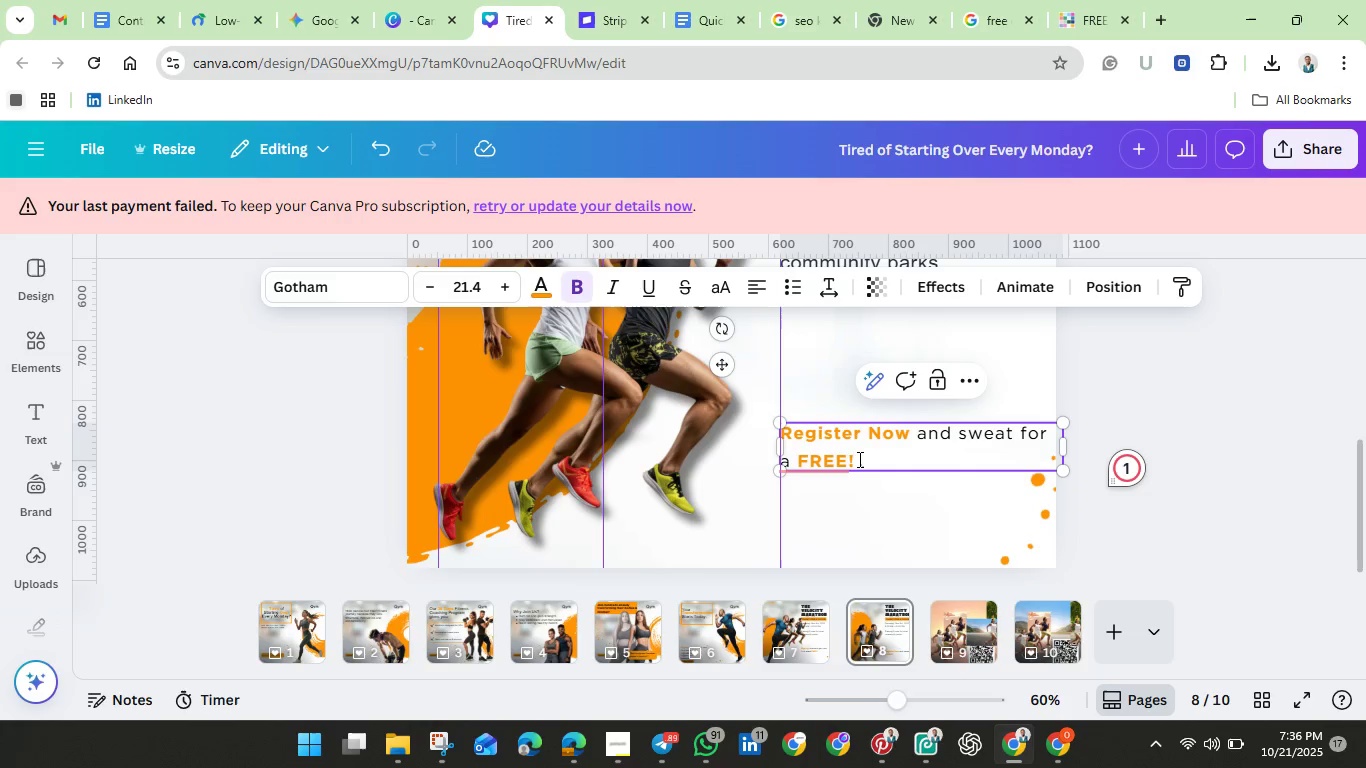 
key(Backspace)
key(Backspace)
key(Backspace)
key(Backspace)
type(CAUSE)
 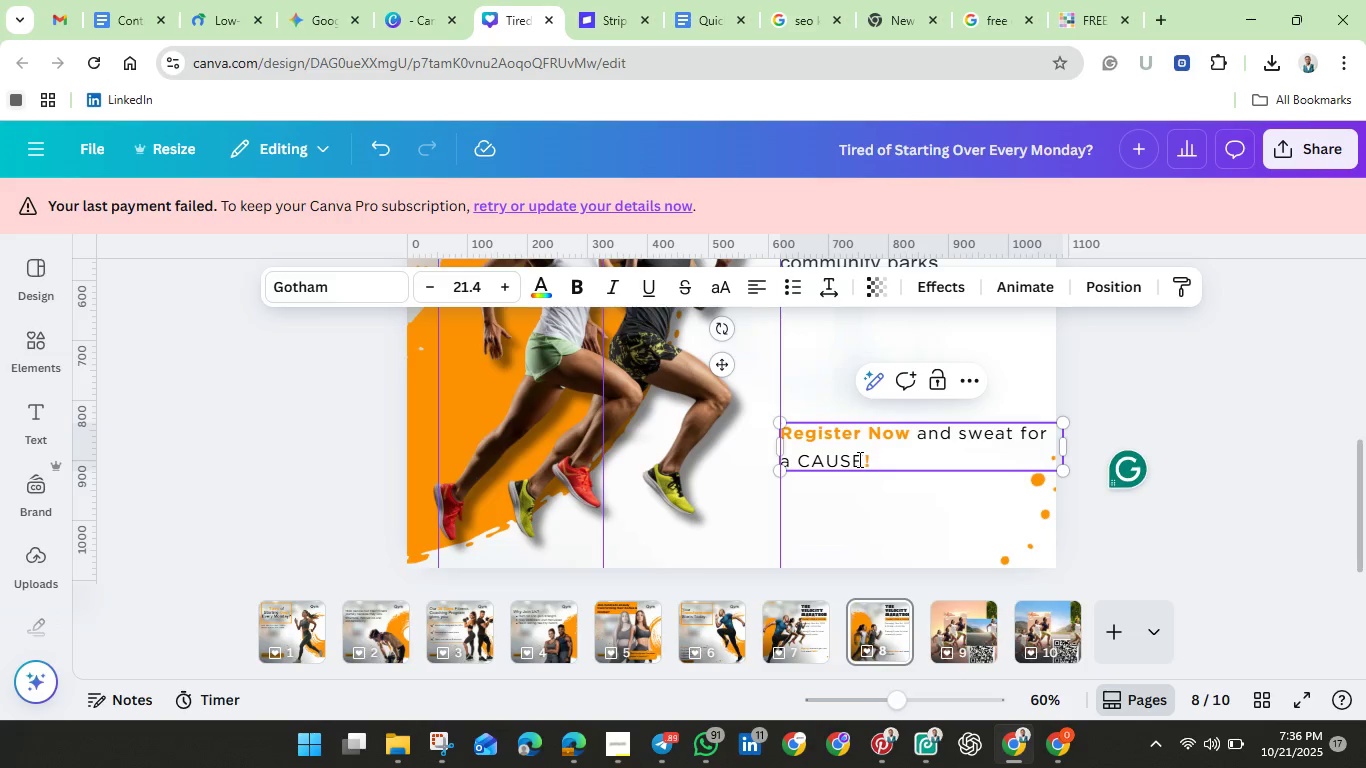 
left_click([876, 462])
 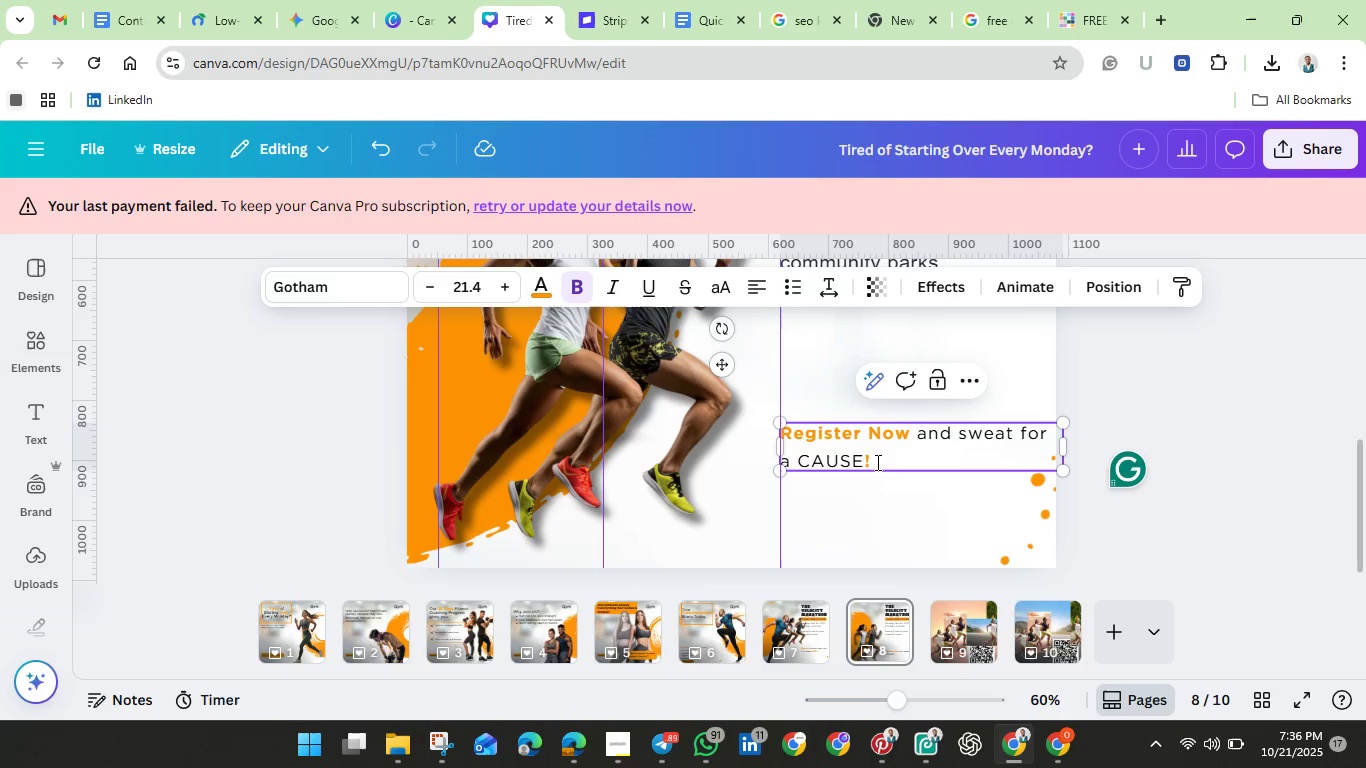 
left_click_drag(start_coordinate=[876, 462], to_coordinate=[785, 427])
 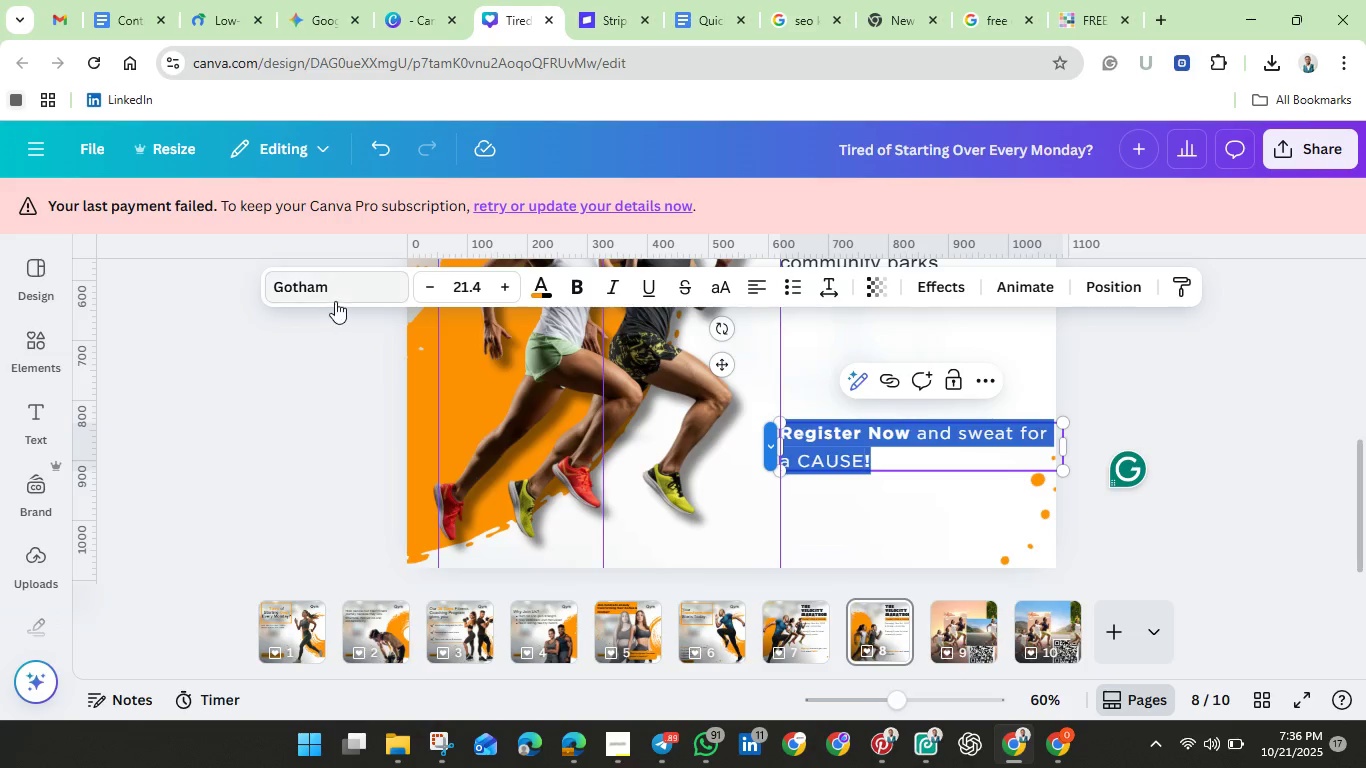 
left_click([335, 301])
 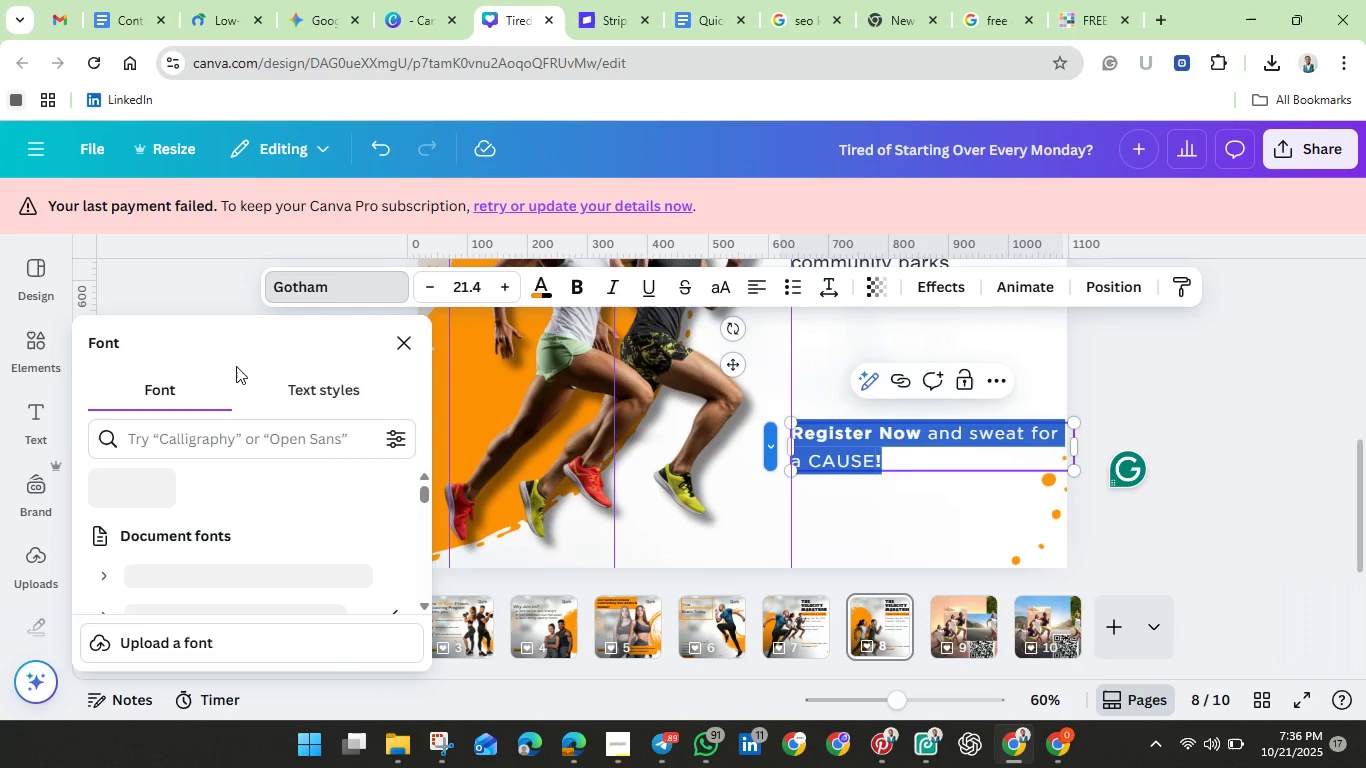 
scroll: coordinate [173, 519], scroll_direction: down, amount: 5.0
 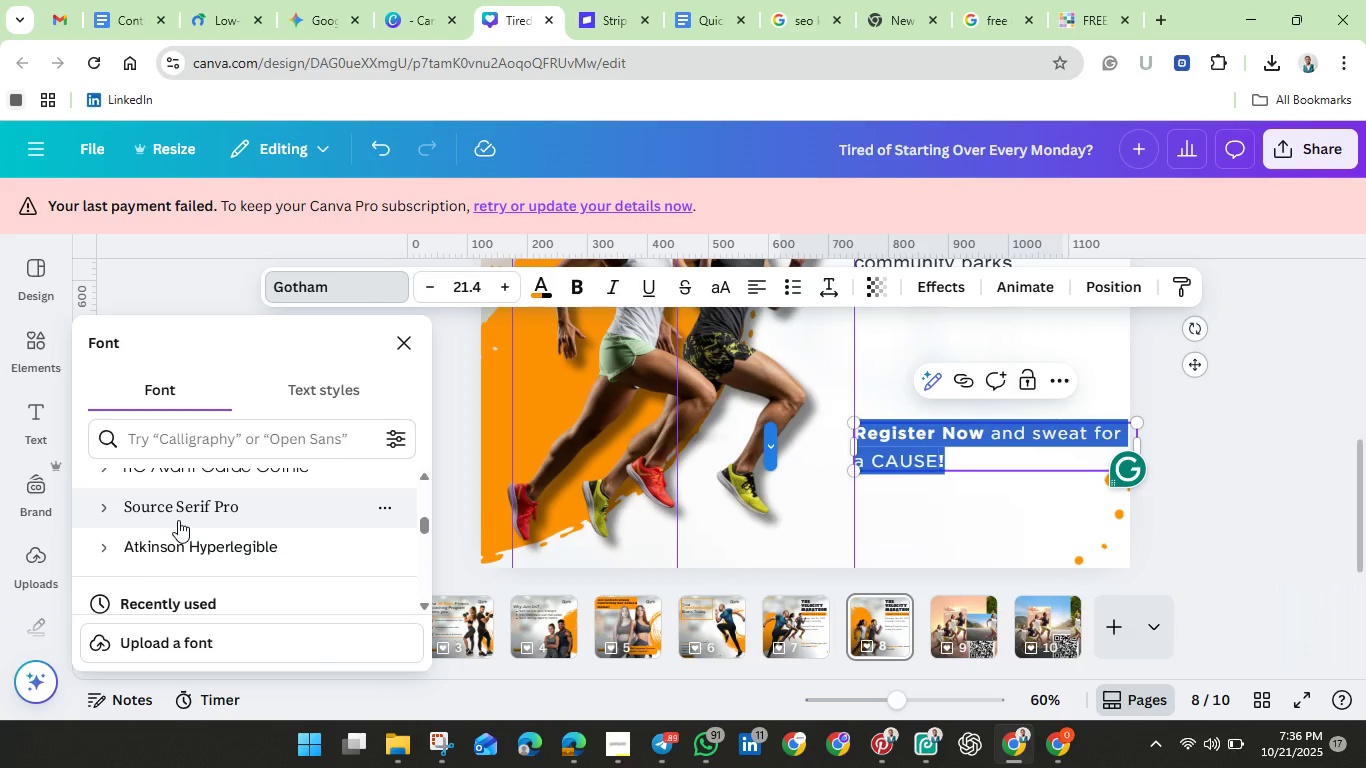 
scroll: coordinate [182, 520], scroll_direction: up, amount: 5.0
 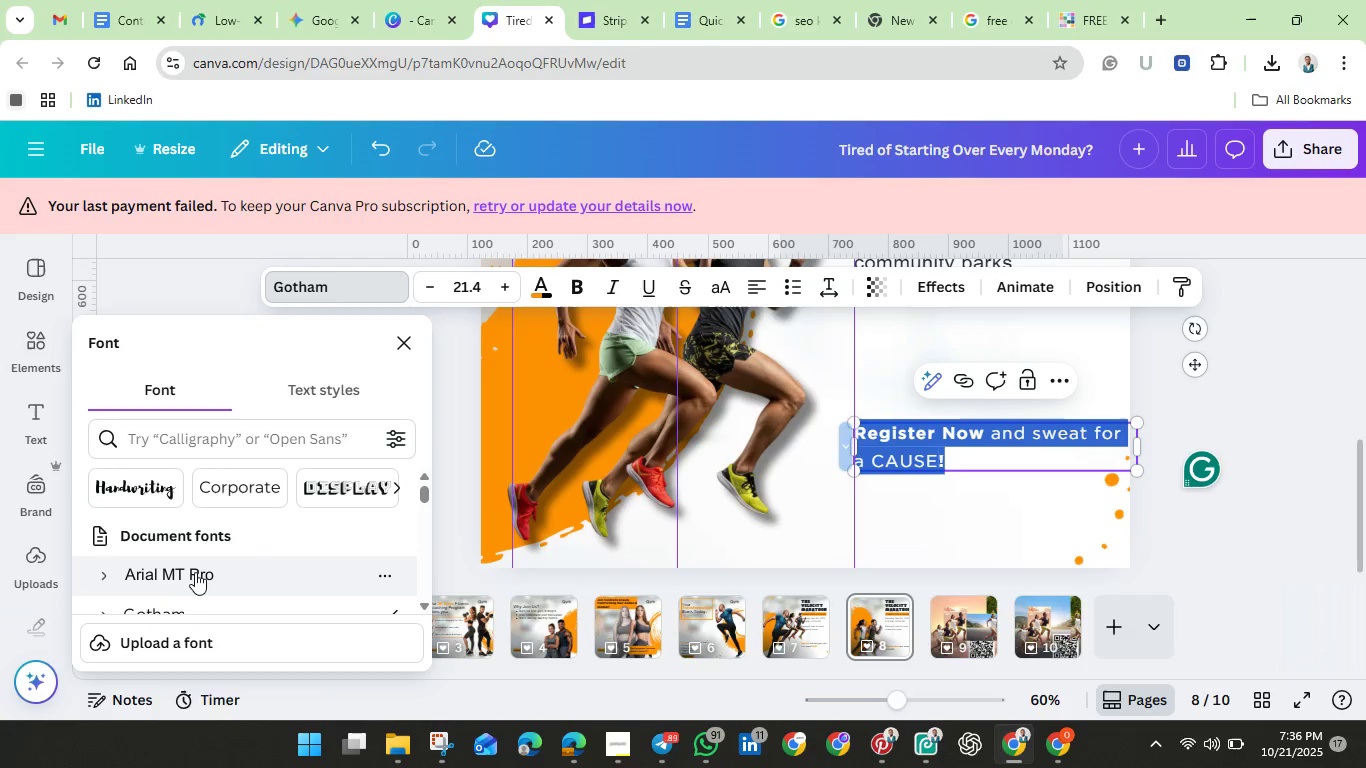 
left_click([195, 572])
 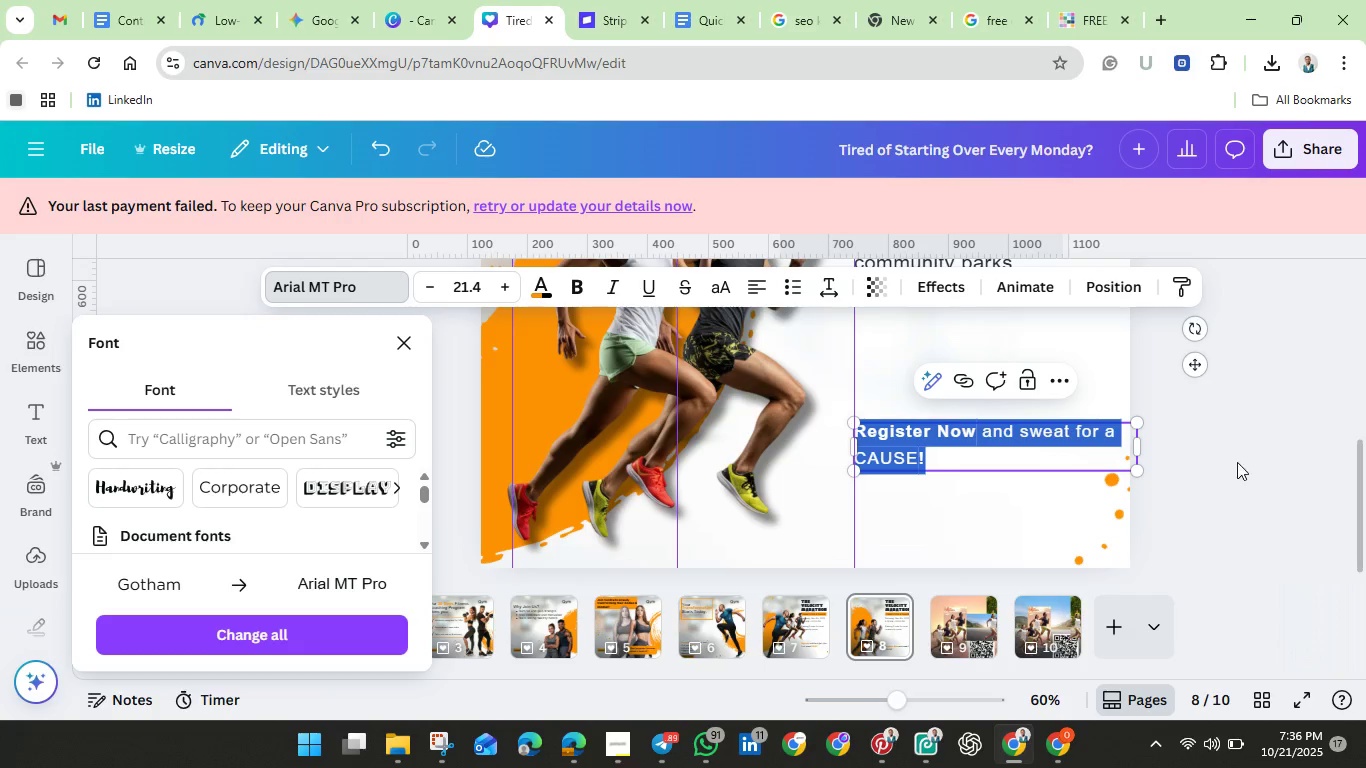 
left_click([1257, 463])
 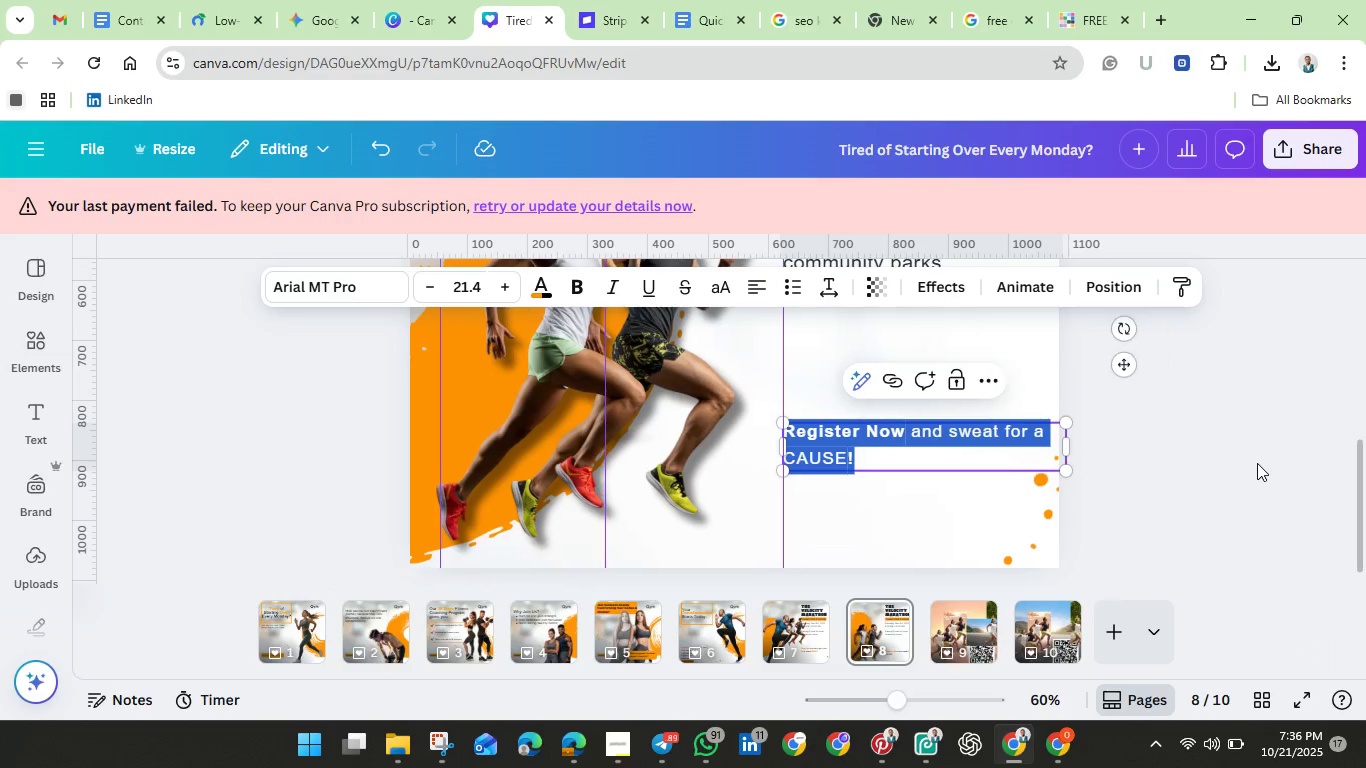 
left_click([1257, 463])
 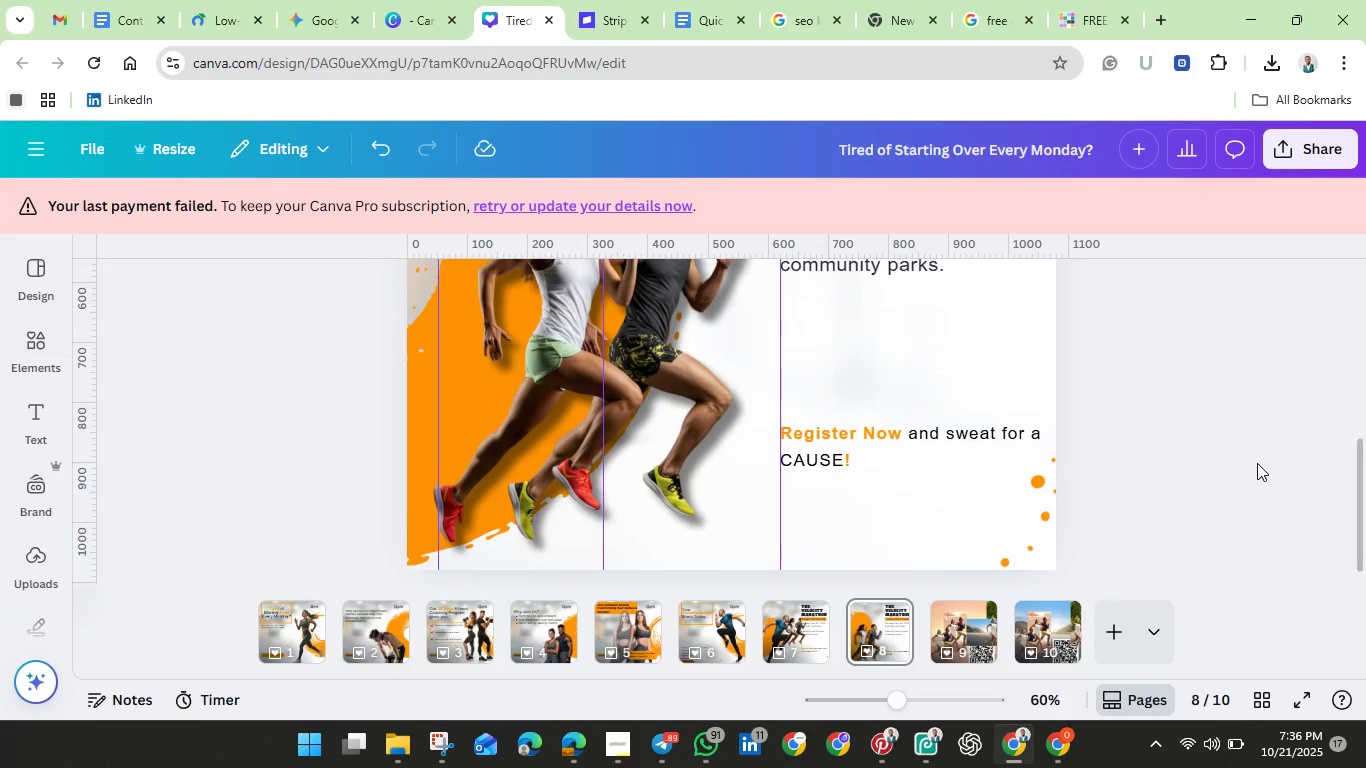 
scroll: coordinate [1257, 463], scroll_direction: up, amount: 2.0
 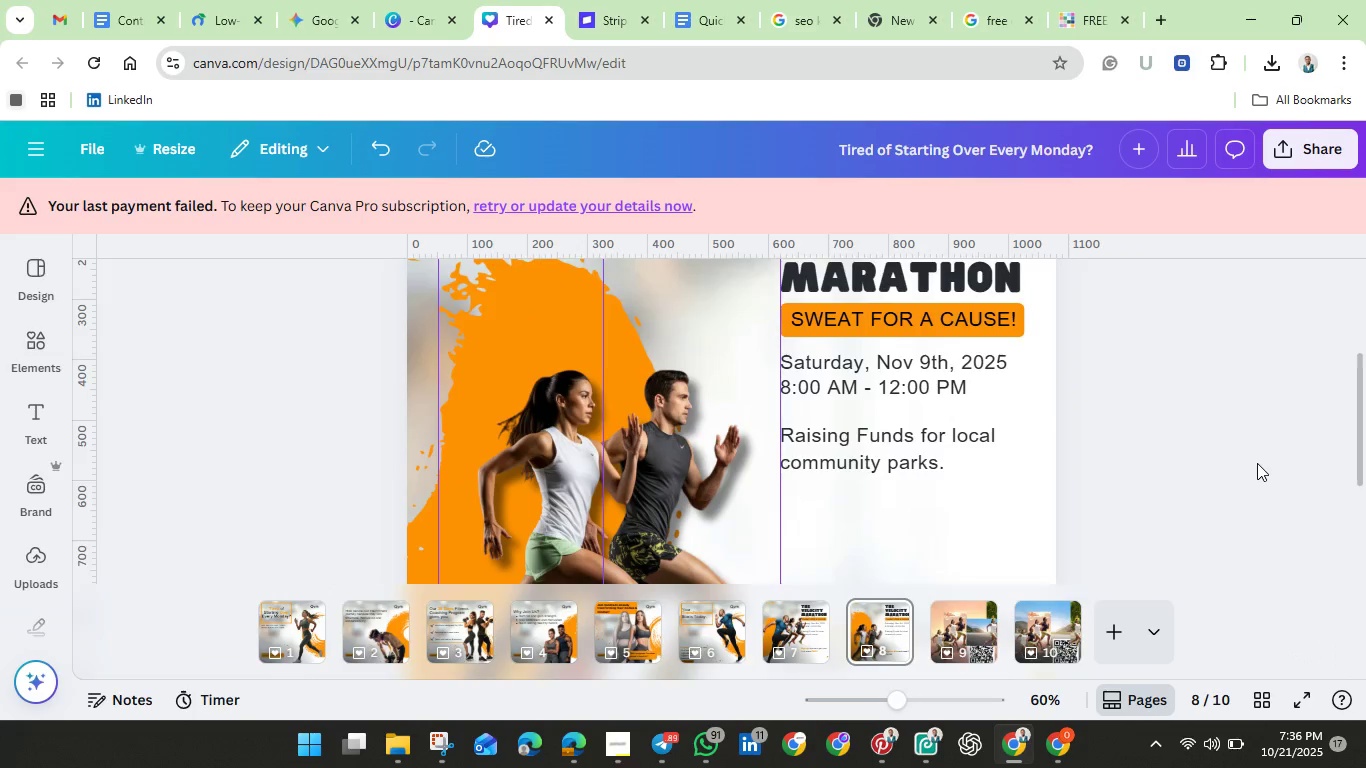 
scroll: coordinate [1257, 463], scroll_direction: down, amount: 2.0
 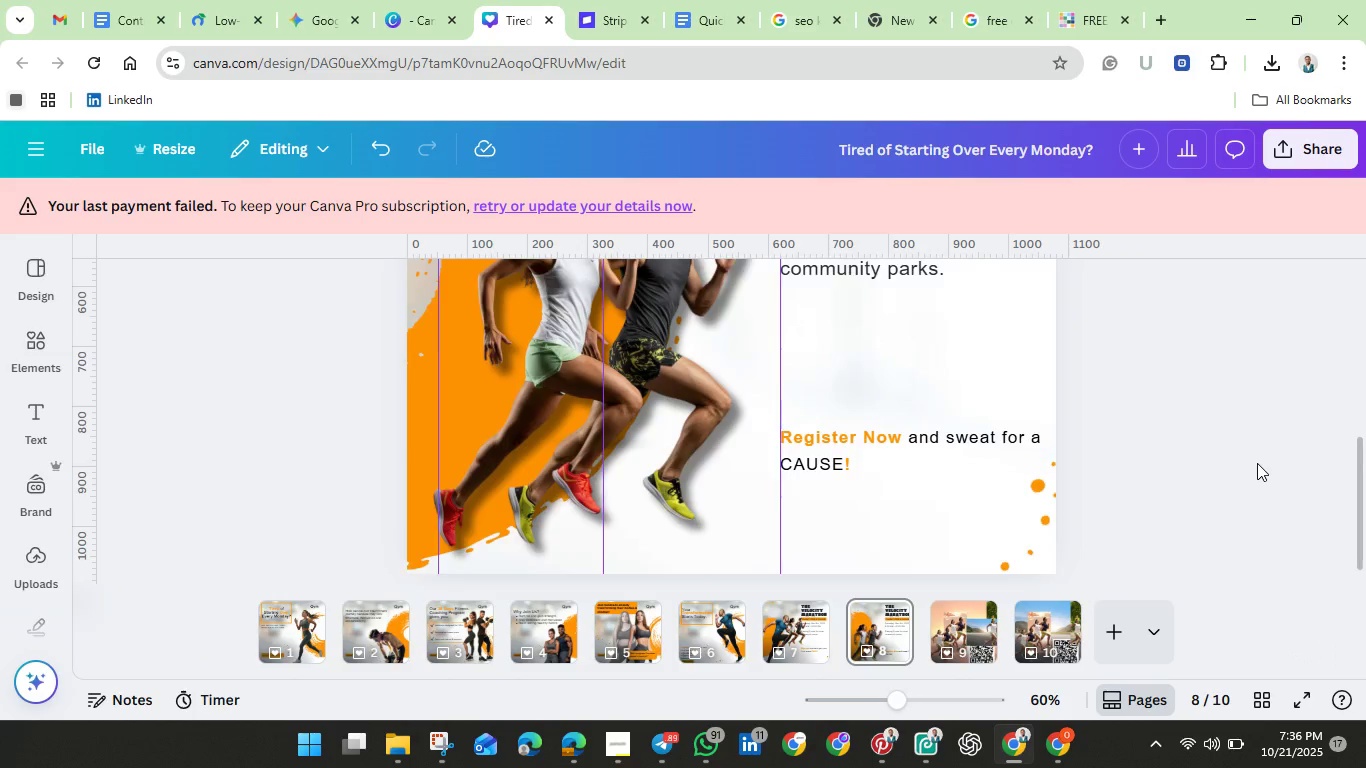 
scroll: coordinate [1257, 463], scroll_direction: up, amount: 2.0
 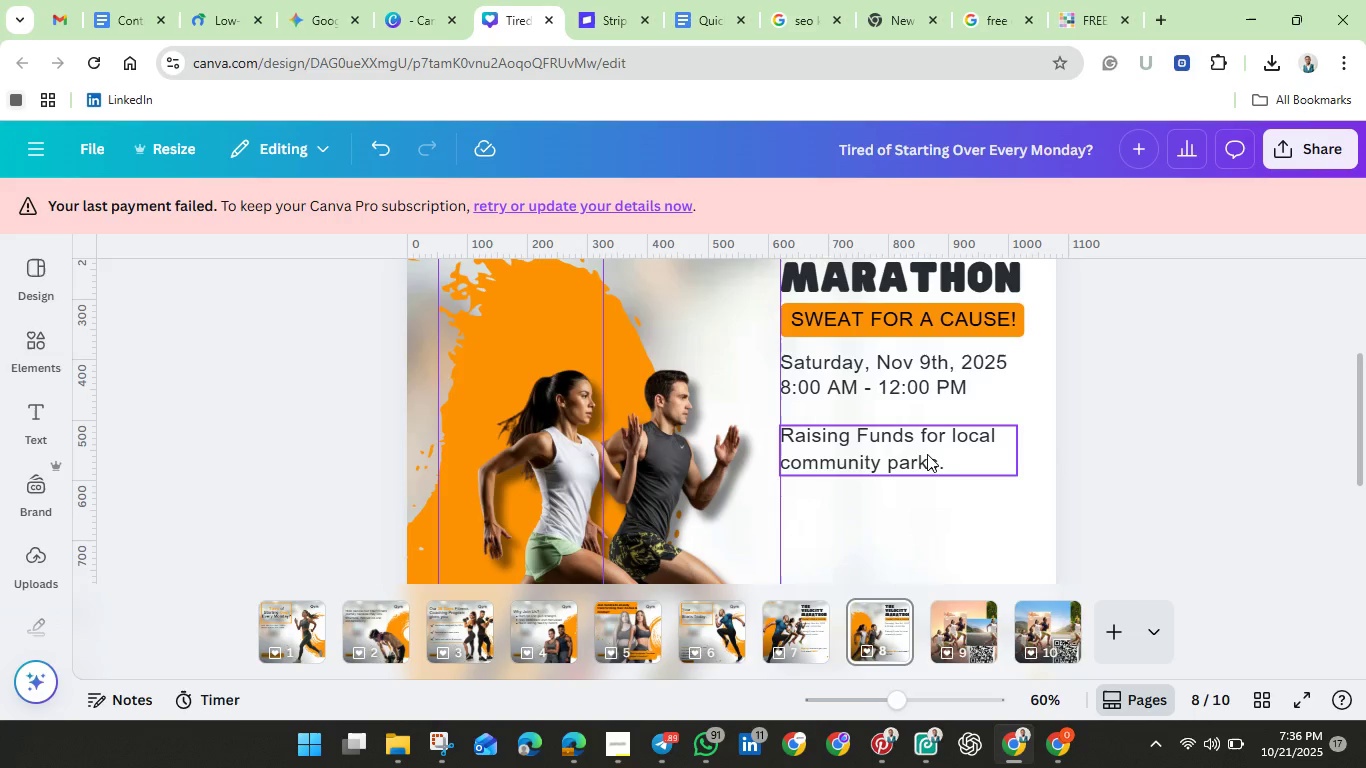 
left_click_drag(start_coordinate=[926, 451], to_coordinate=[935, 487])
 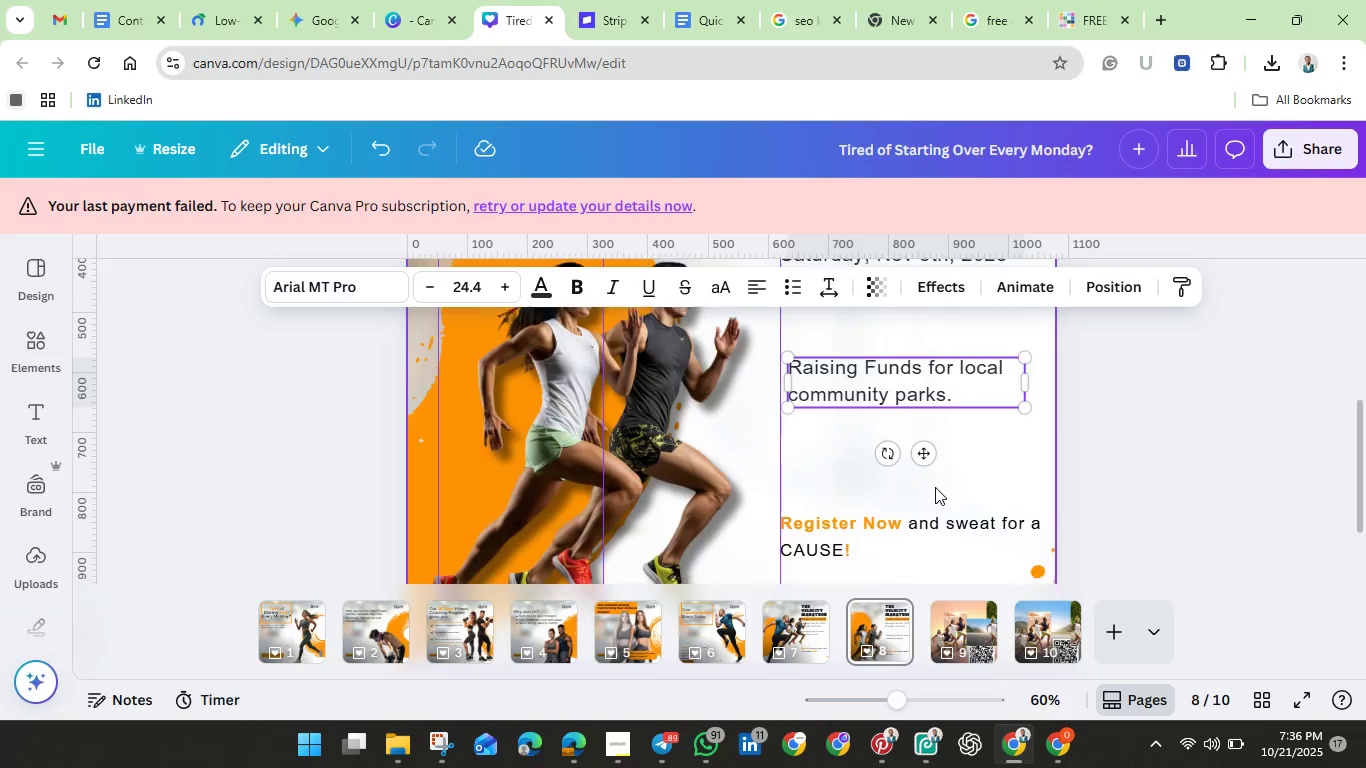 
scroll: coordinate [935, 487], scroll_direction: down, amount: 3.0
 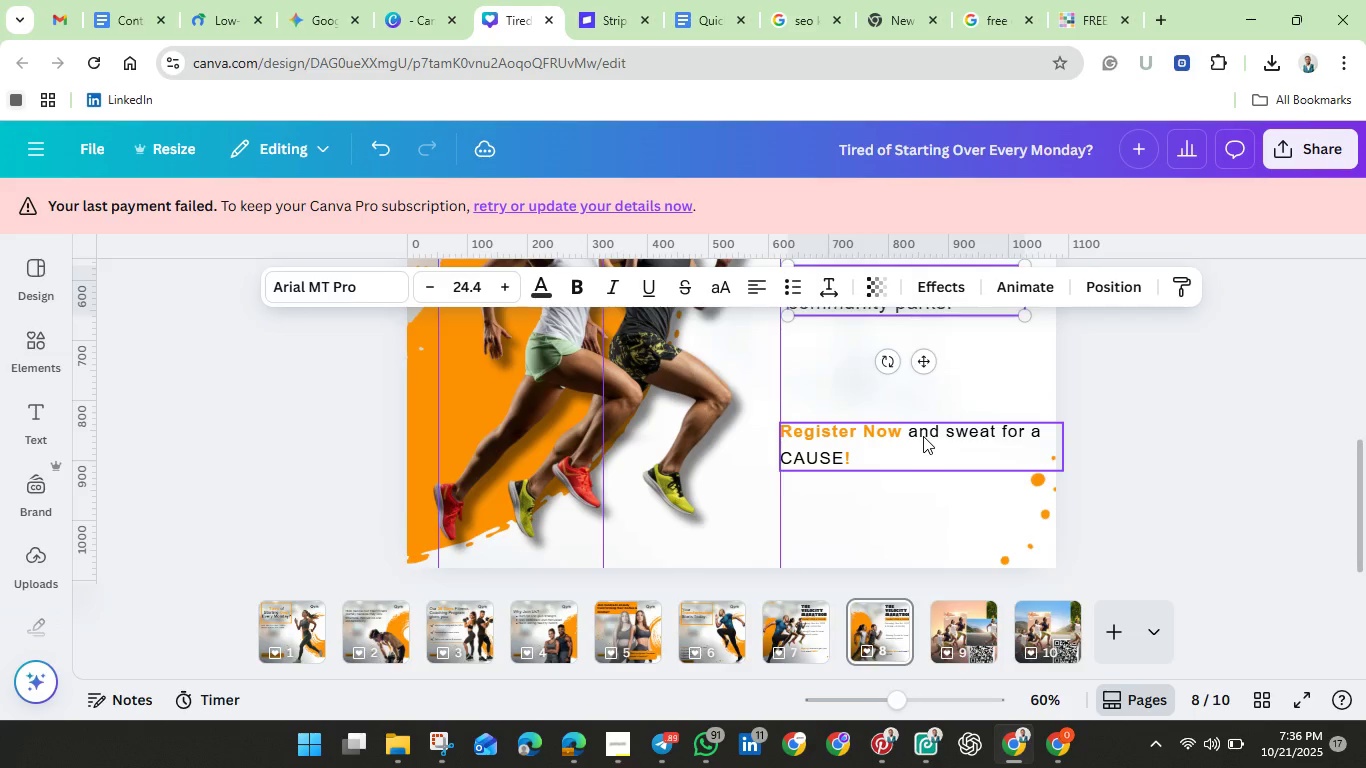 
left_click_drag(start_coordinate=[923, 436], to_coordinate=[922, 461])
 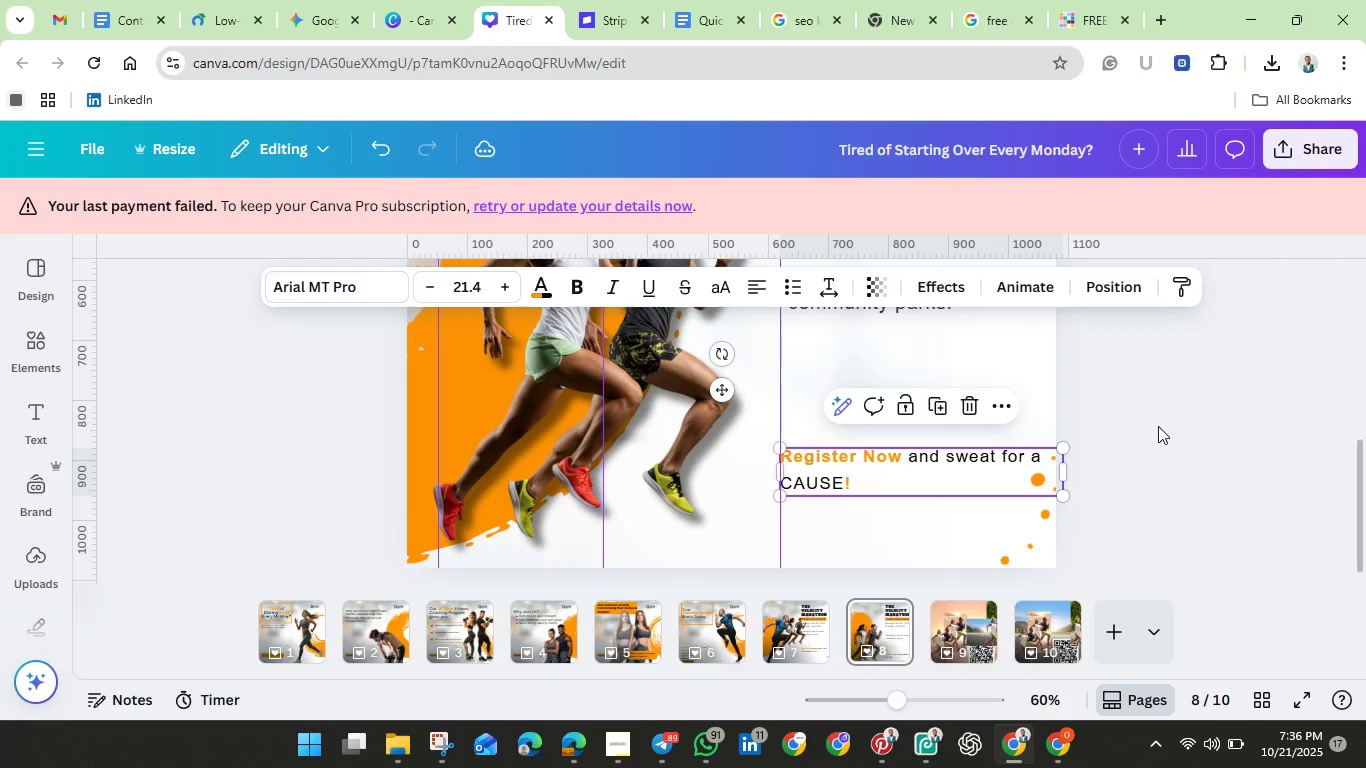 
left_click([1158, 426])
 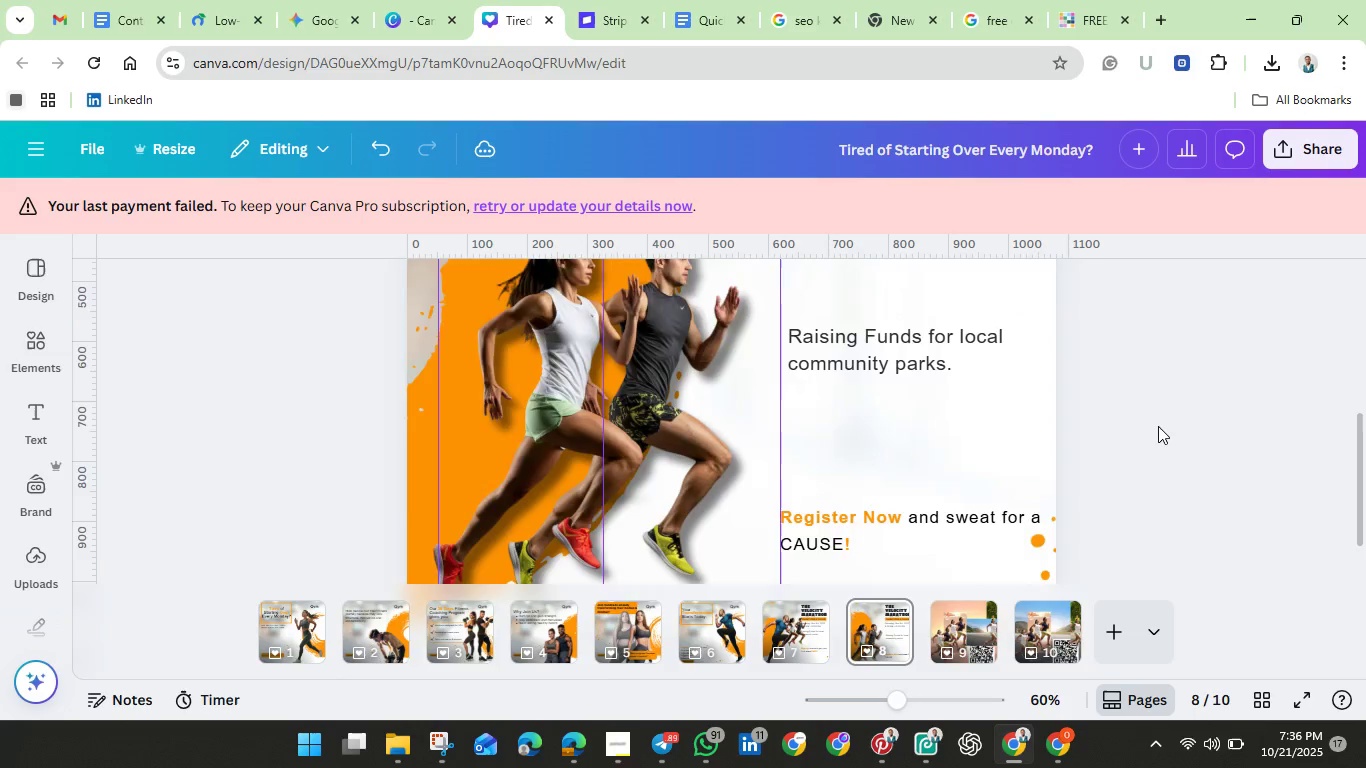 
scroll: coordinate [1158, 426], scroll_direction: up, amount: 2.0
 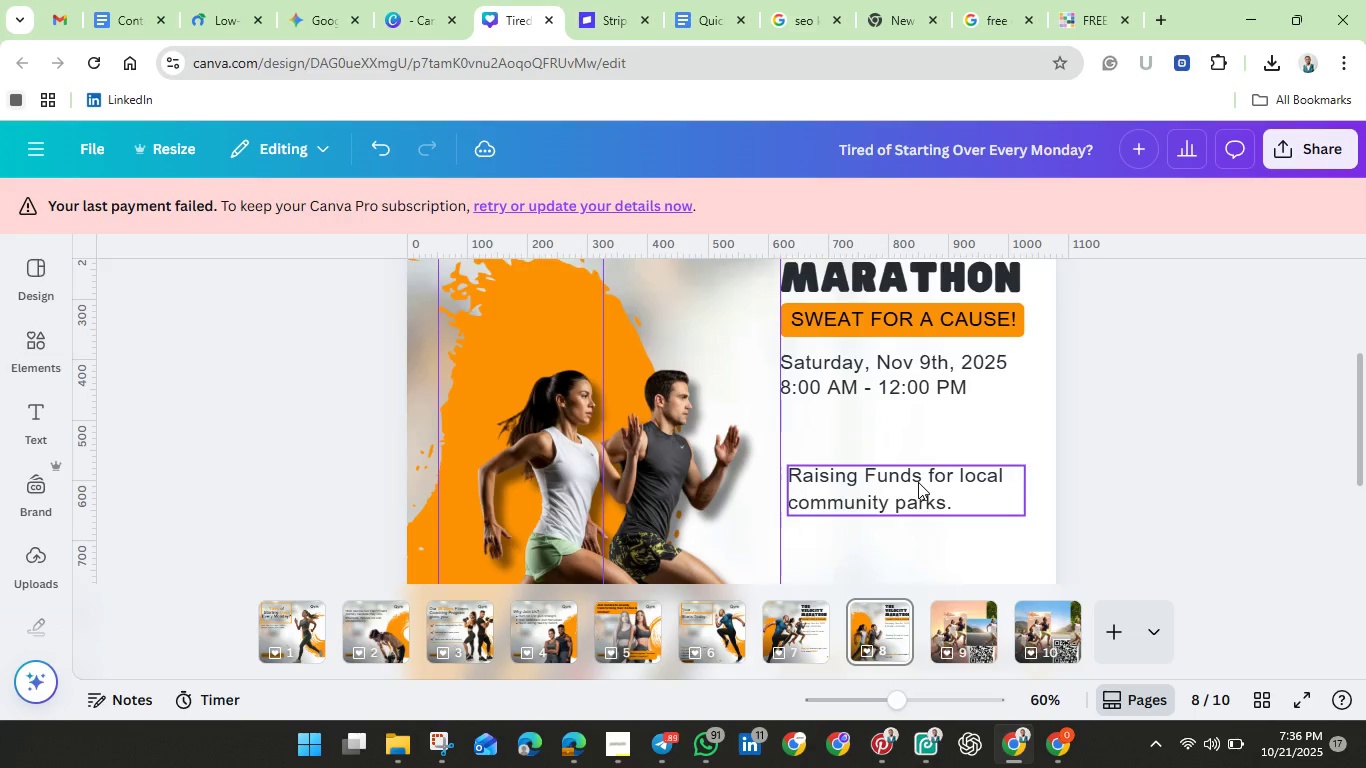 
left_click([918, 482])
 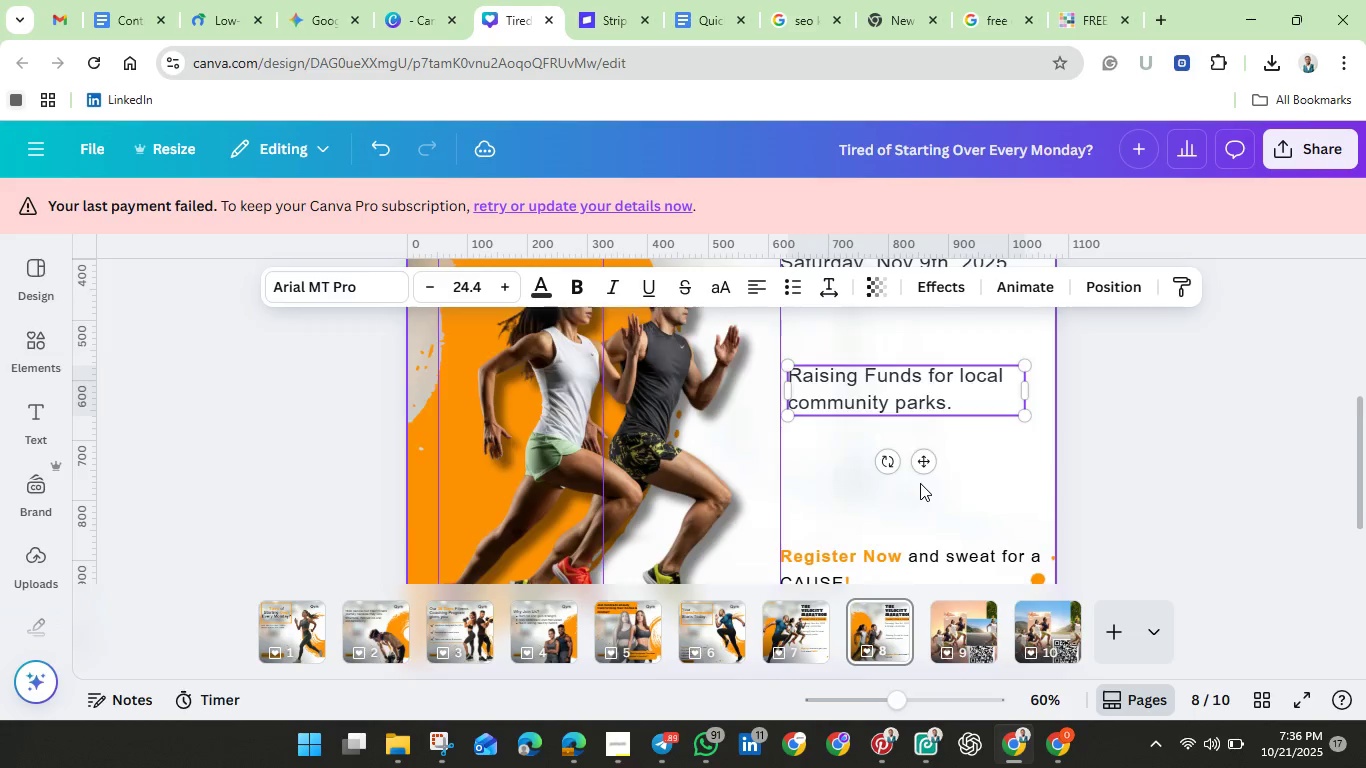 
scroll: coordinate [920, 483], scroll_direction: down, amount: 1.0
 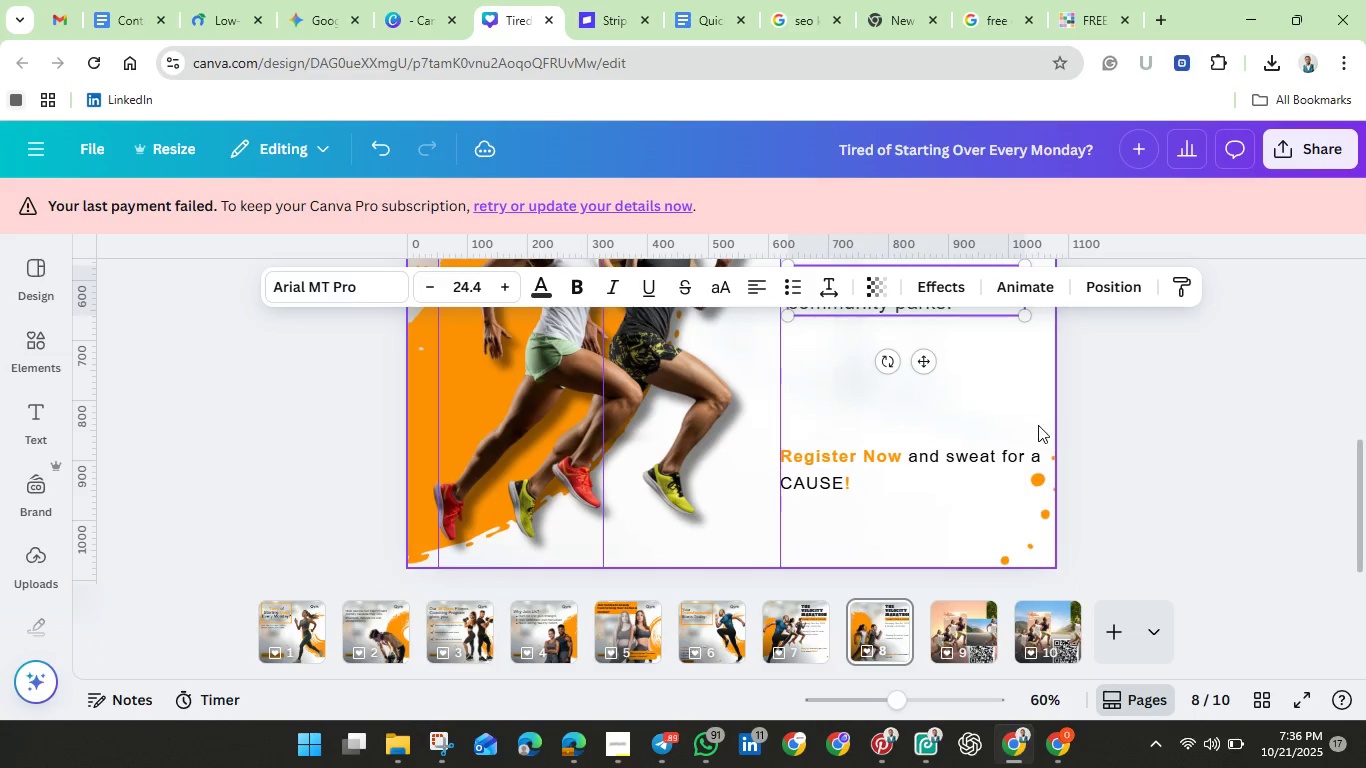 
scroll: coordinate [1062, 443], scroll_direction: up, amount: 2.0
 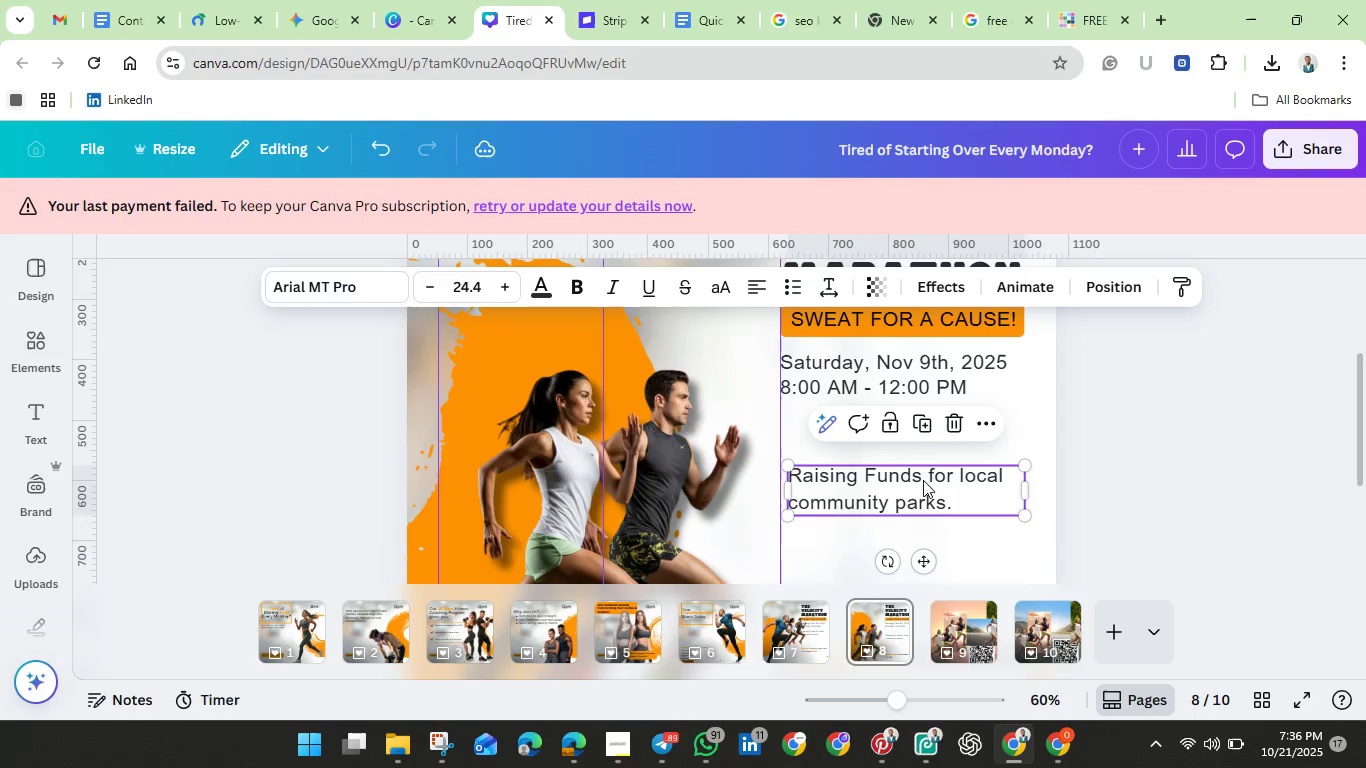 
left_click_drag(start_coordinate=[923, 480], to_coordinate=[911, 574])
 